 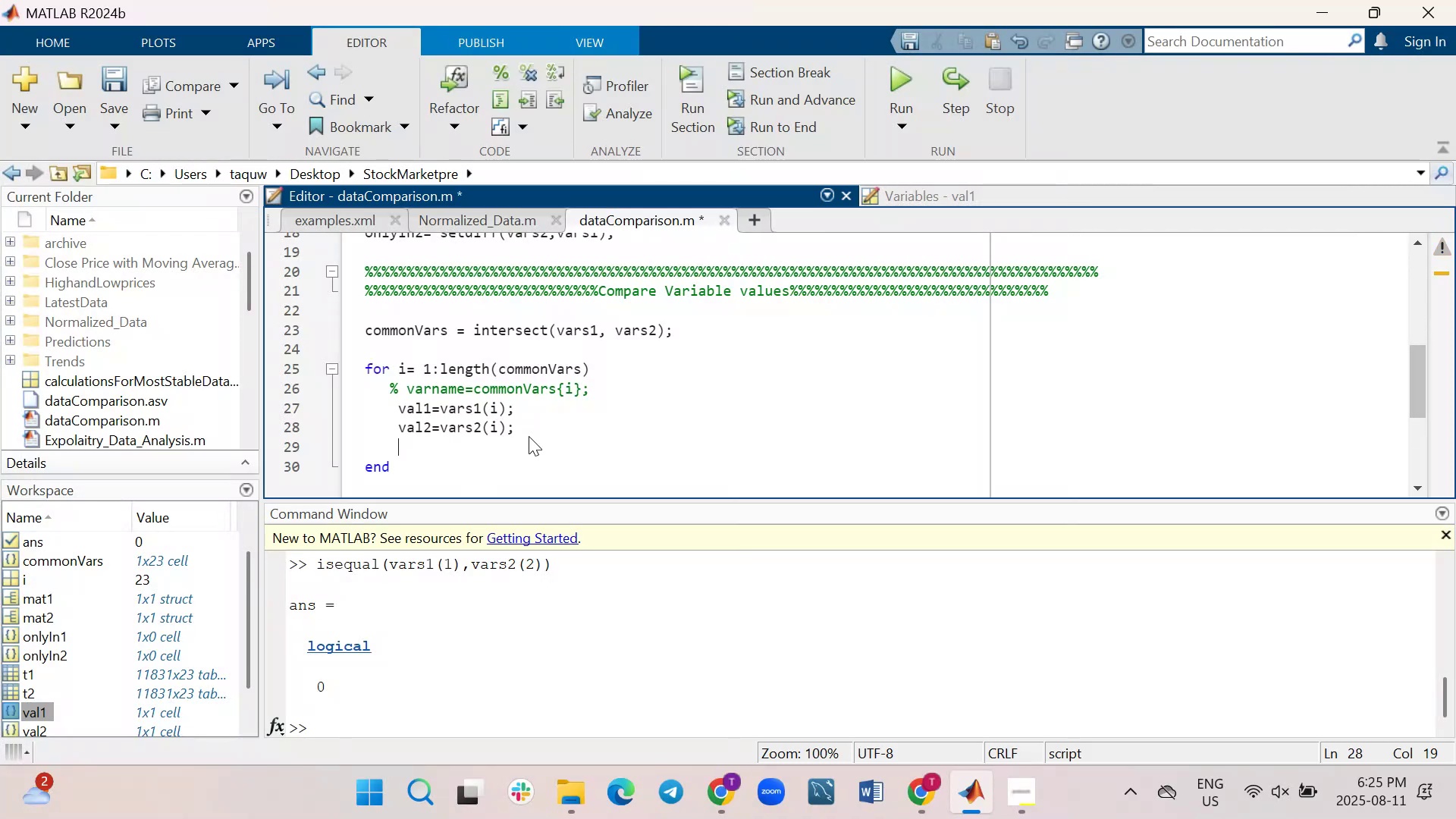 
type(If)
 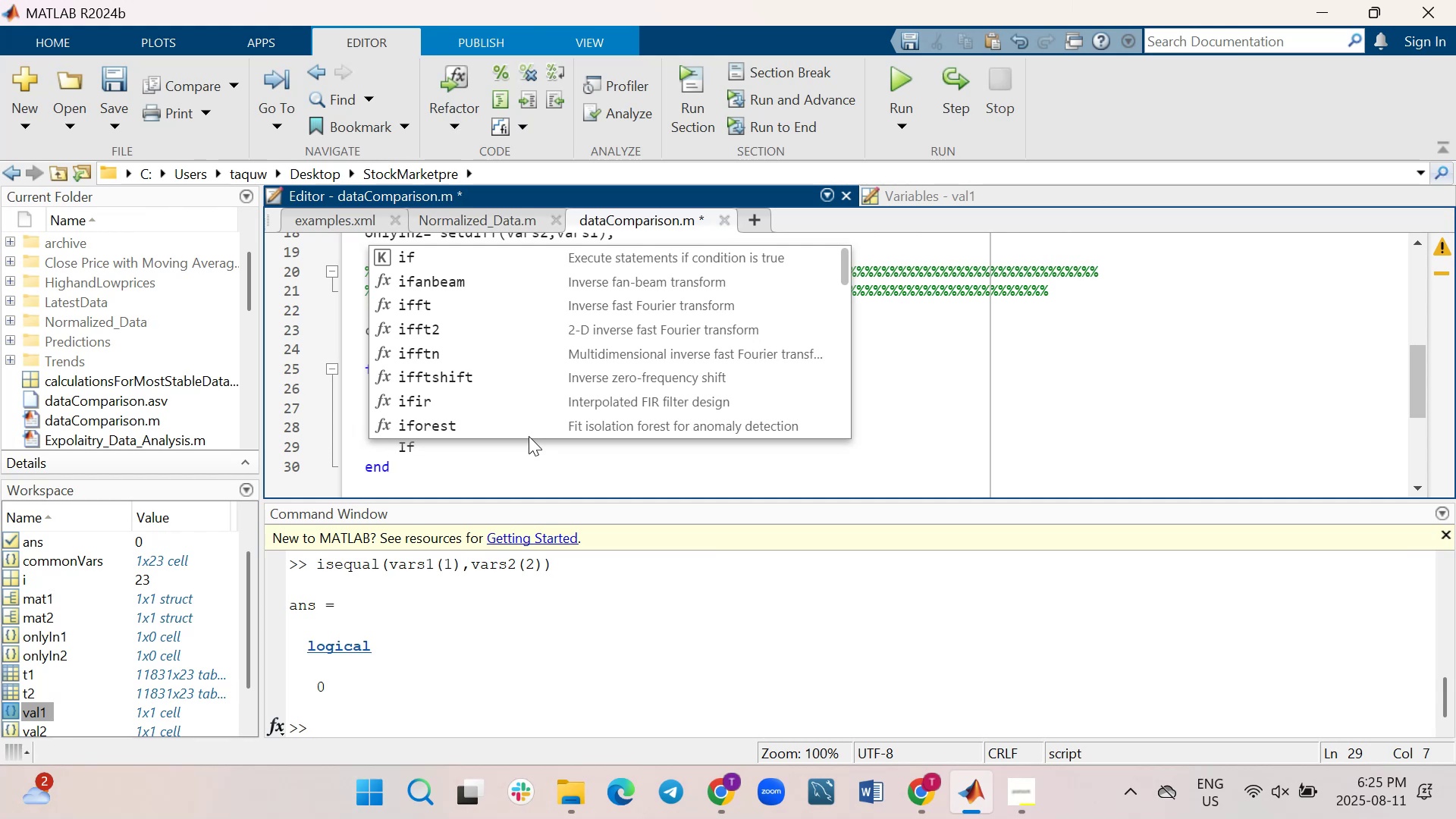 
key(Enter)
 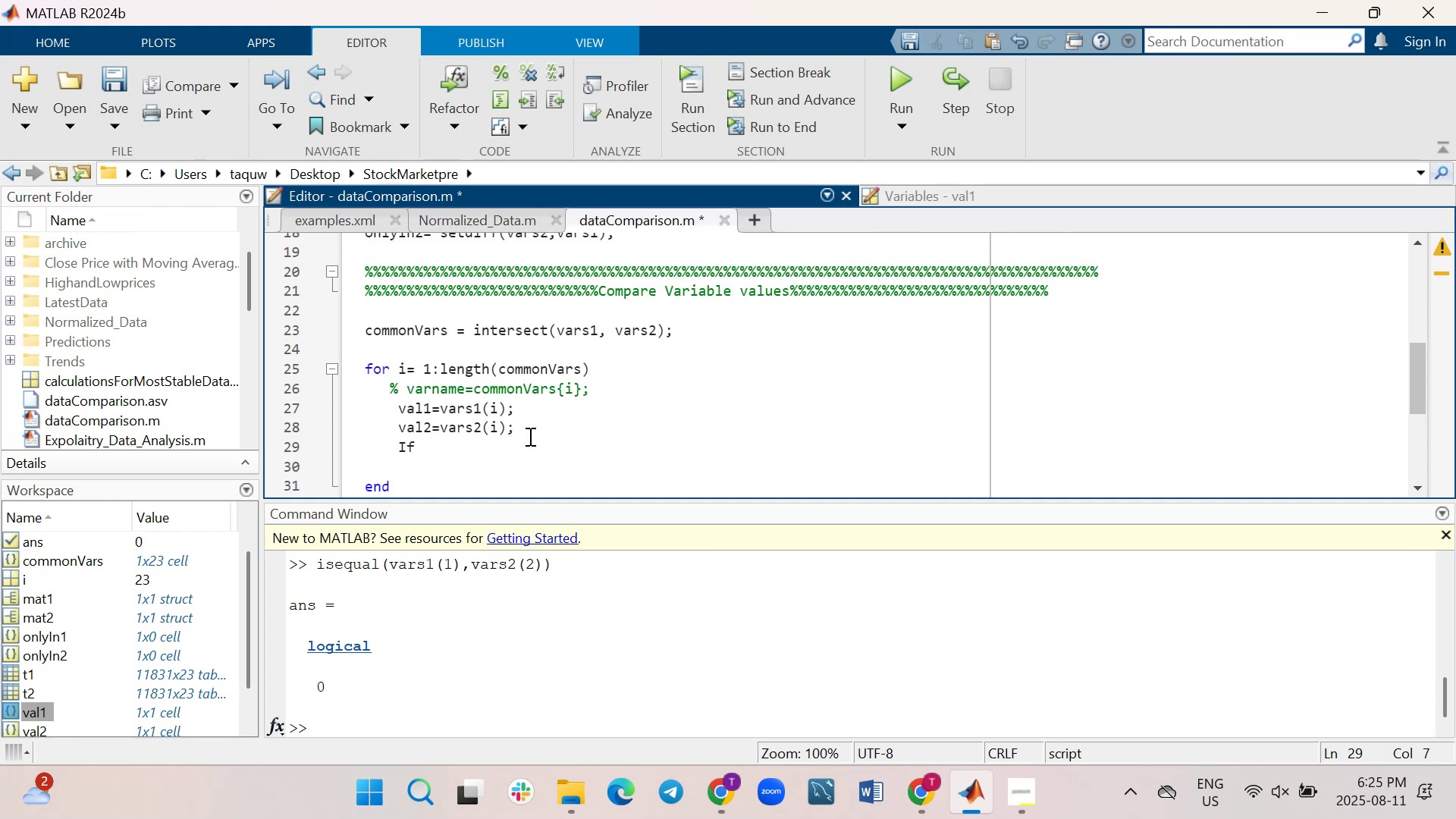 
key(Backspace)
key(Backspace)
key(Backspace)
key(Backspace)
key(Backspace)
key(Backspace)
key(Backspace)
type(if)
 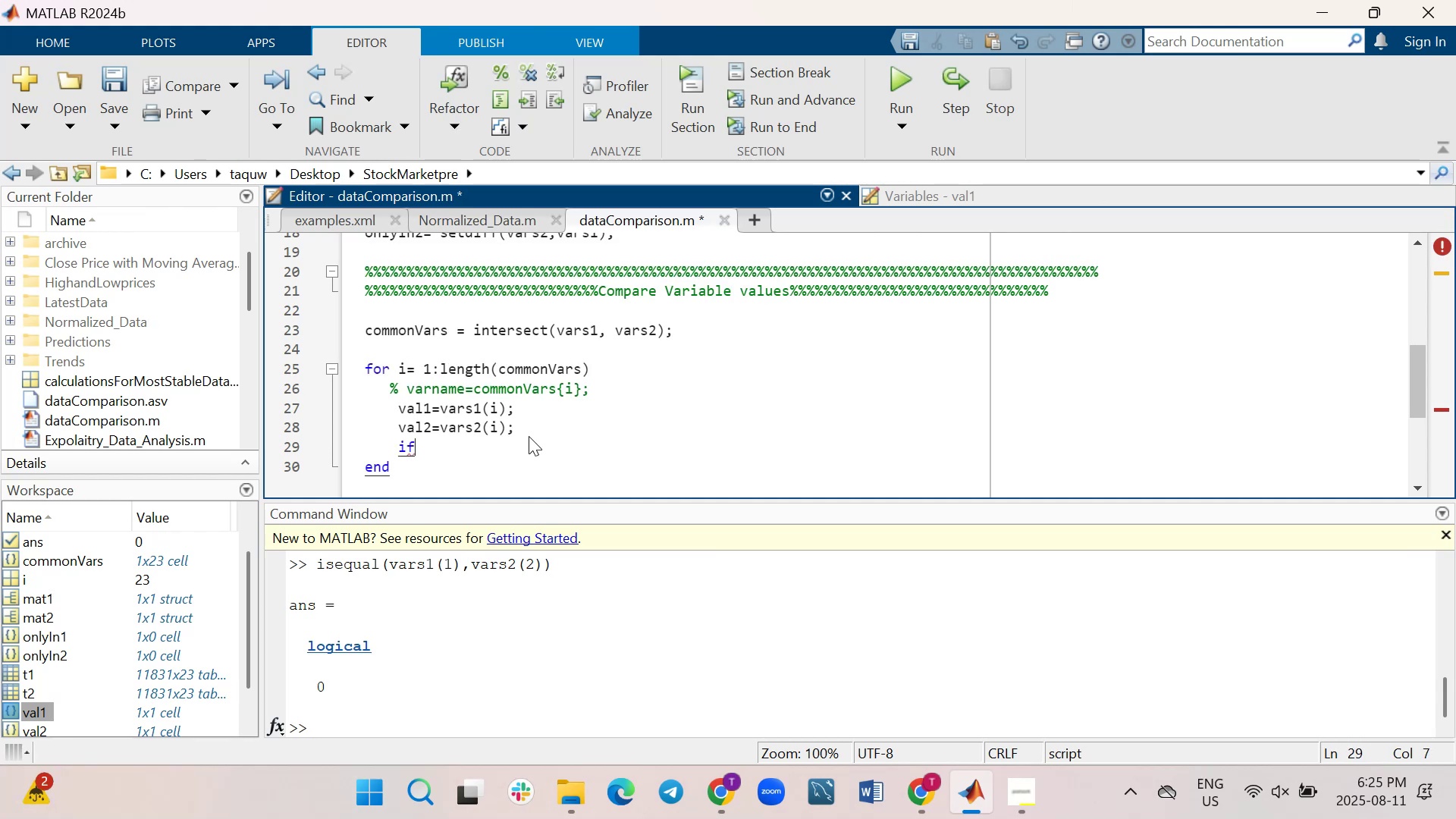 
key(Enter)
 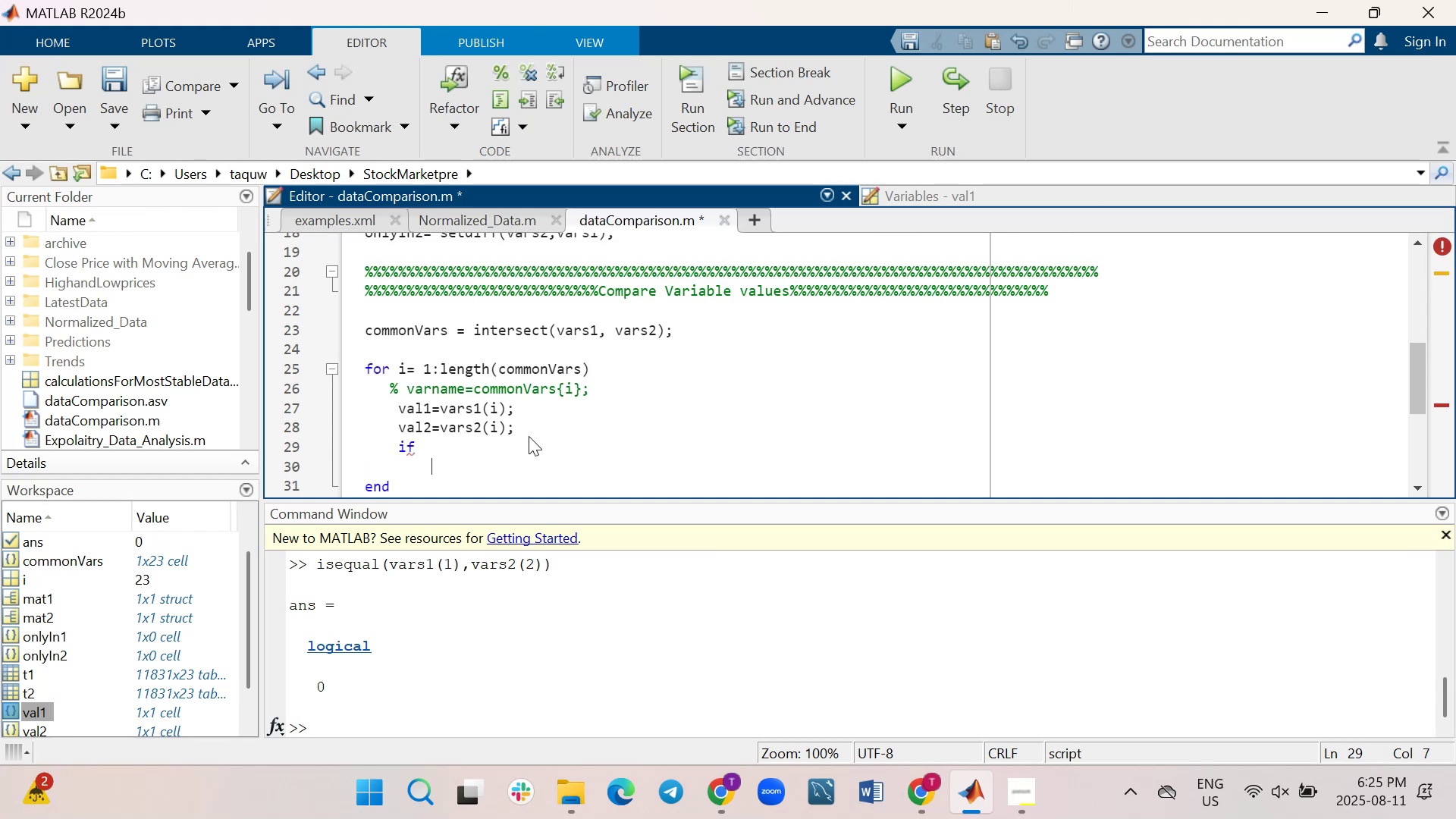 
type(isequal)
 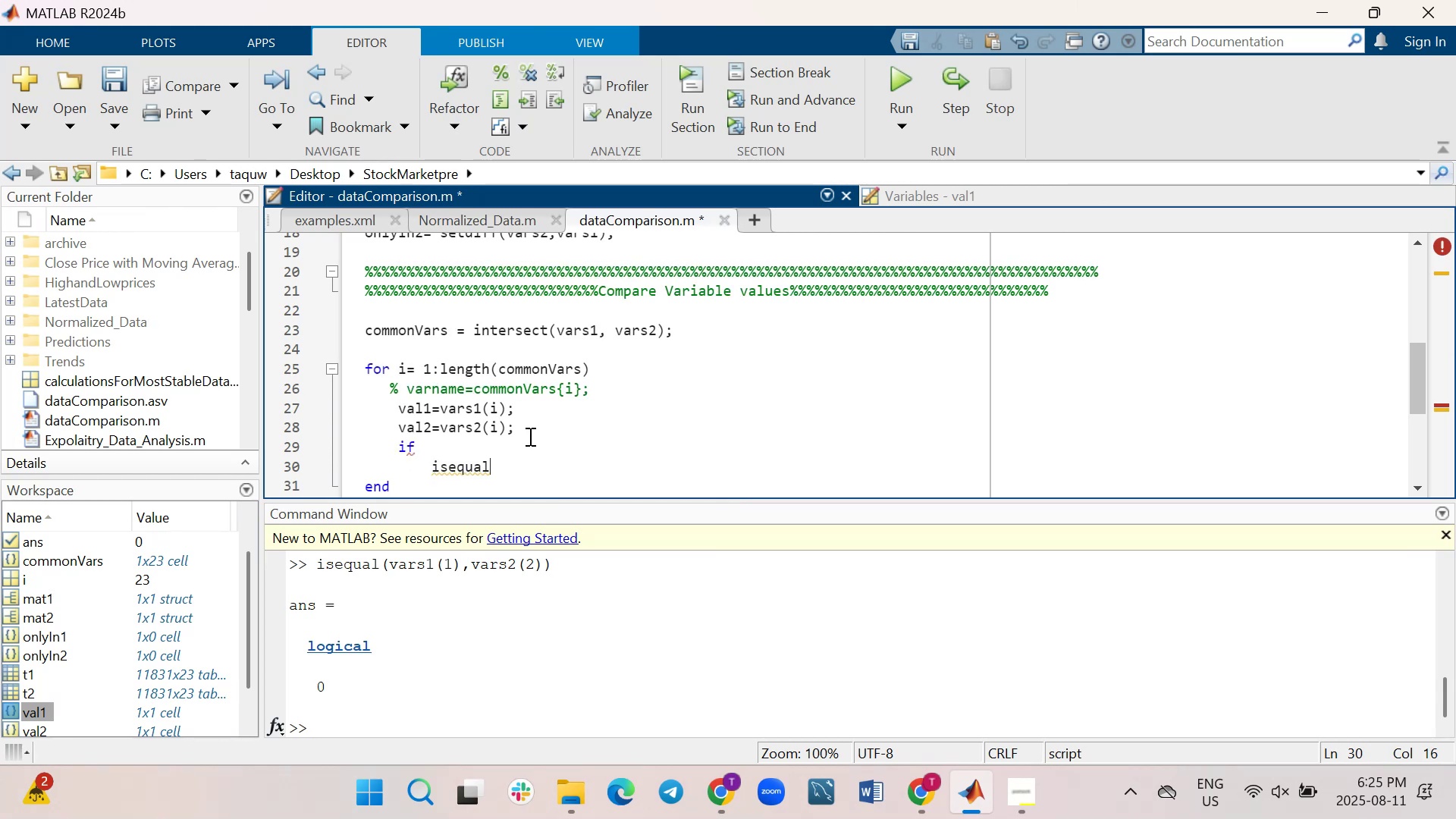 
wait(6.91)
 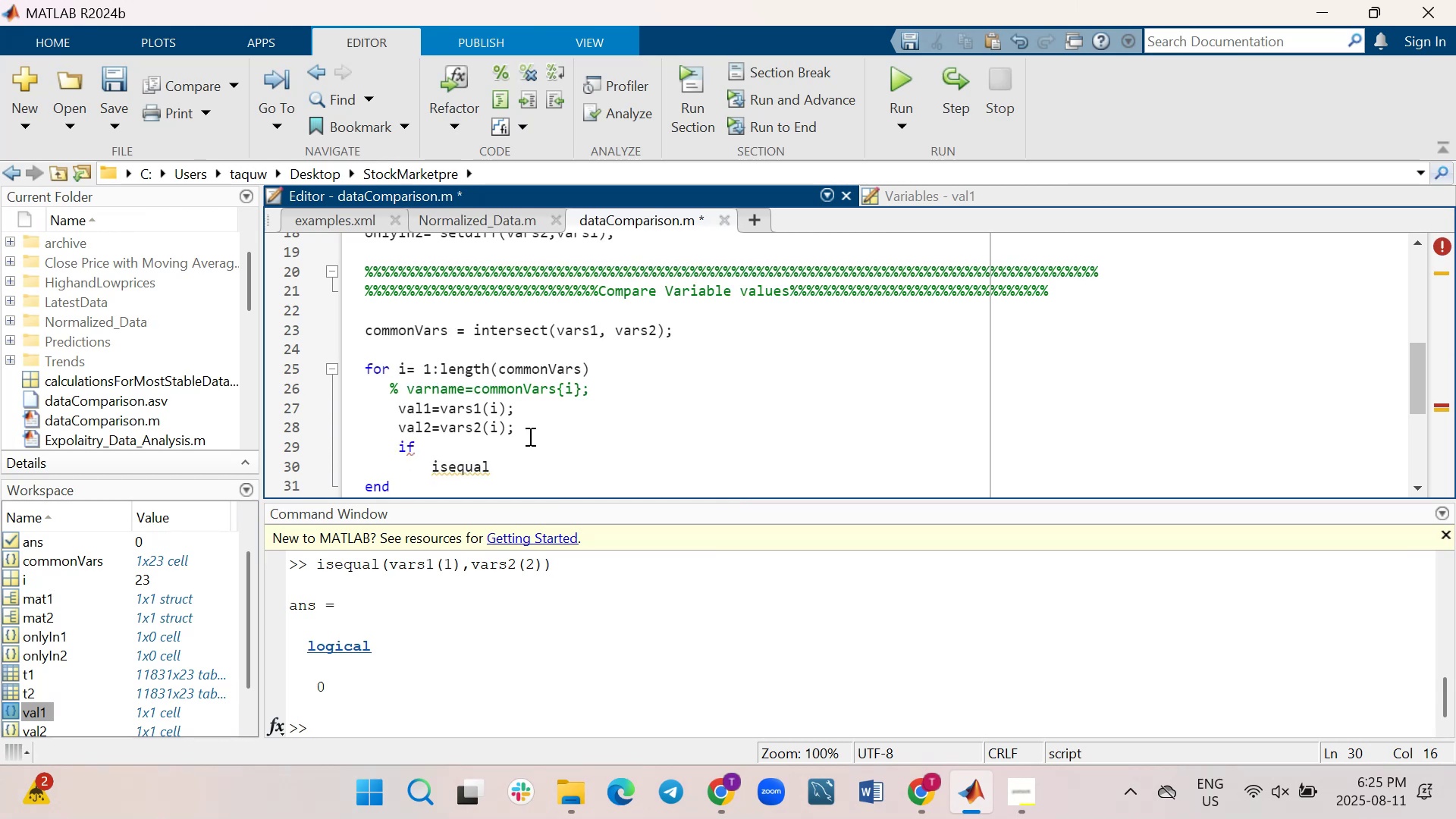 
key(ArrowLeft)
 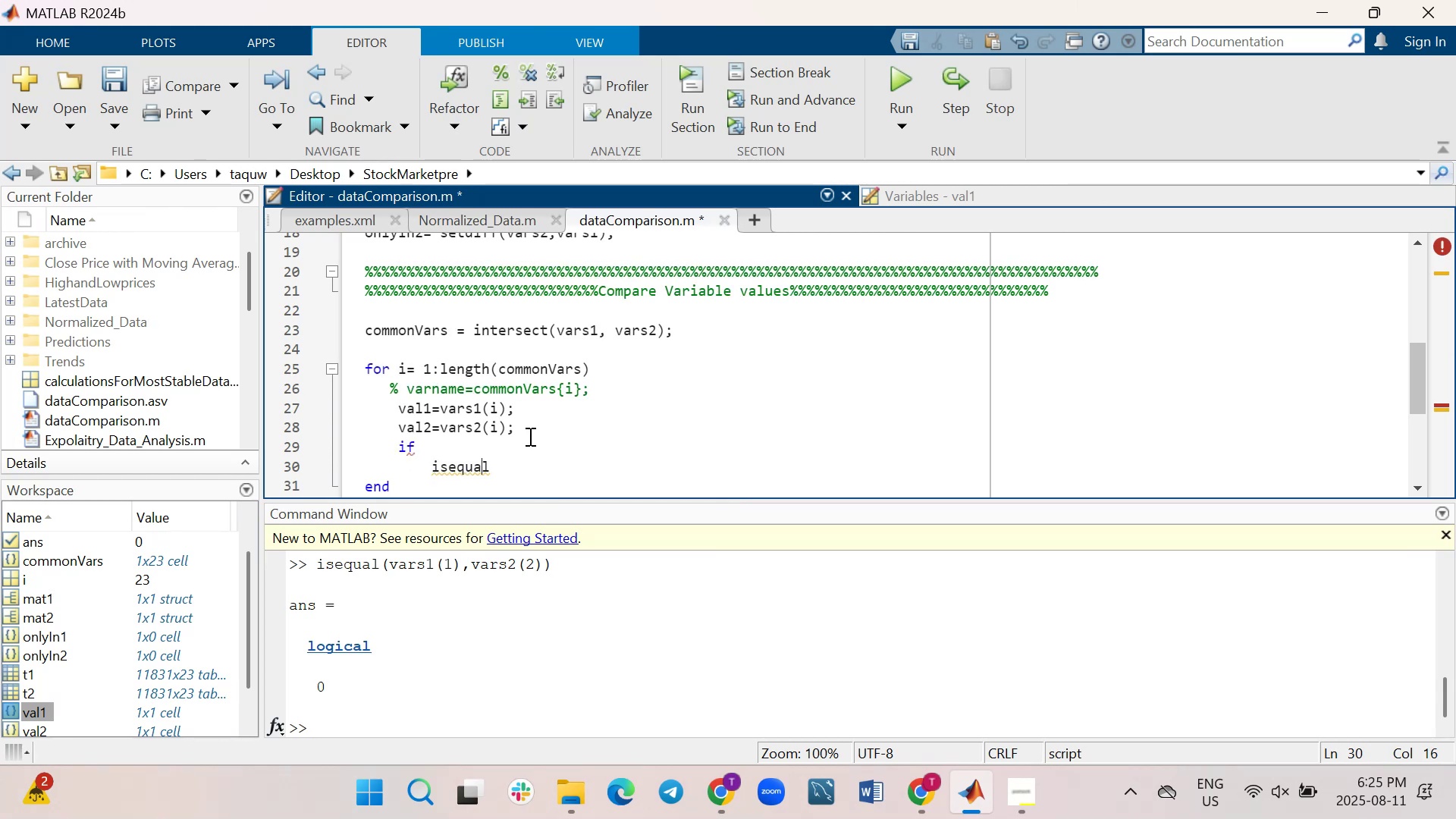 
key(ArrowLeft)
 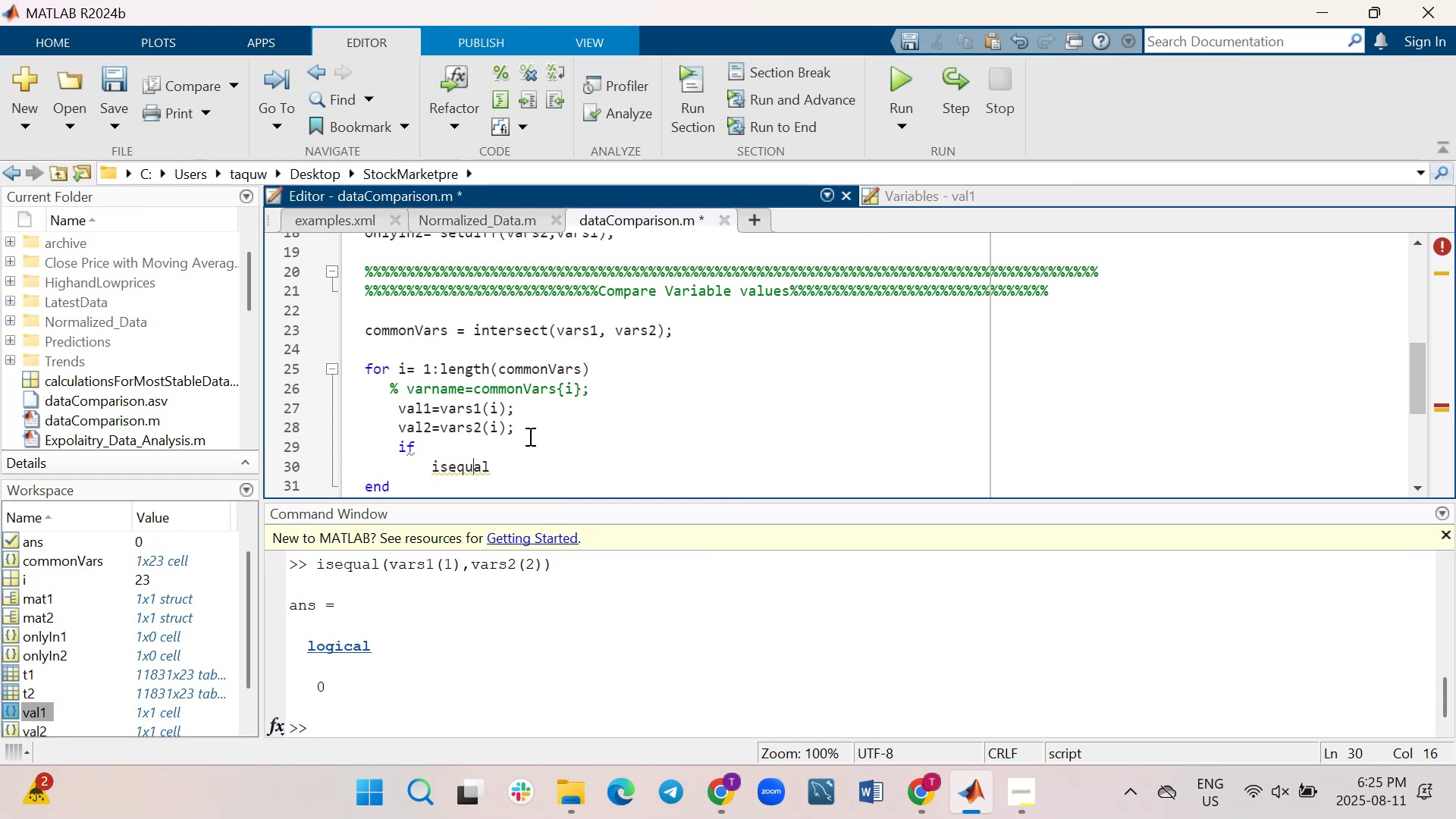 
key(ArrowLeft)
 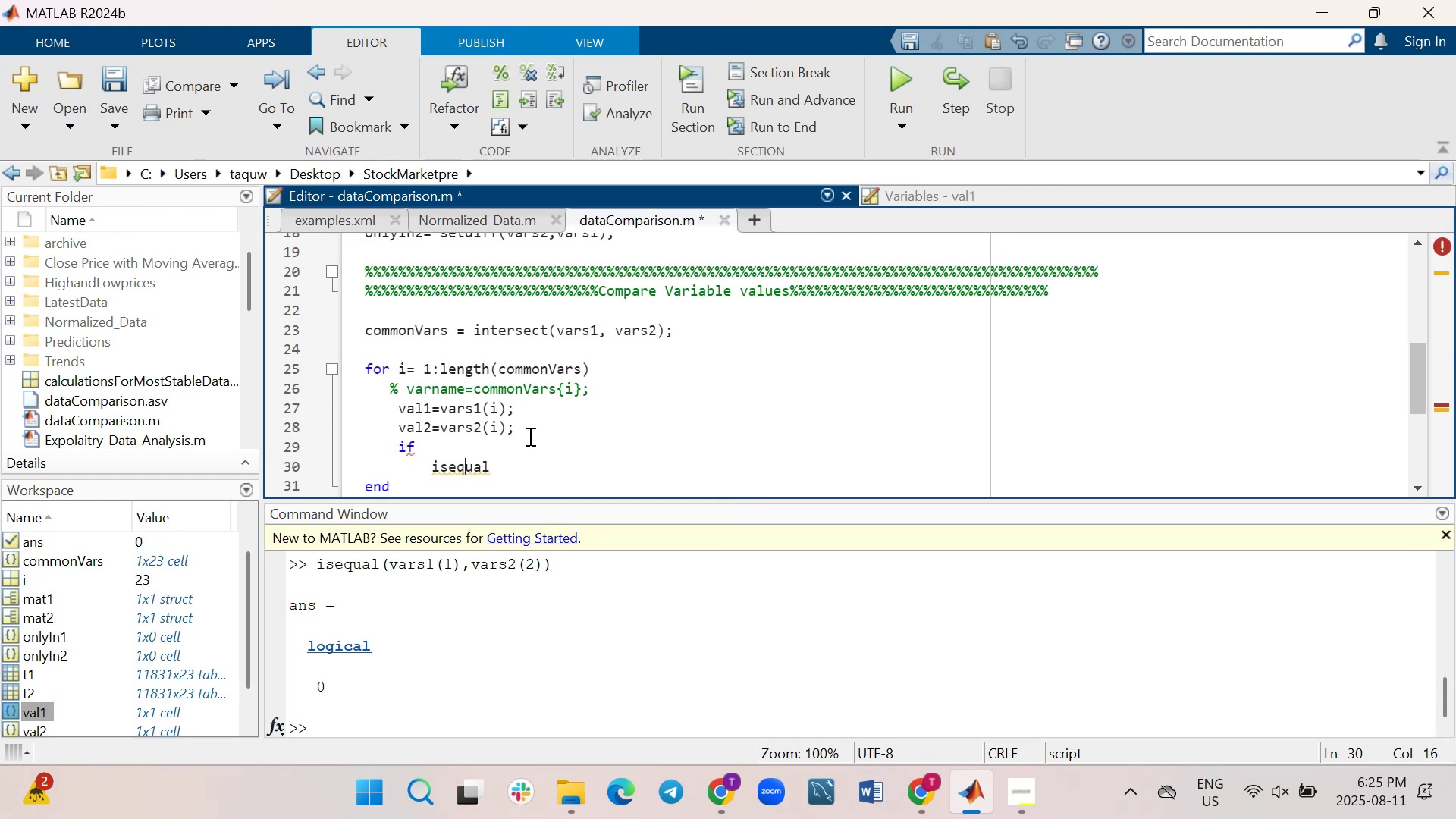 
key(ArrowLeft)
 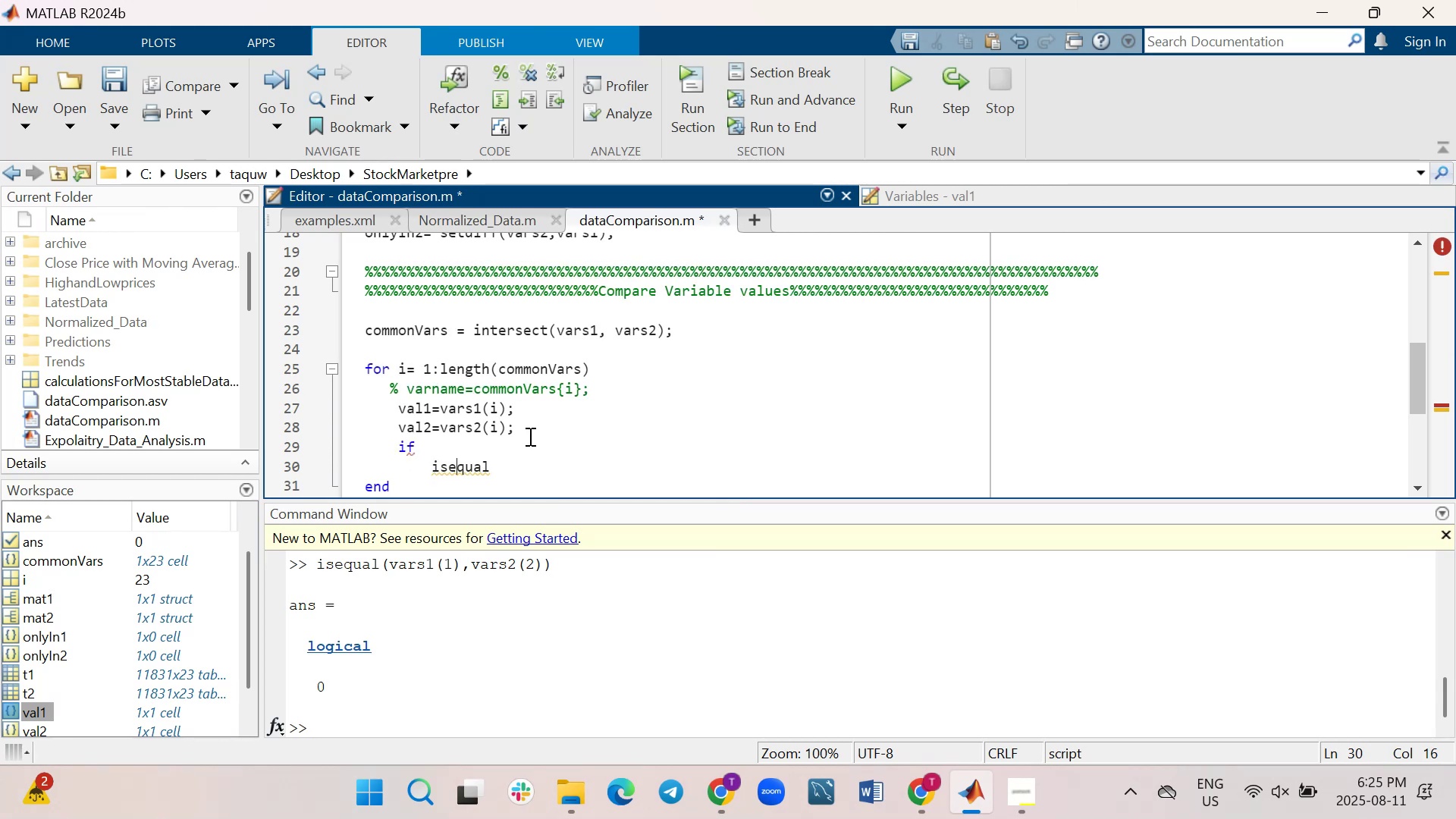 
key(ArrowLeft)
 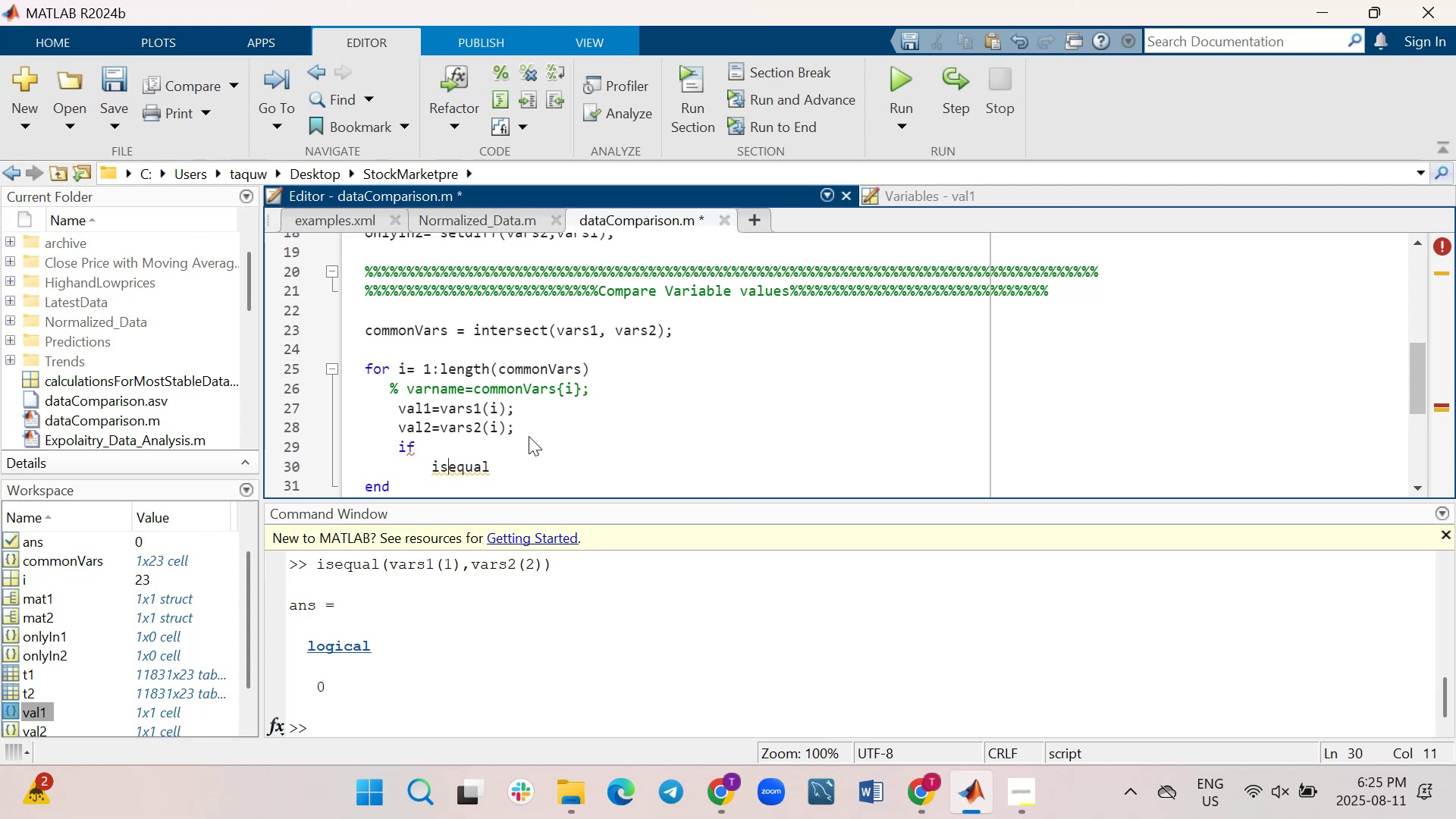 
key(Space)
 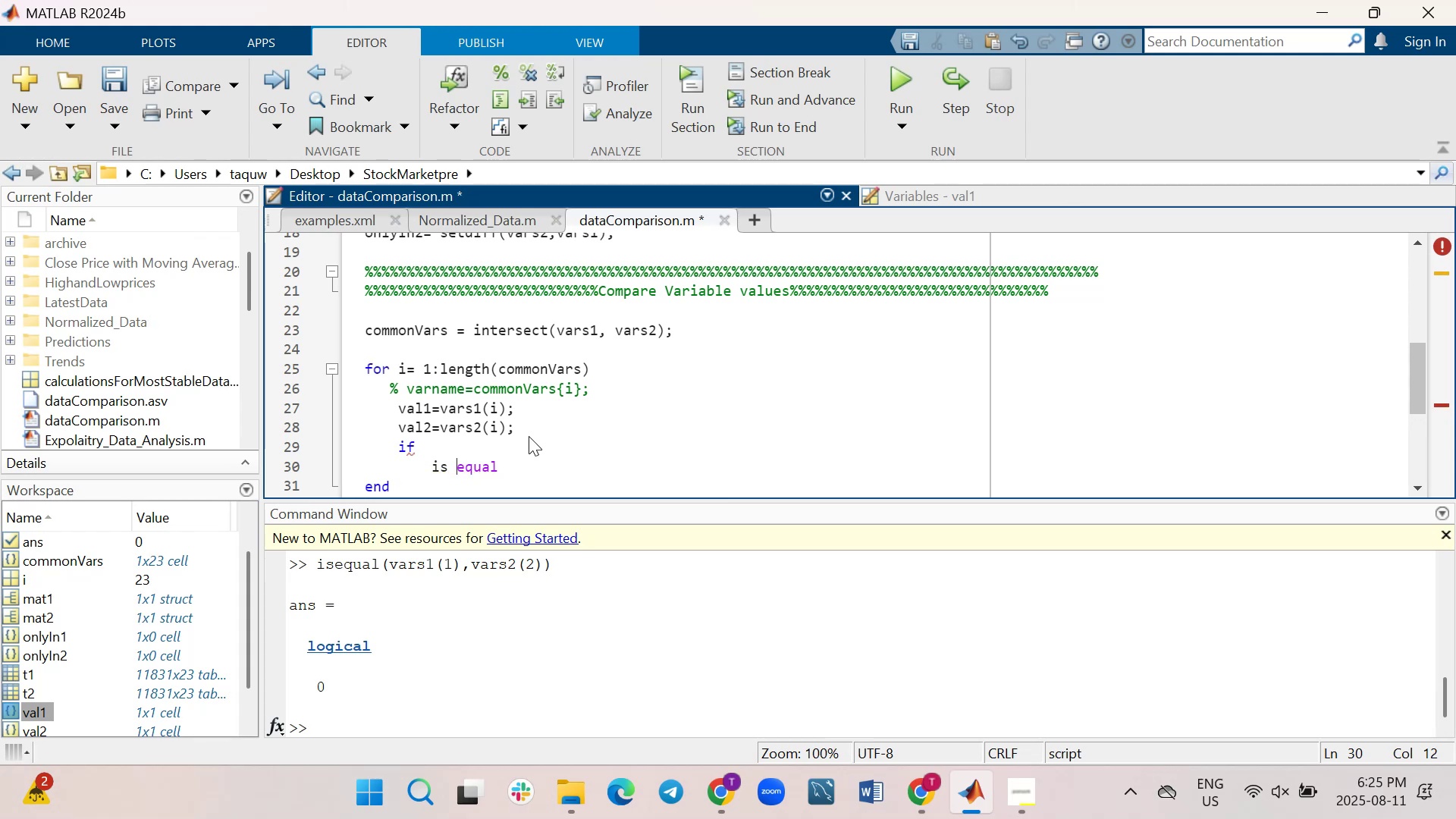 
key(ArrowRight)
 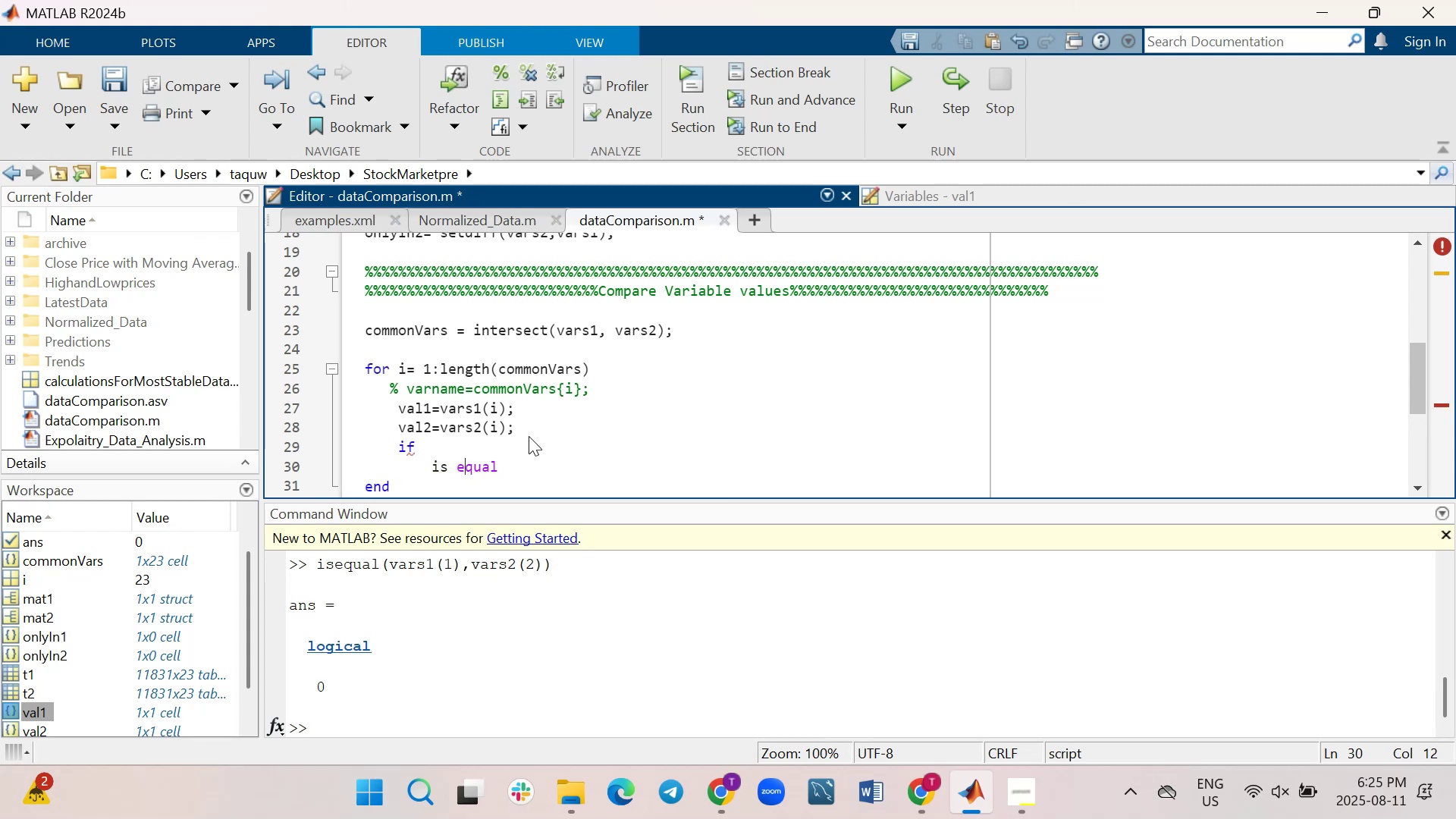 
key(ArrowRight)
 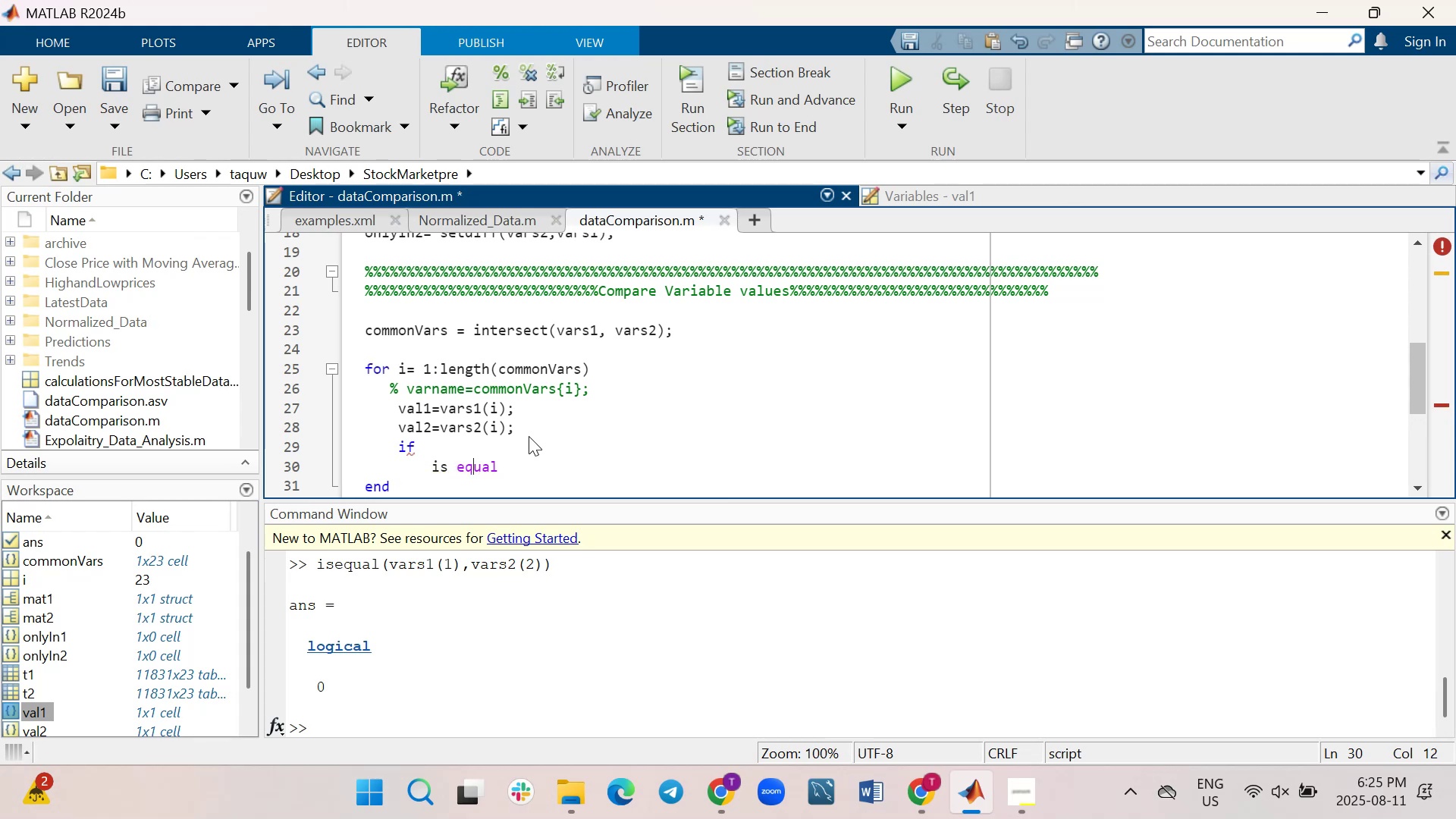 
key(ArrowRight)
 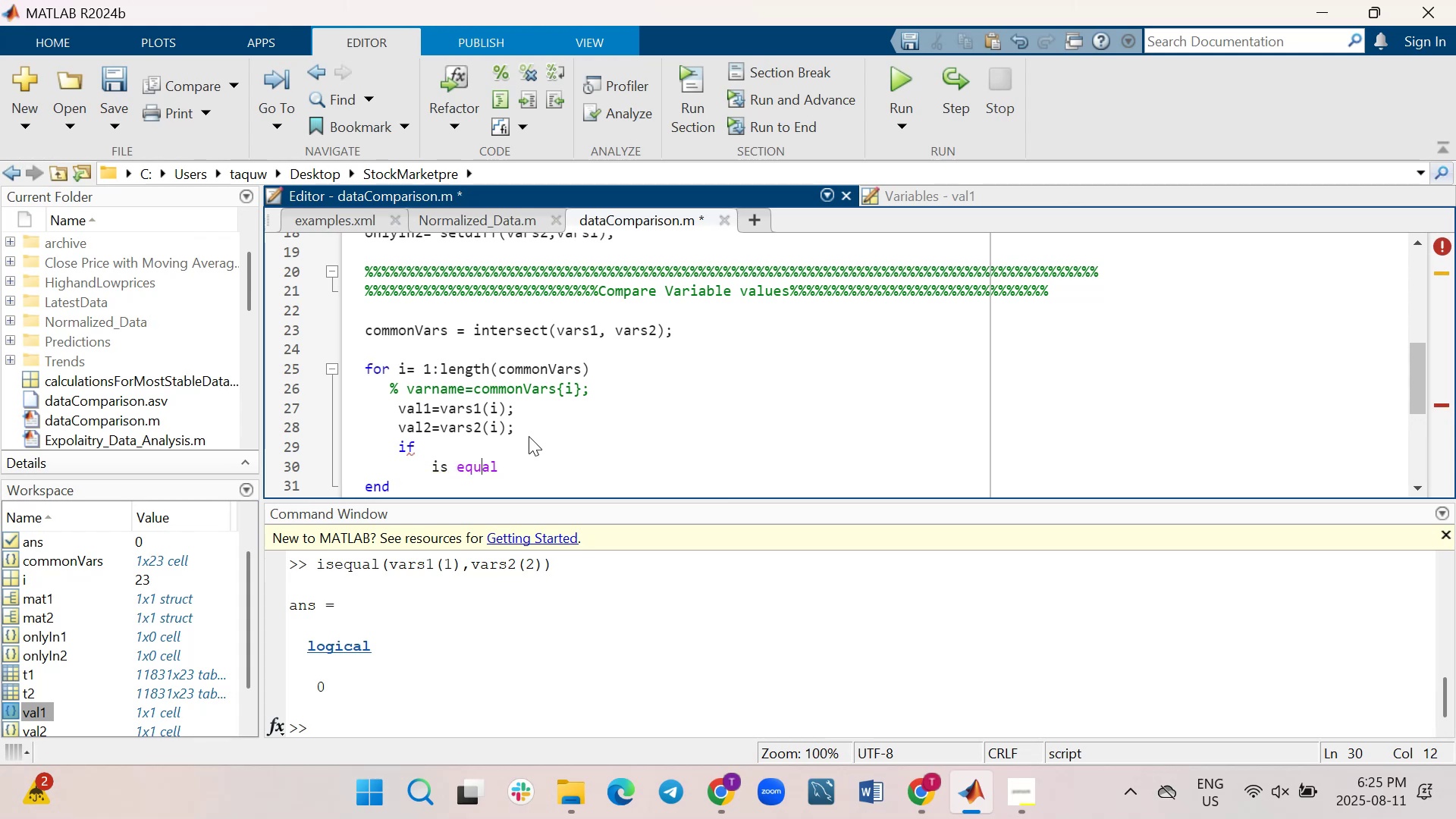 
key(ArrowRight)
 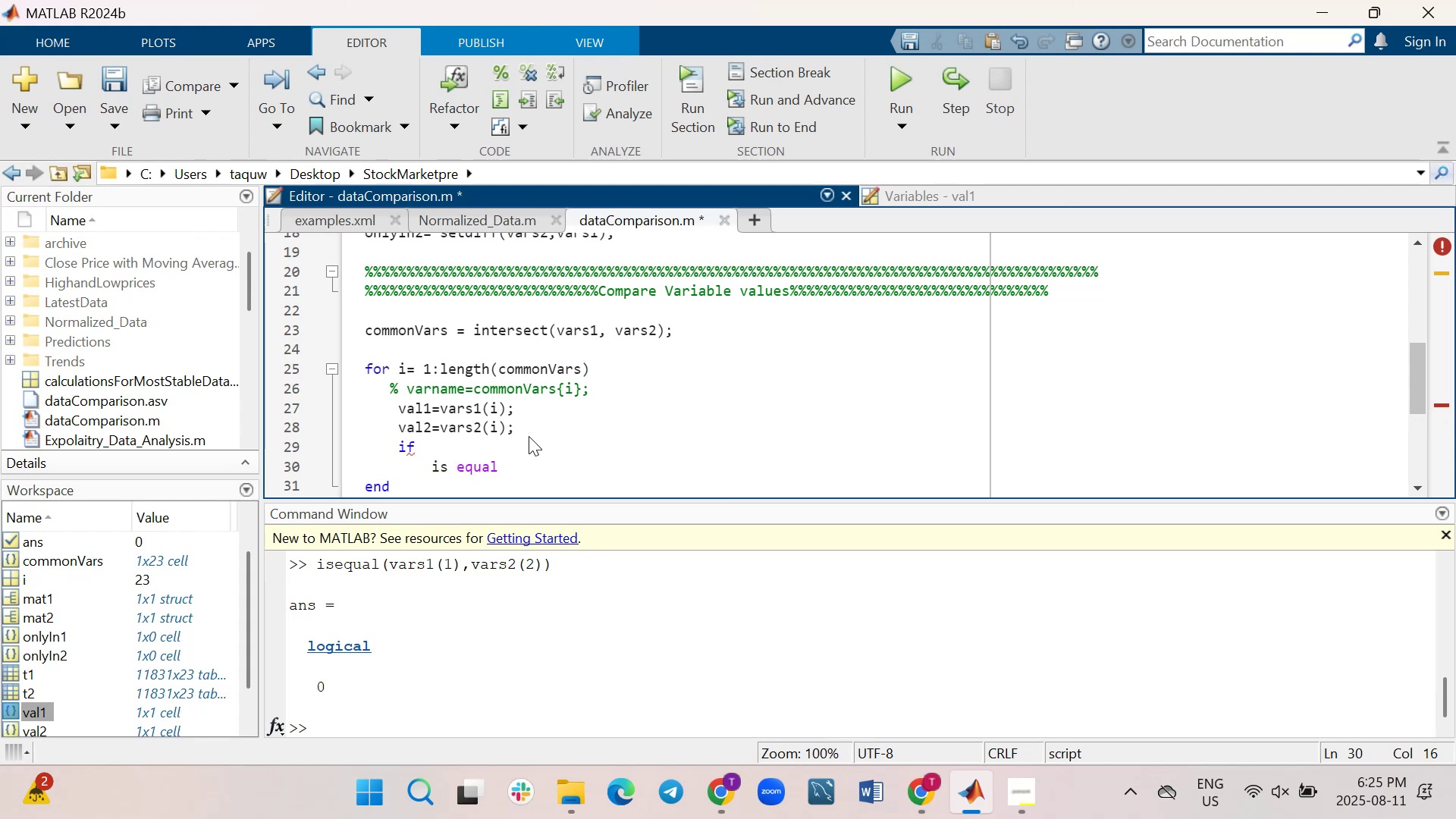 
key(ArrowRight)
 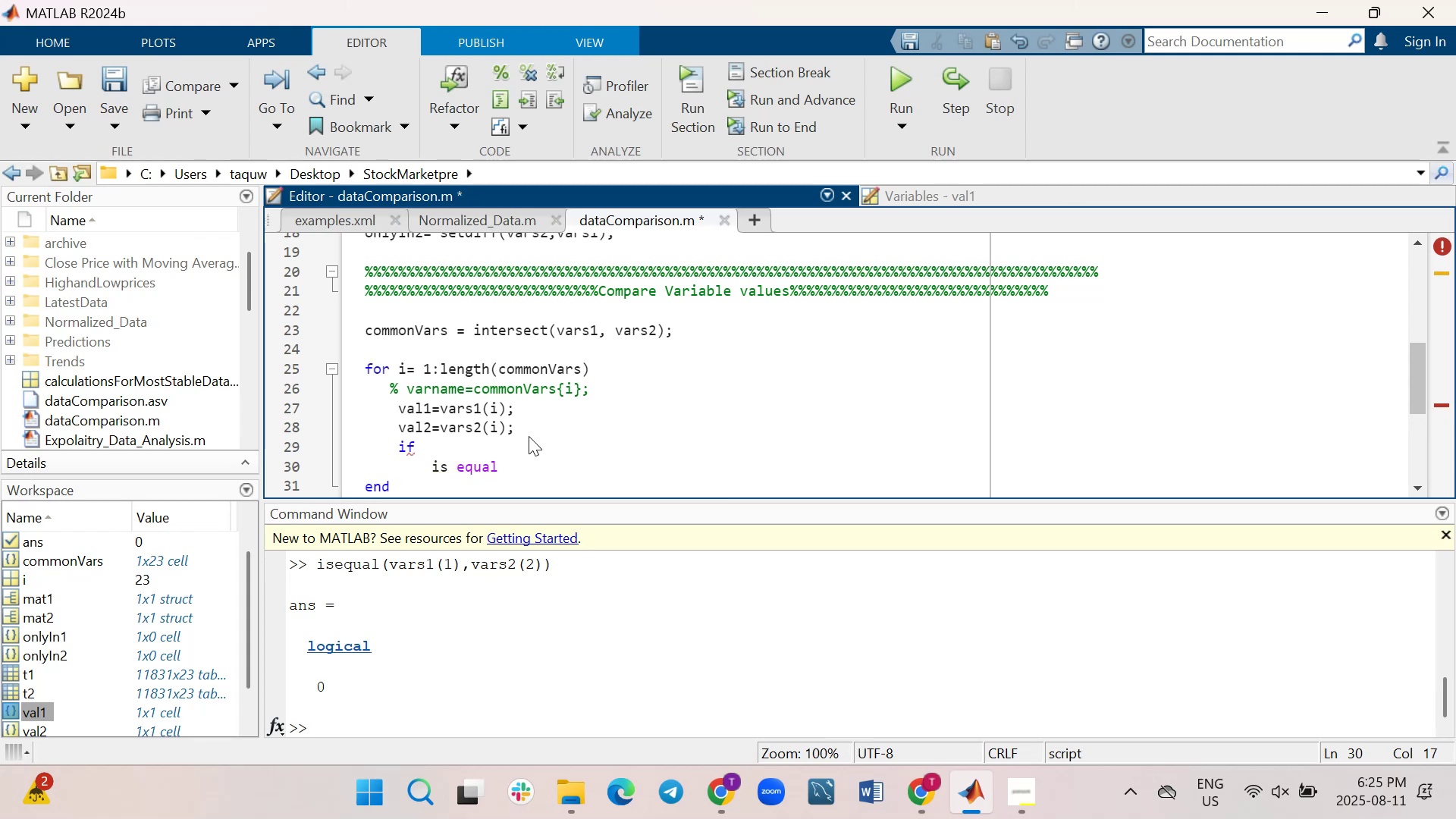 
type((val1,val2))
 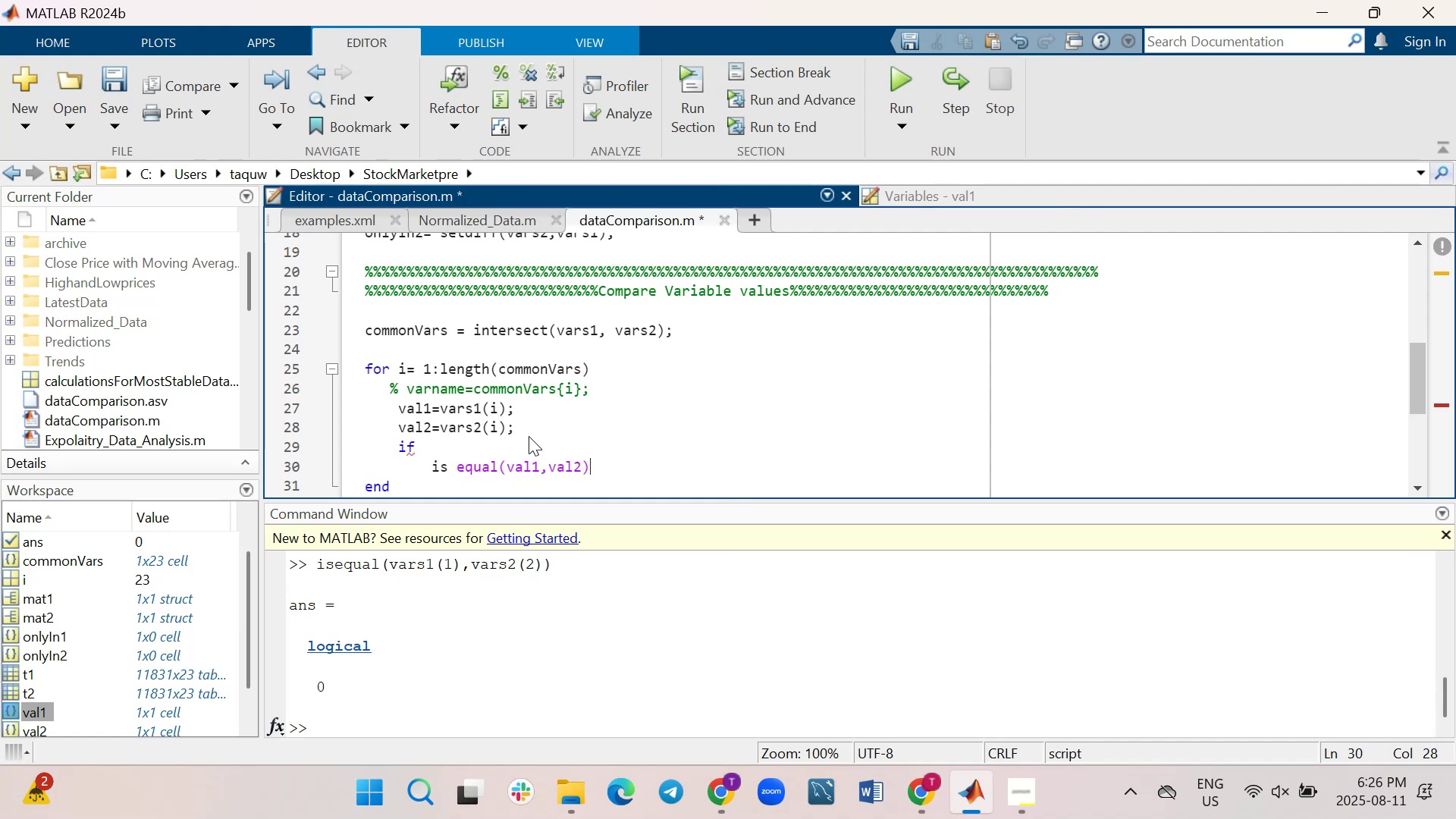 
key(Enter)
 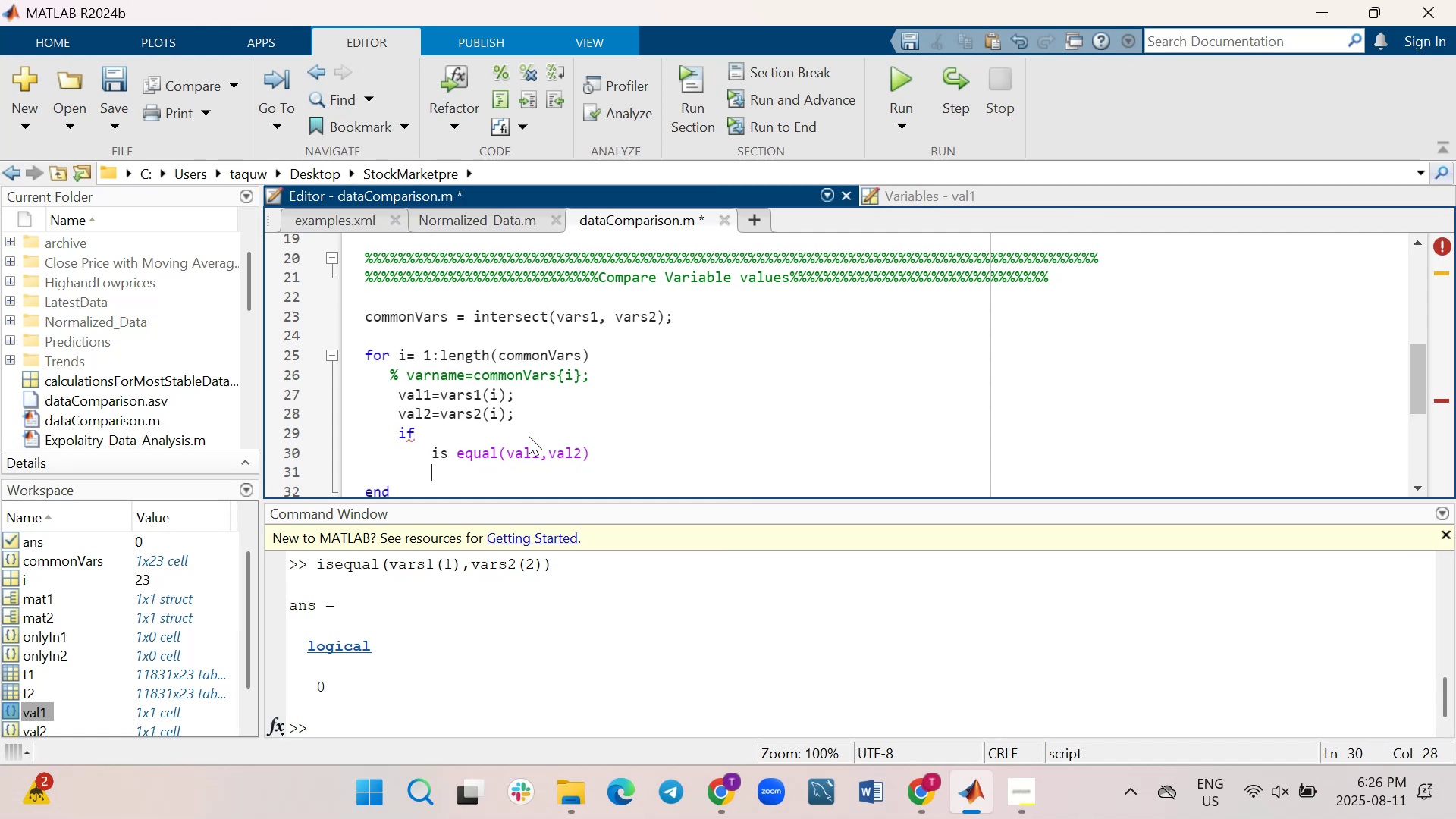 
type(fprintf()
 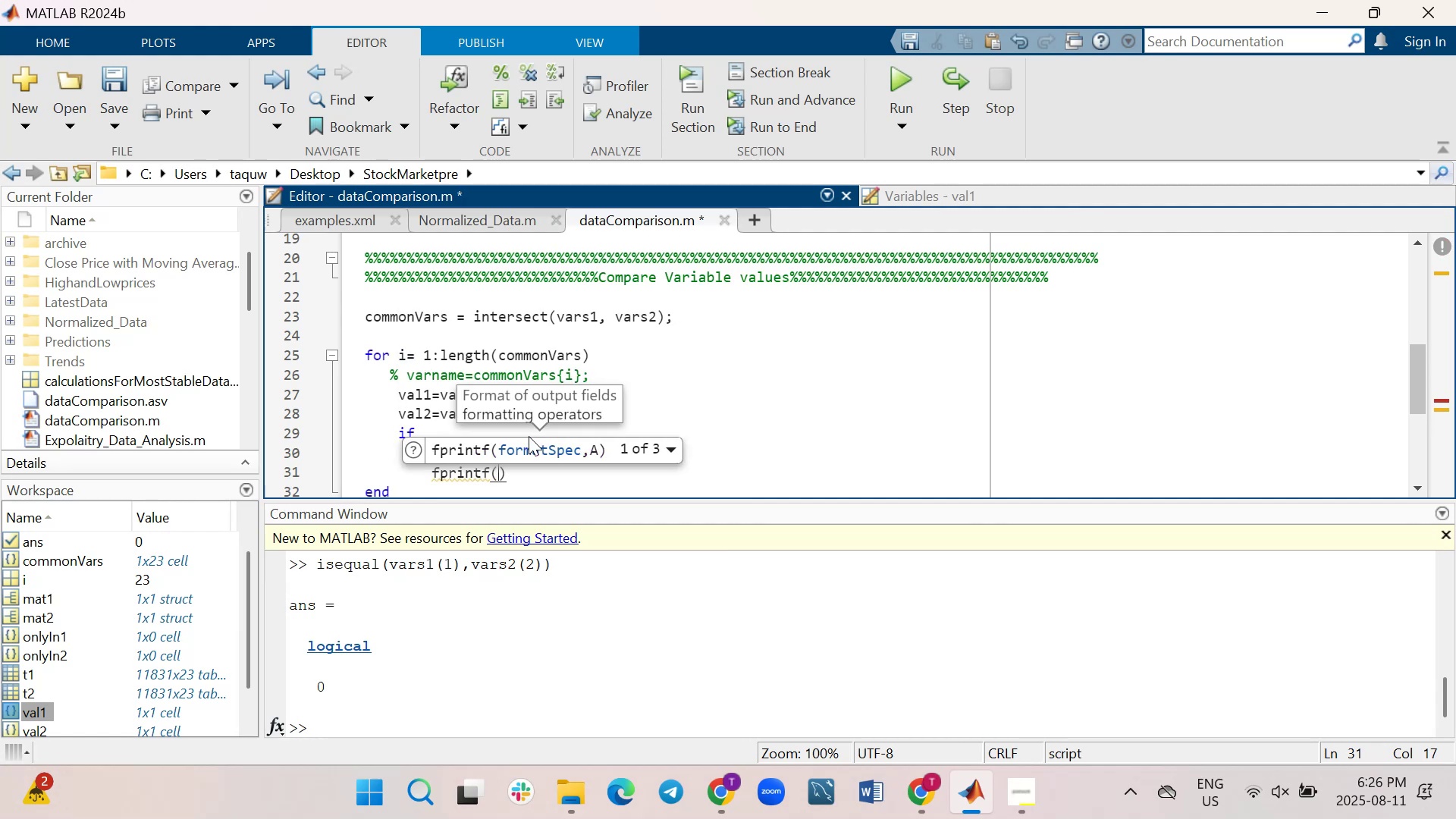 
wait(8.7)
 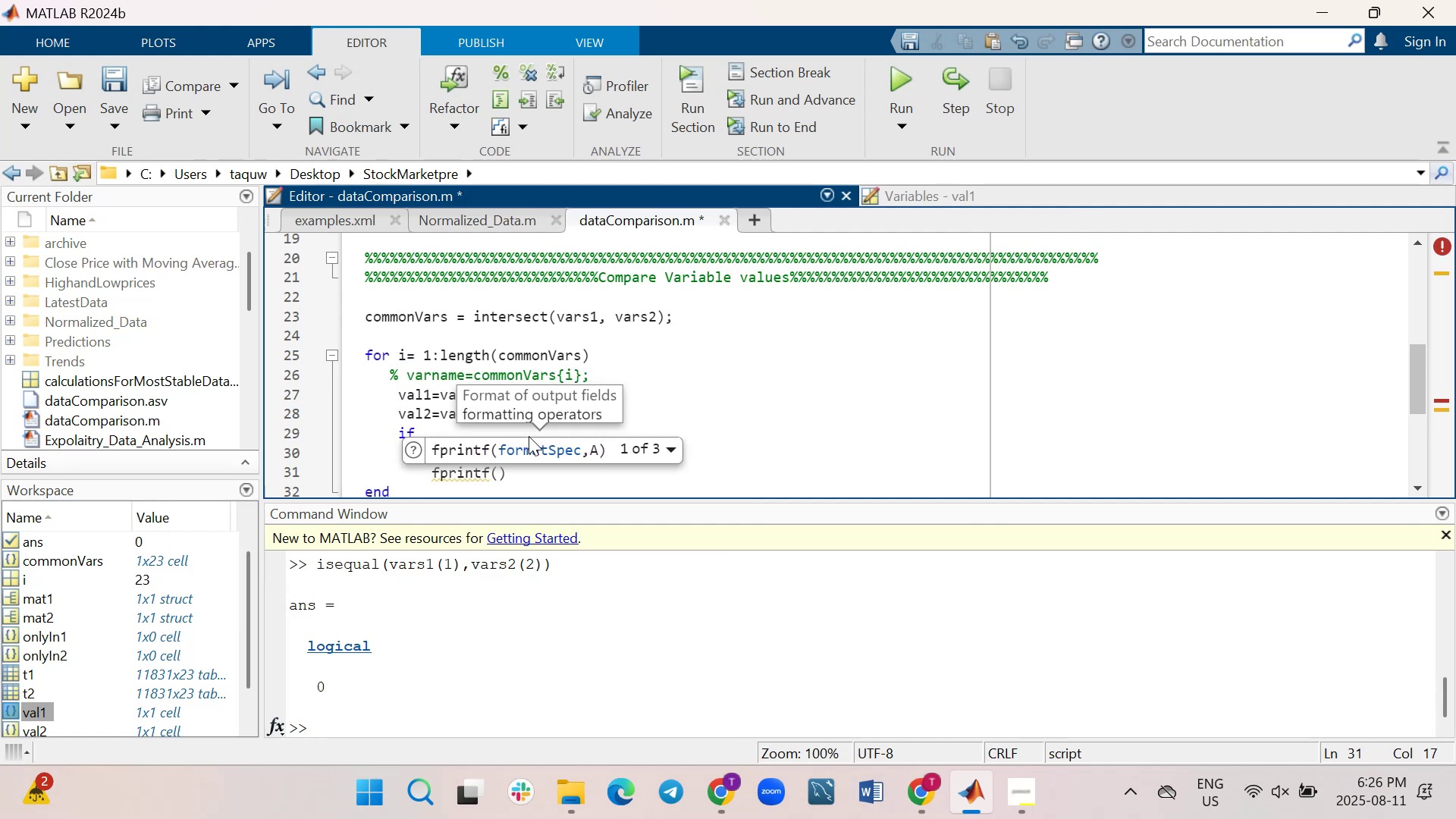 
key(Shift+ShiftRight)
 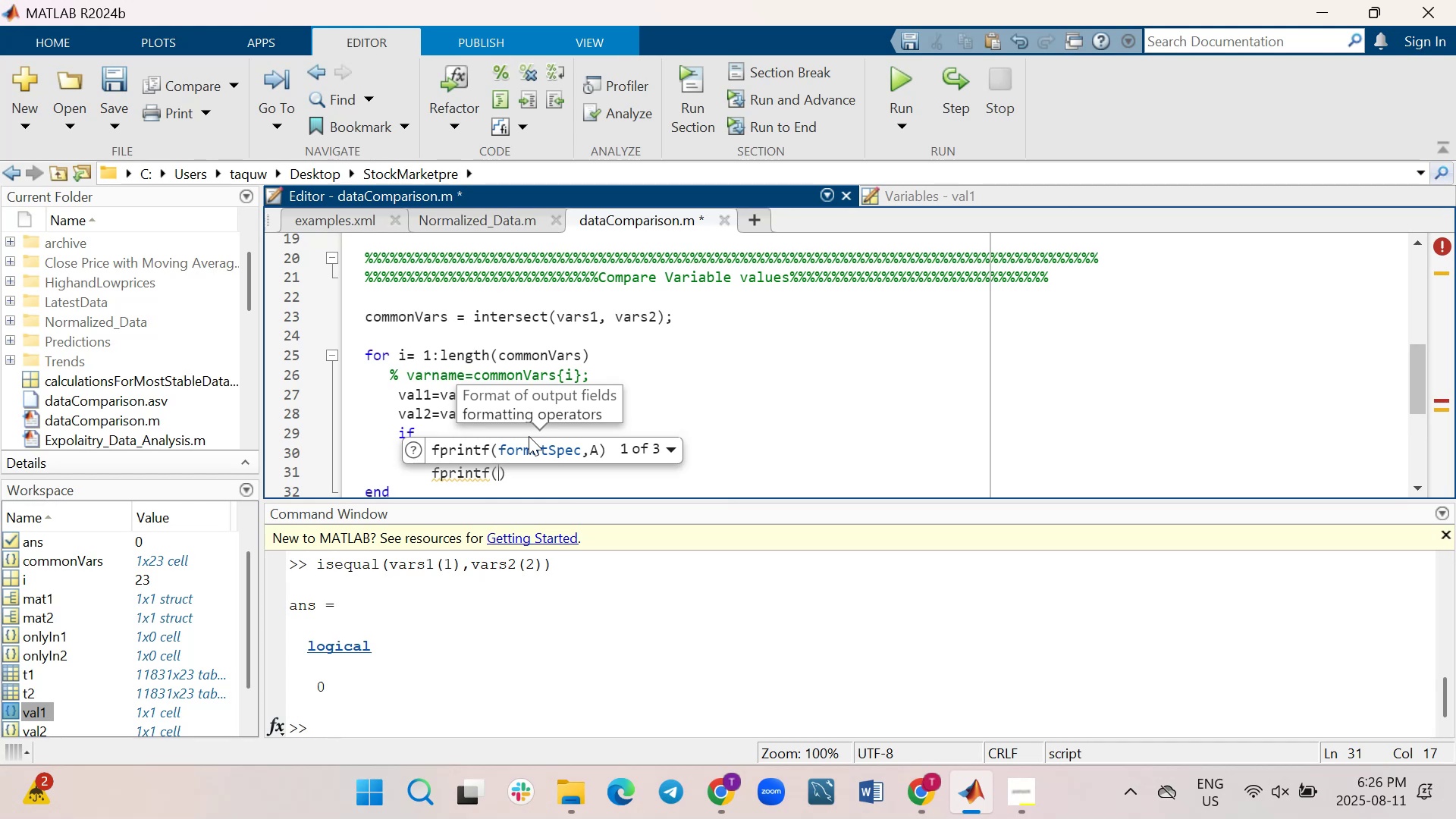 
key(Shift+Quote)
 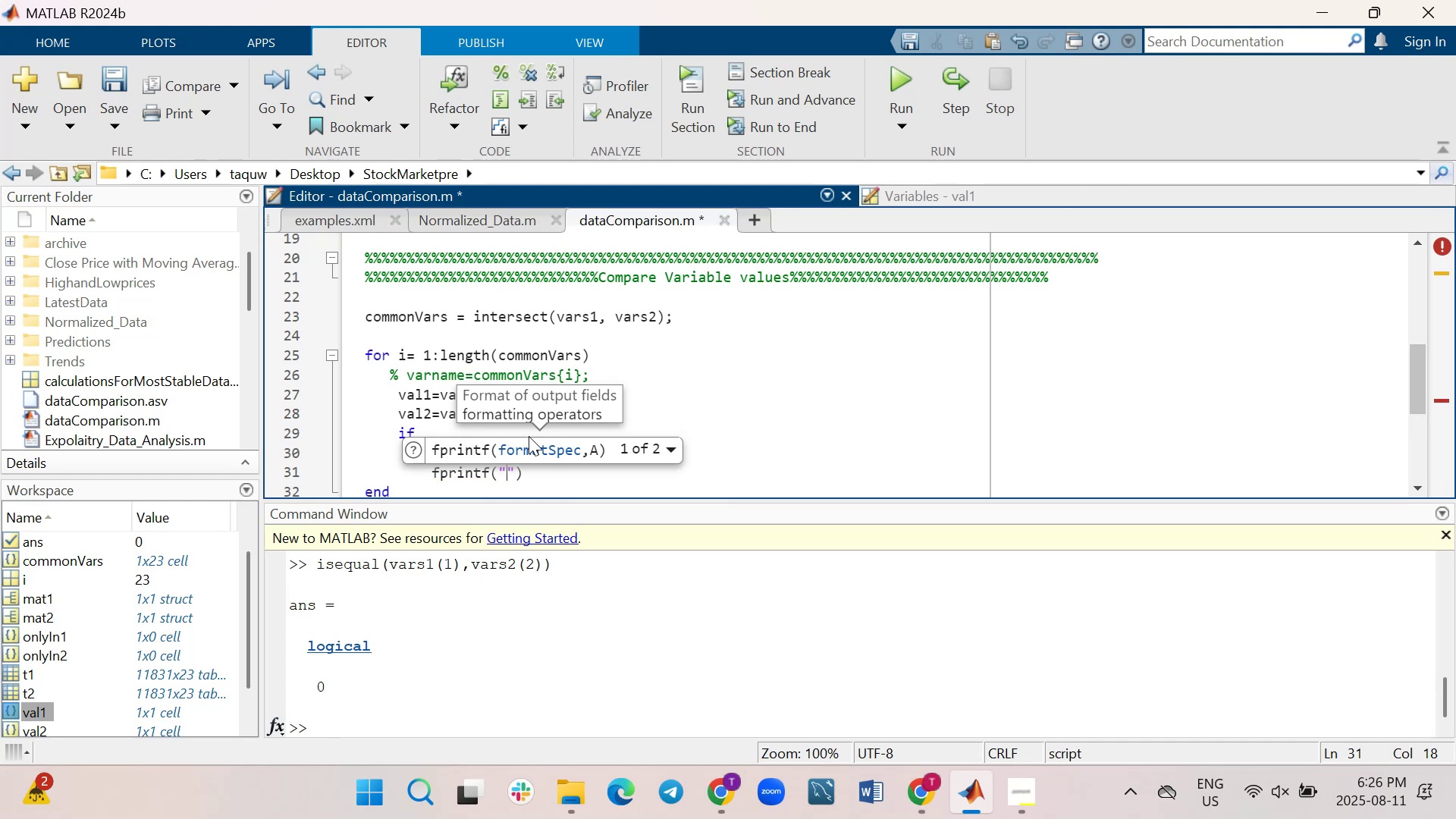 
wait(7.33)
 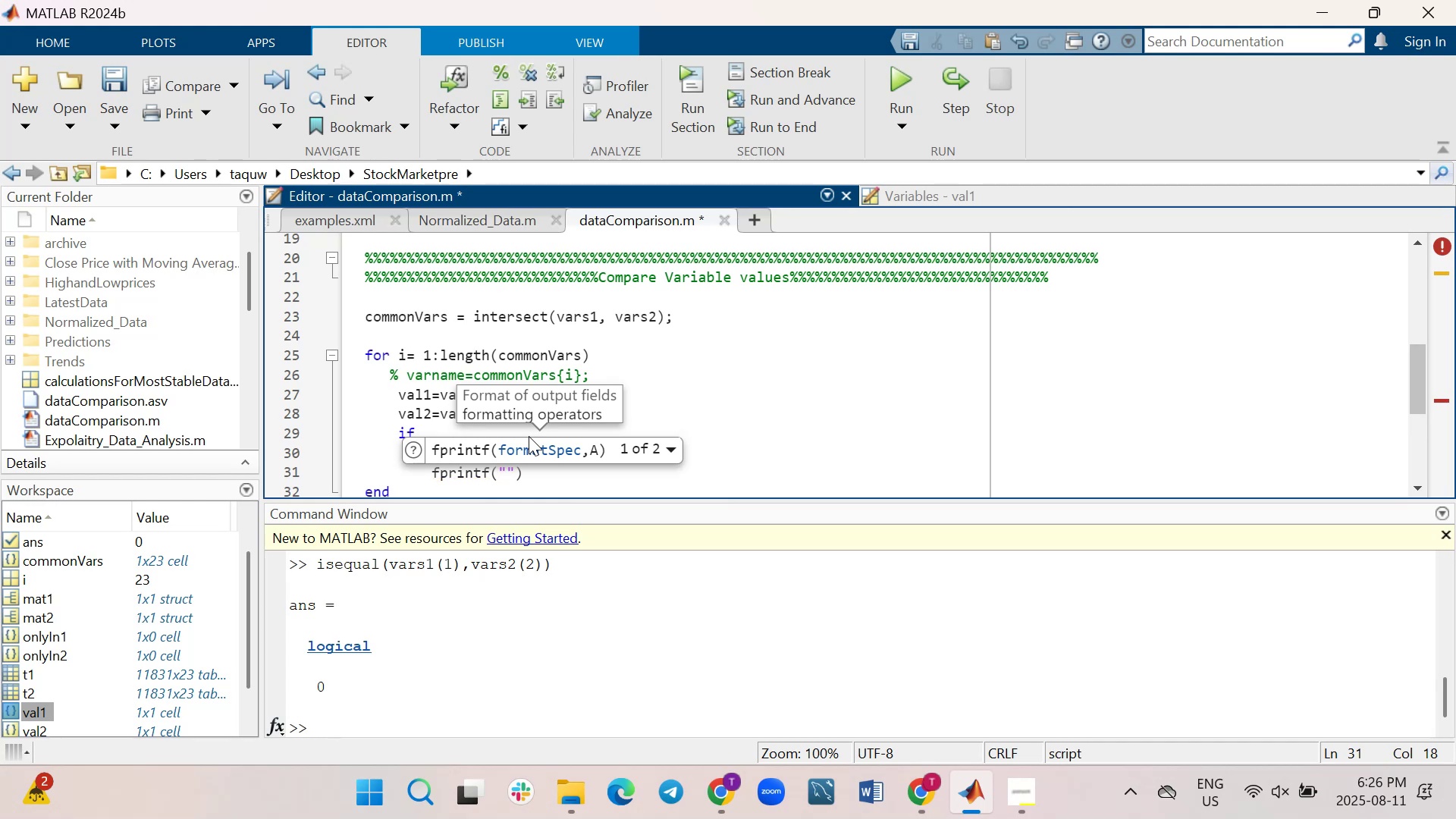 
type(values are equal)
 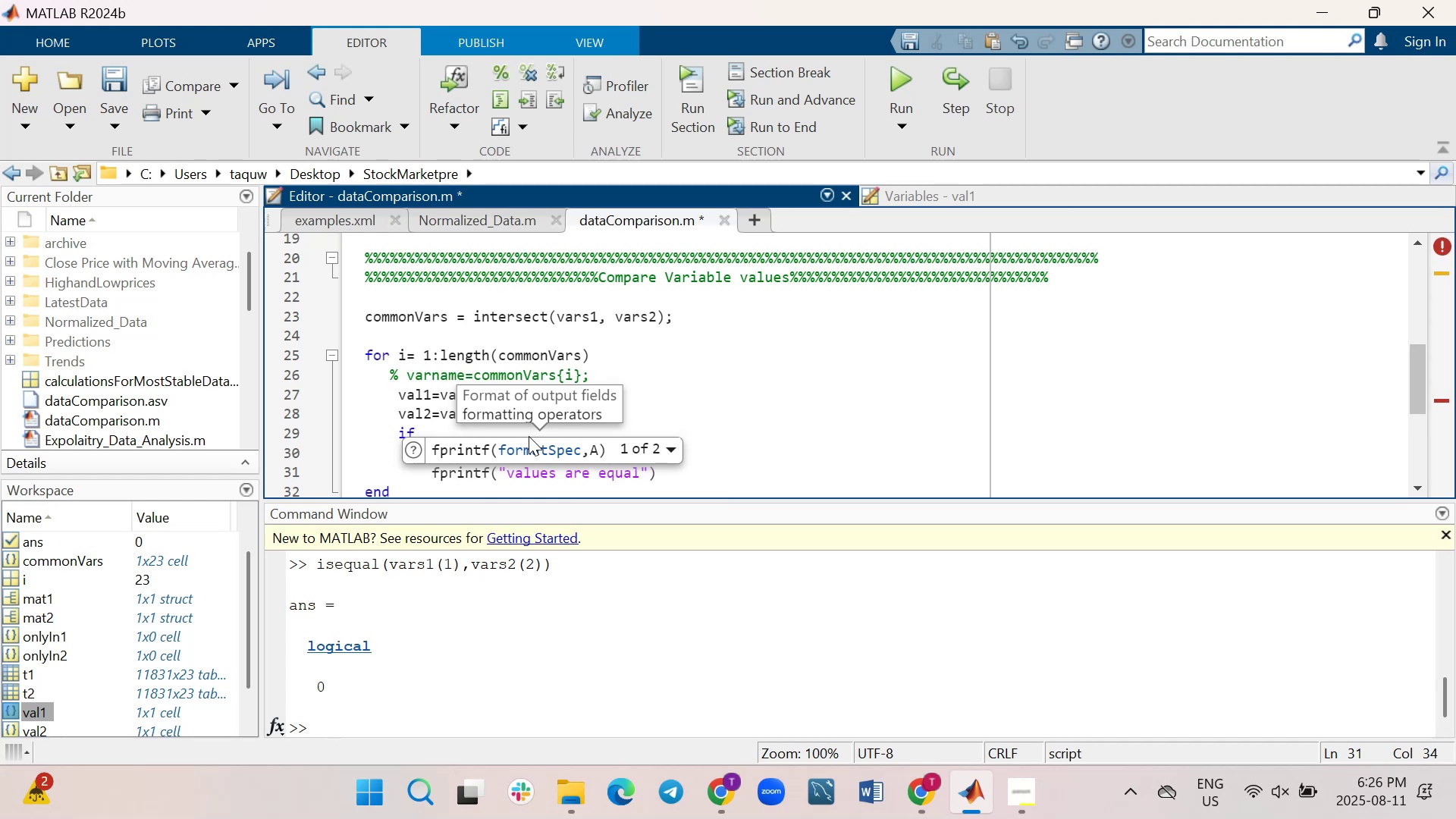 
key(ArrowRight)
 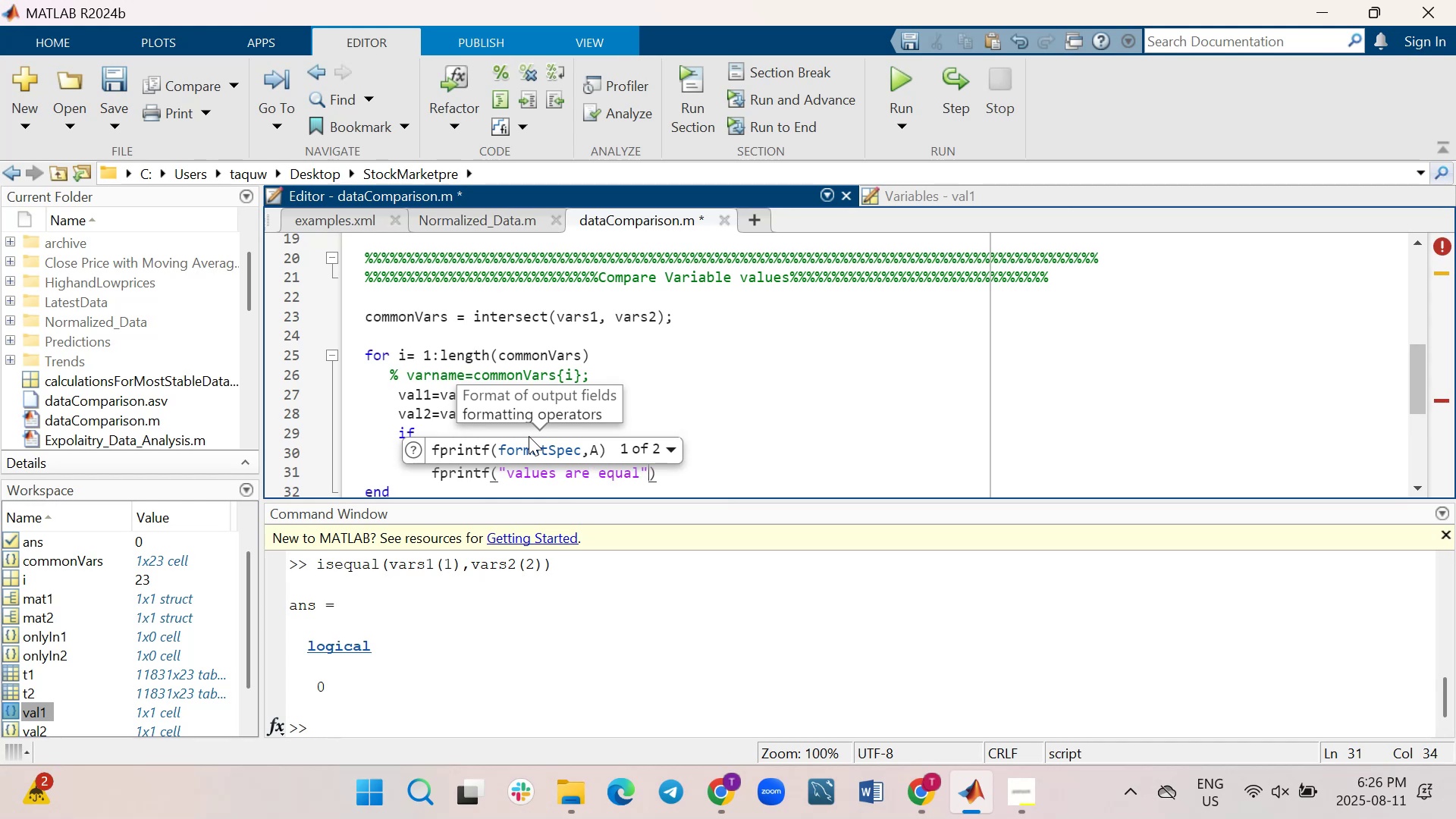 
key(ArrowRight)
 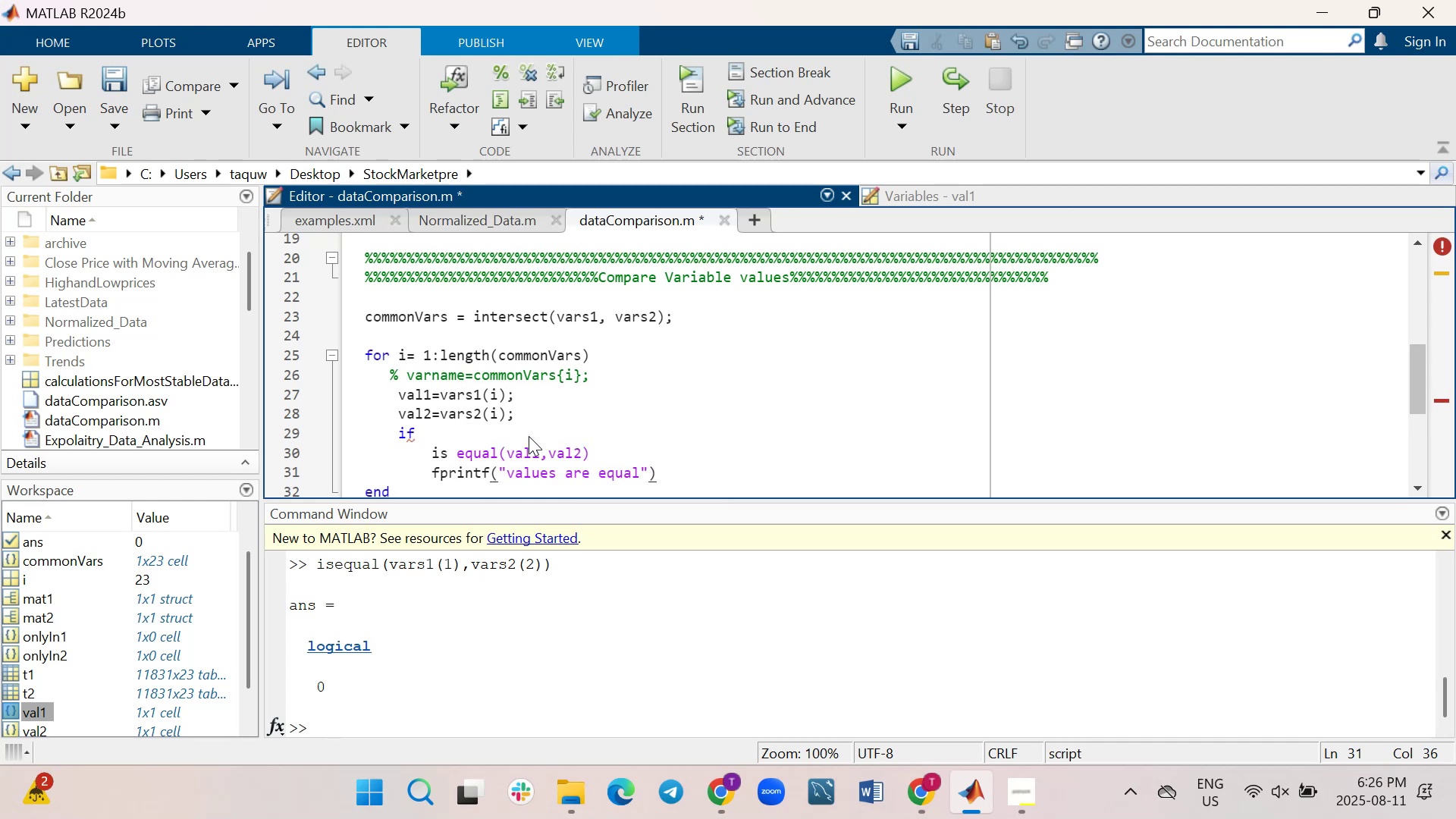 
key(Enter)
 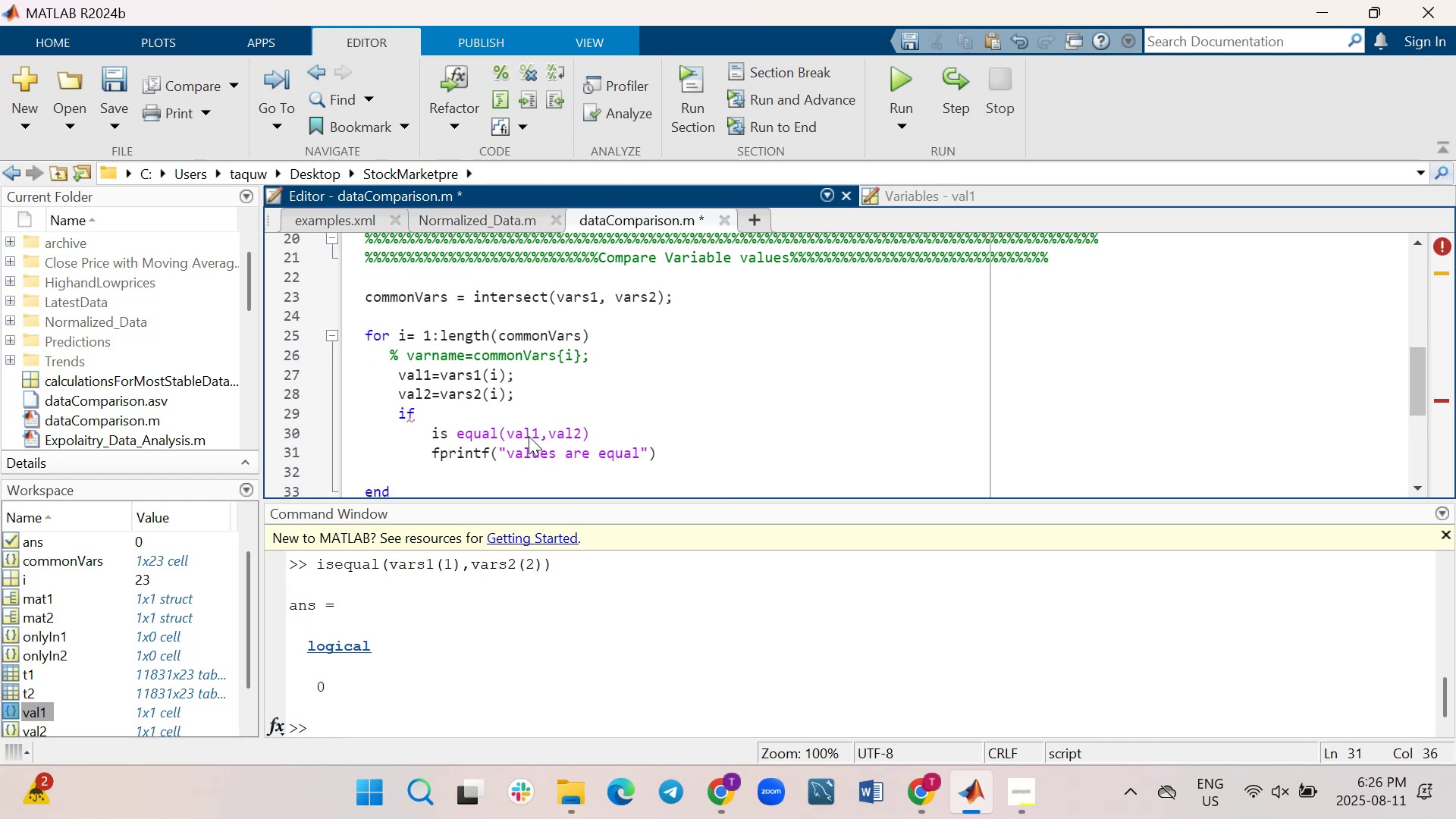 
type(ekse)
key(Backspace)
key(Backspace)
key(Backspace)
type(lse)
 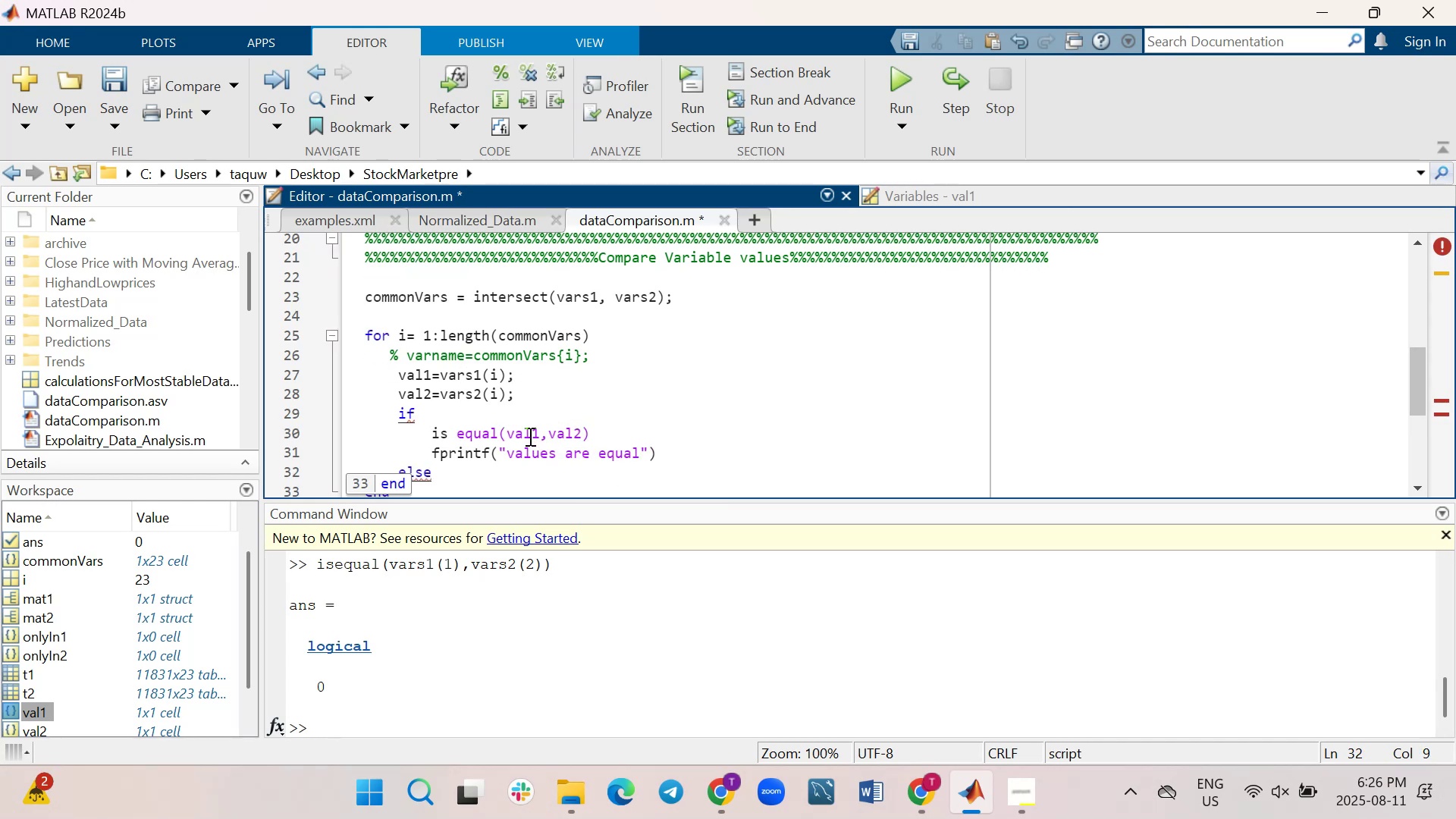 
key(Enter)
 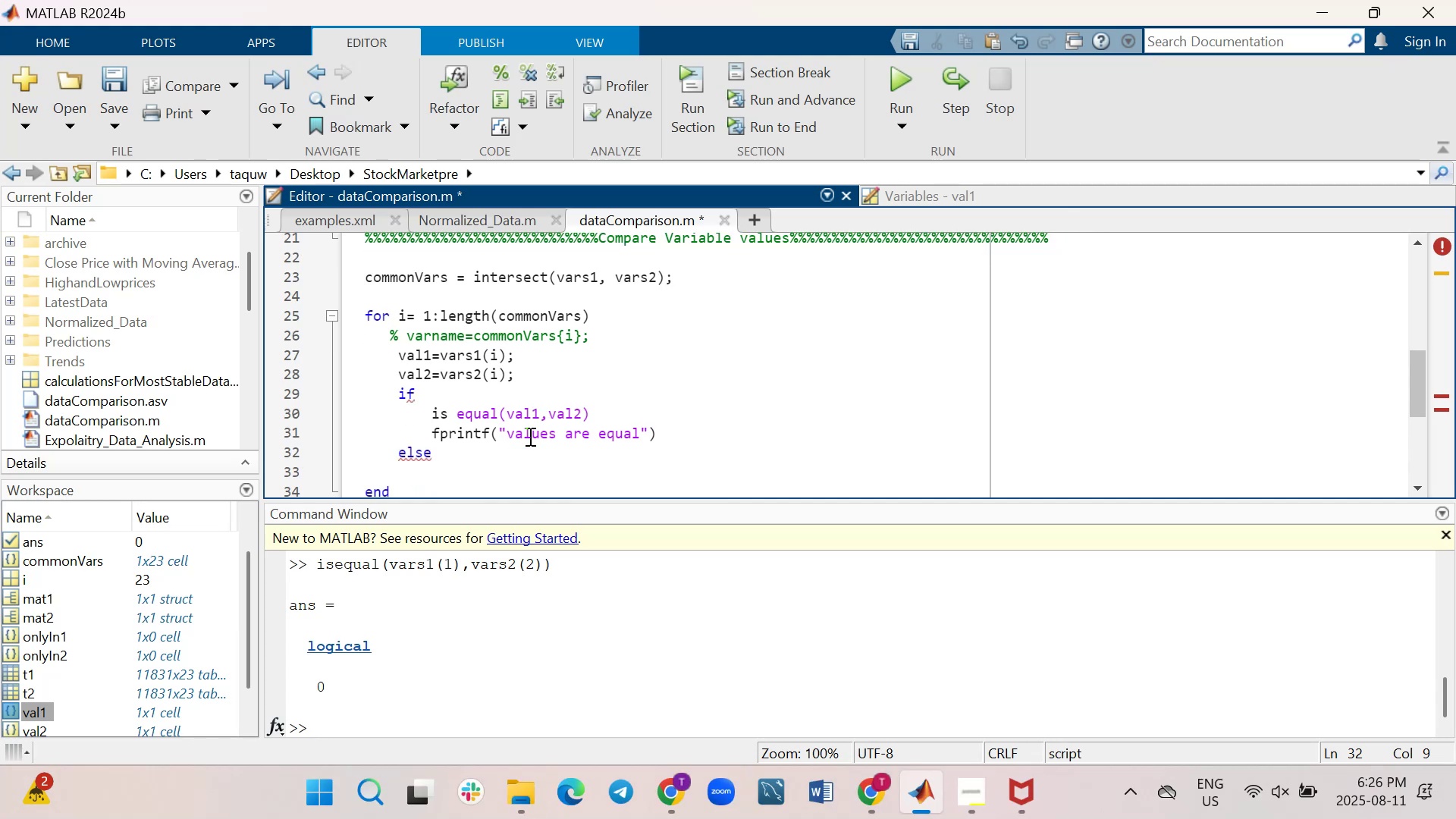 
type(fprintf("c)
key(Backspace)
type(vales)
key(Backspace)
key(Backspace)
type(ues are not equal)
 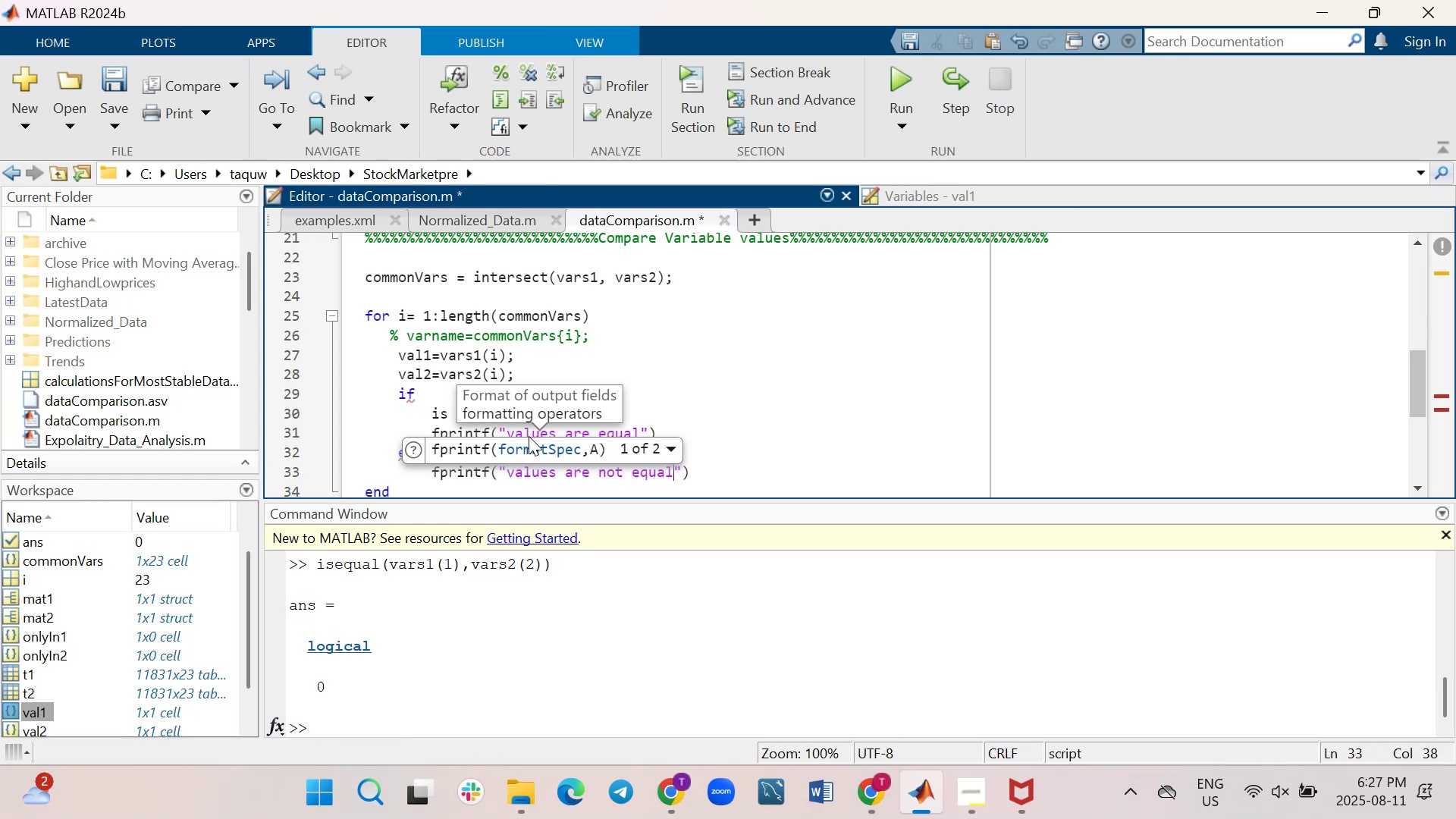 
key(ArrowRight)
 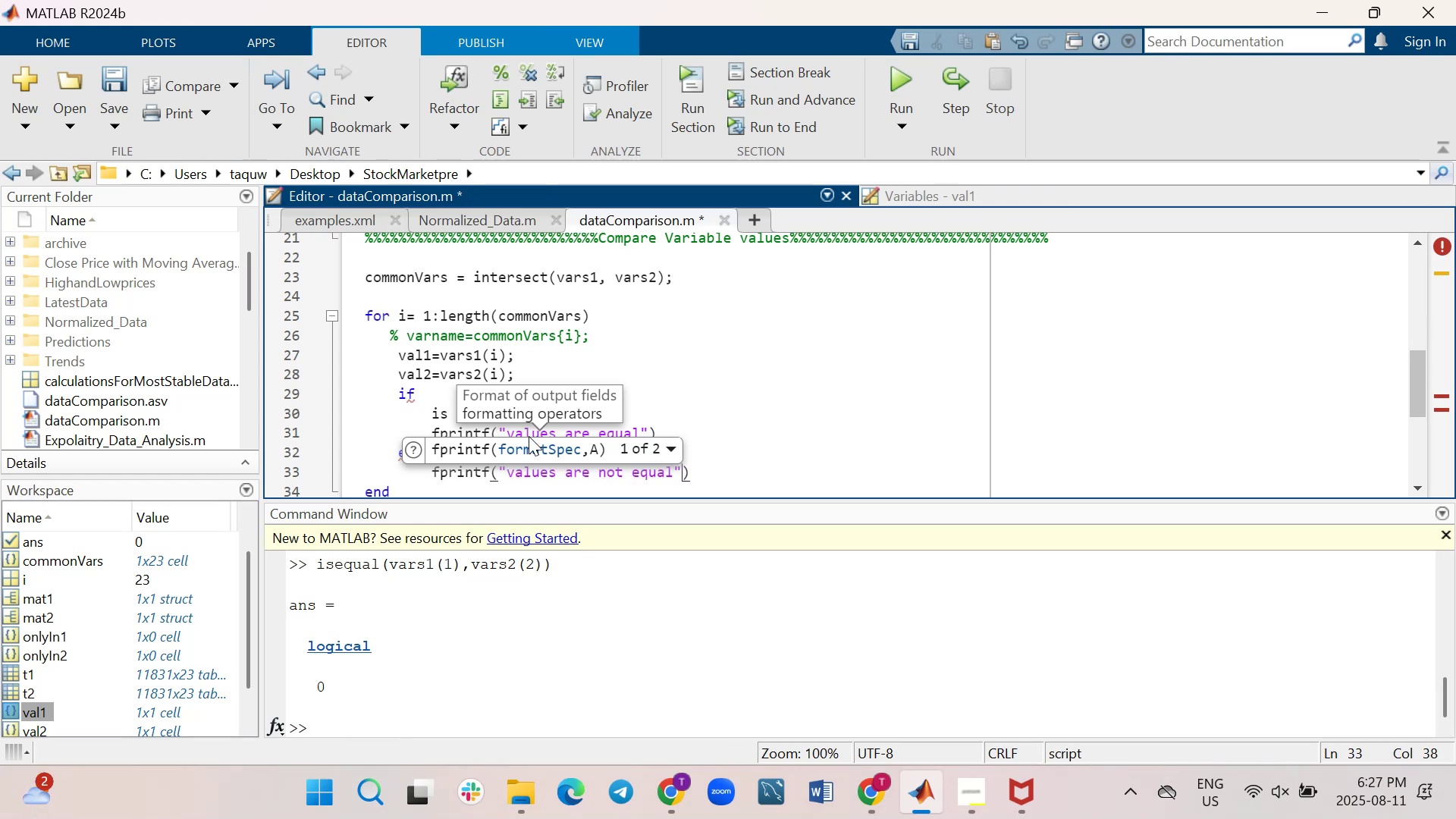 
key(ArrowRight)
 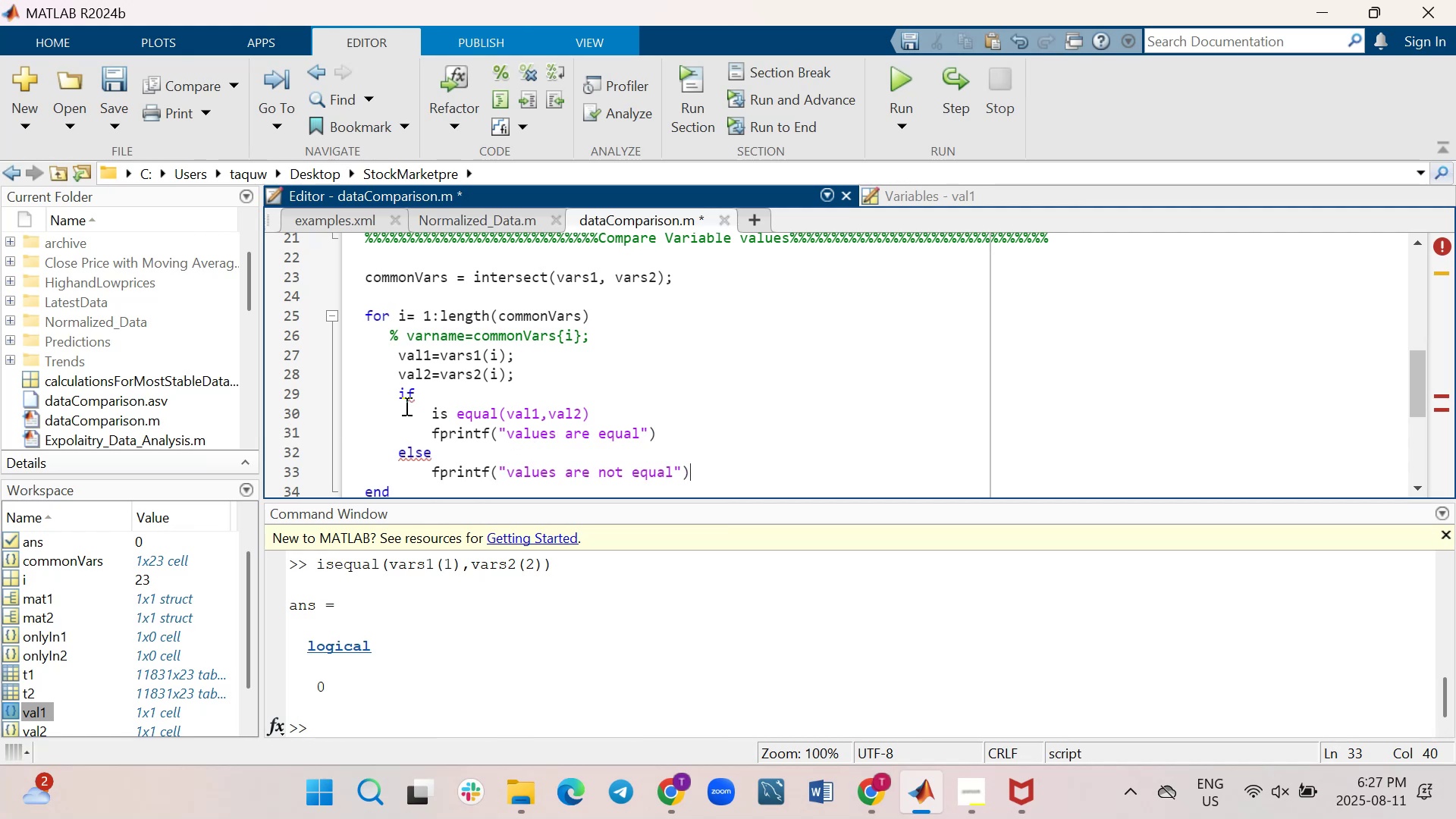 
wait(8.09)
 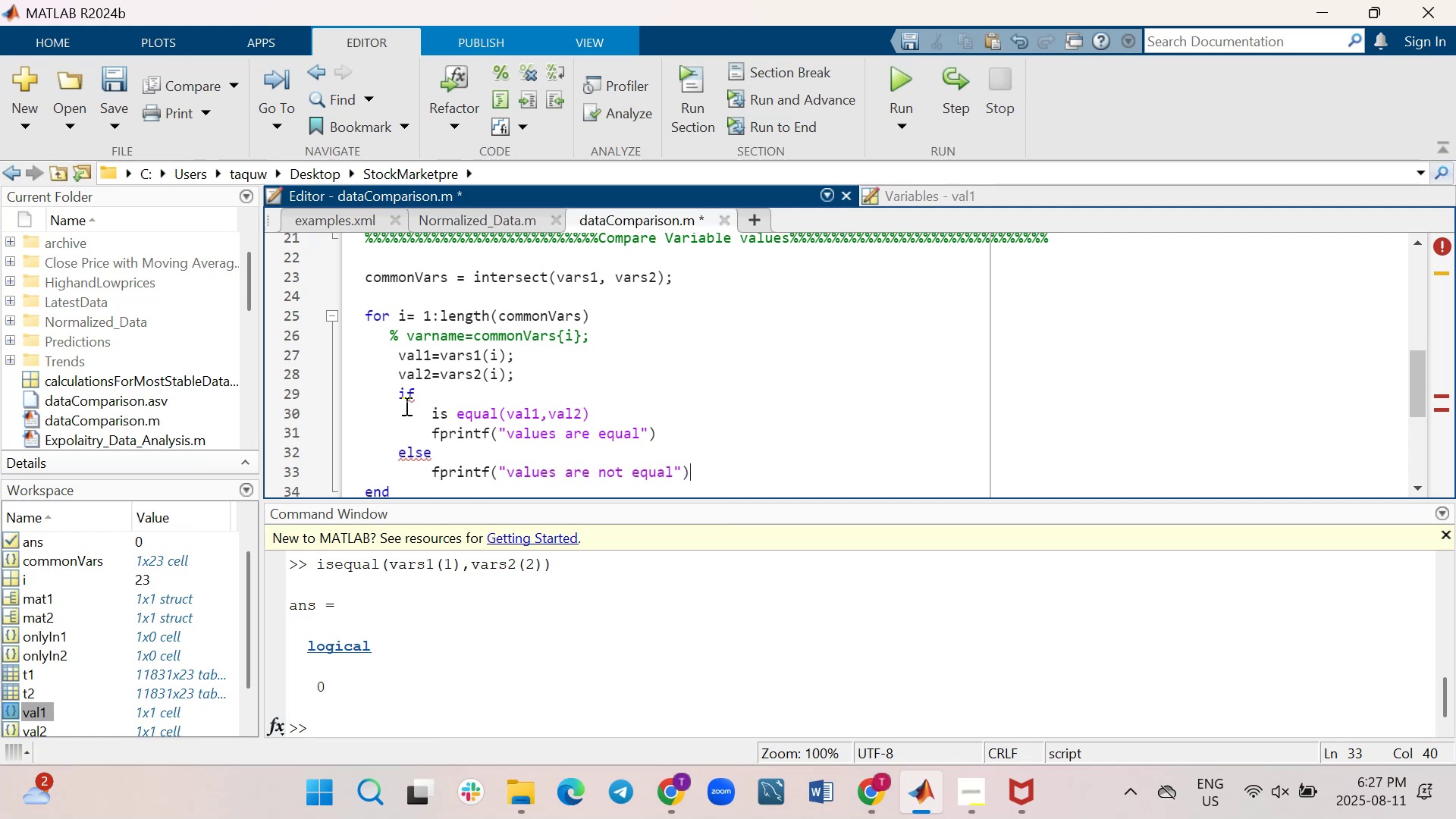 
key(Enter)
 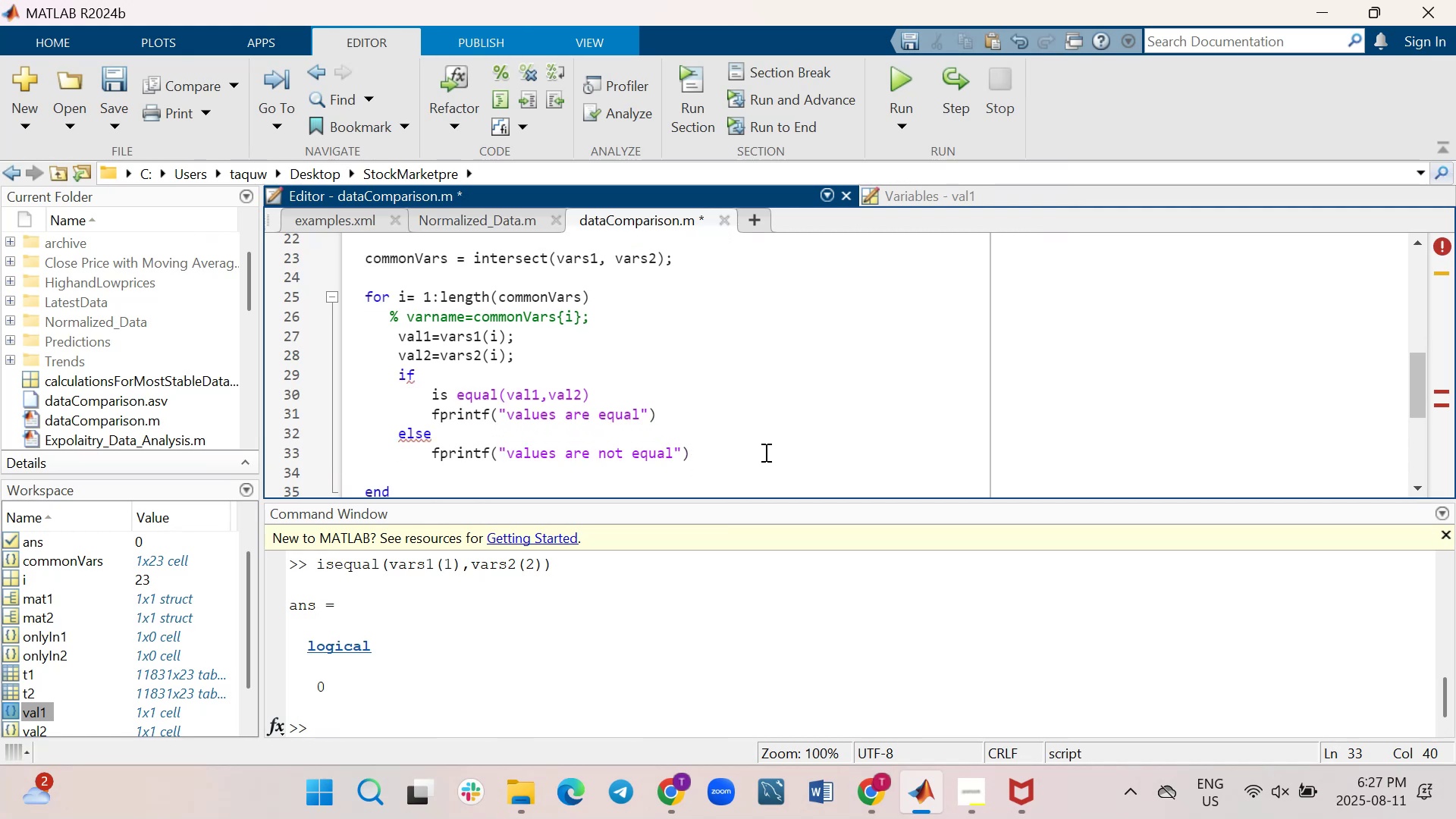 
type(end)
 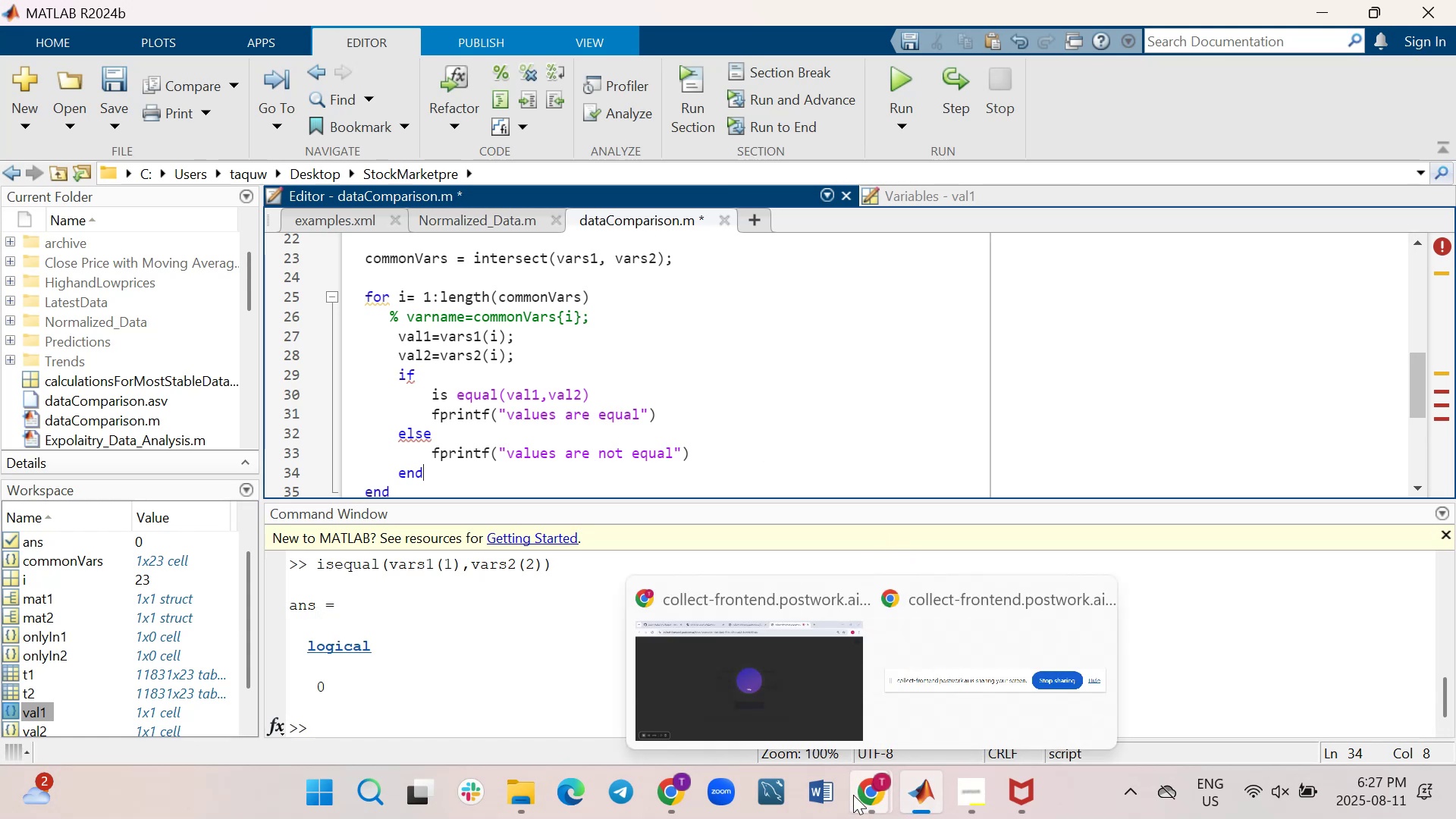 
wait(7.13)
 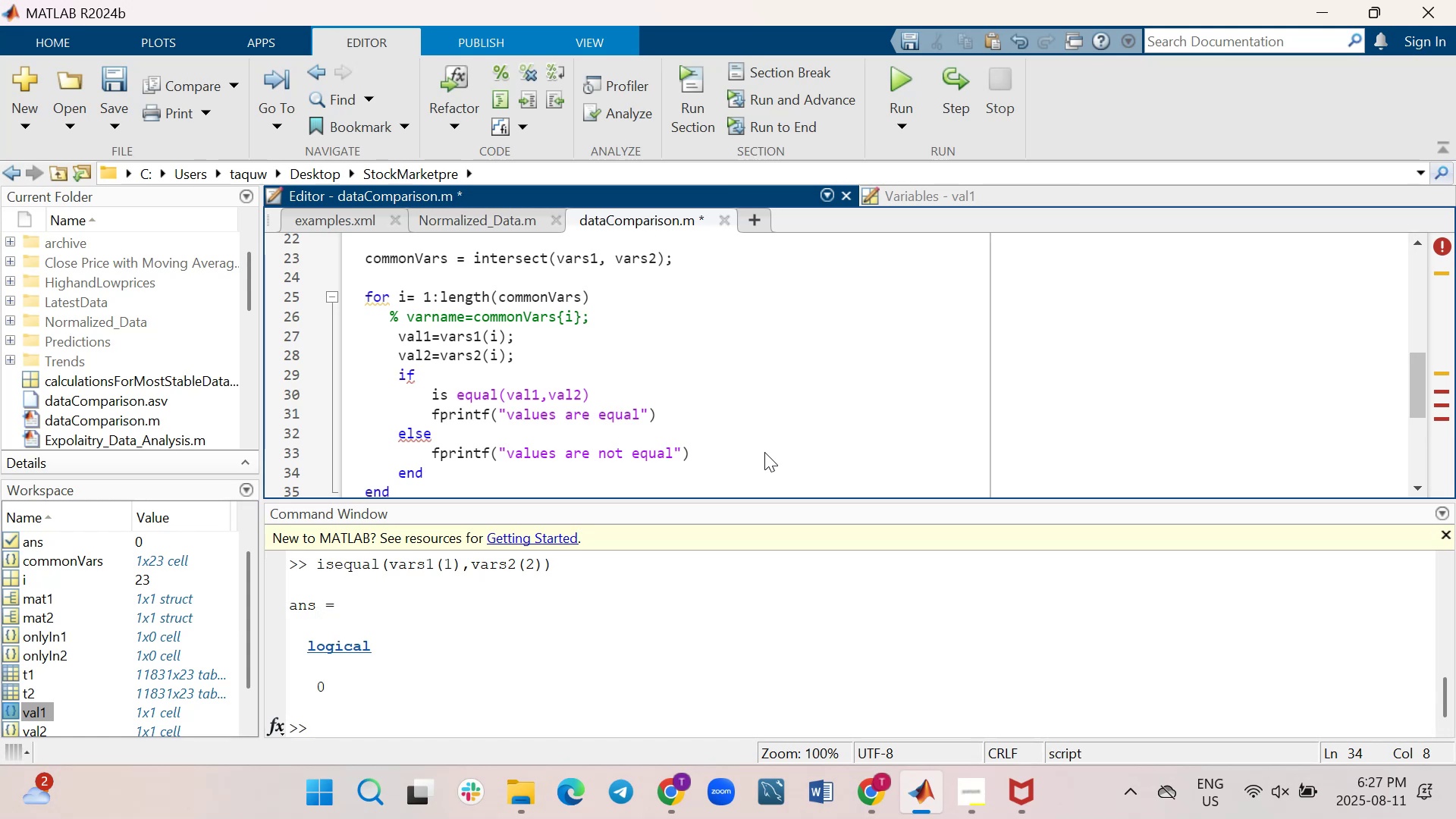 
left_click([725, 691])
 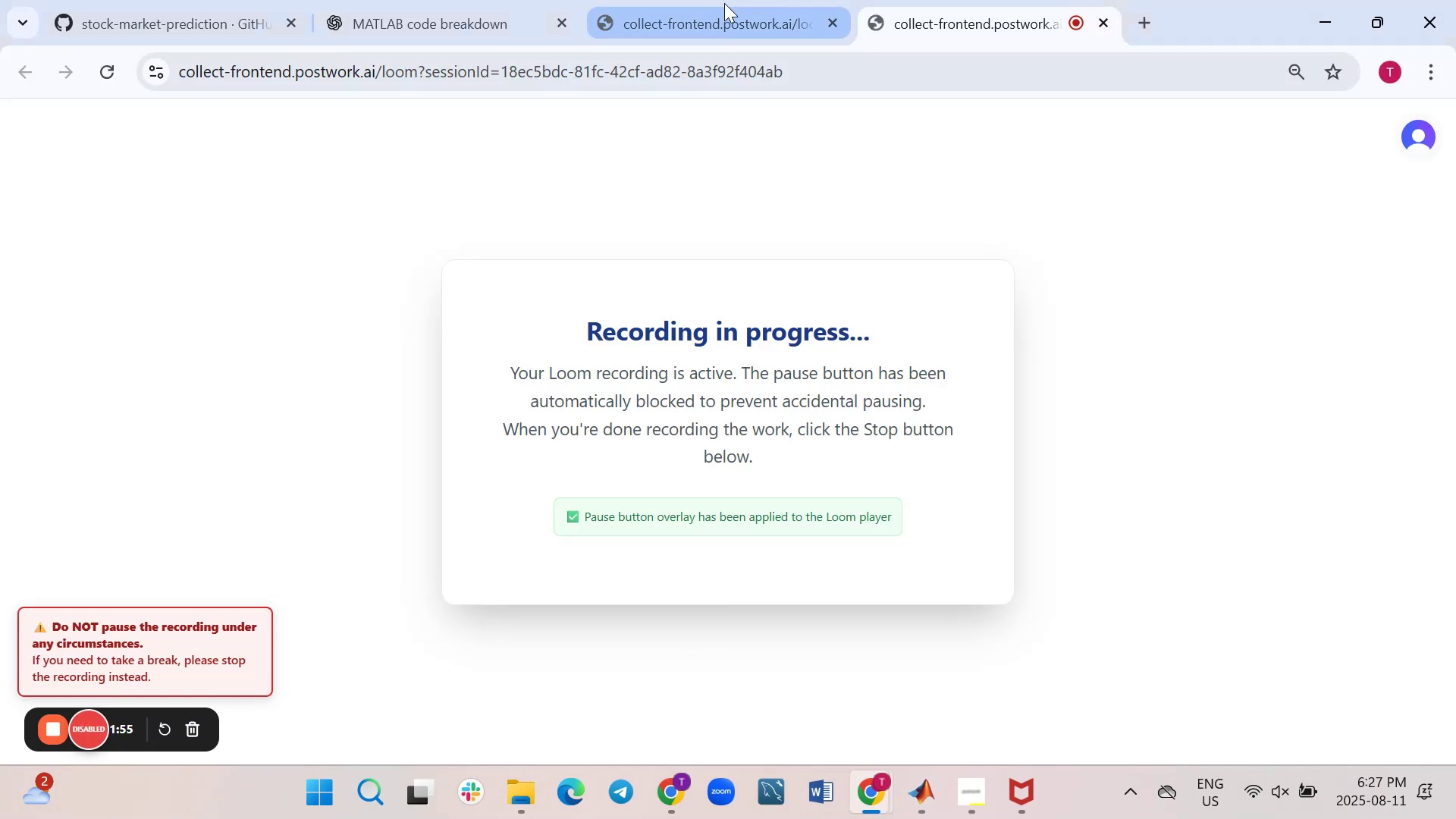 
left_click([724, 17])
 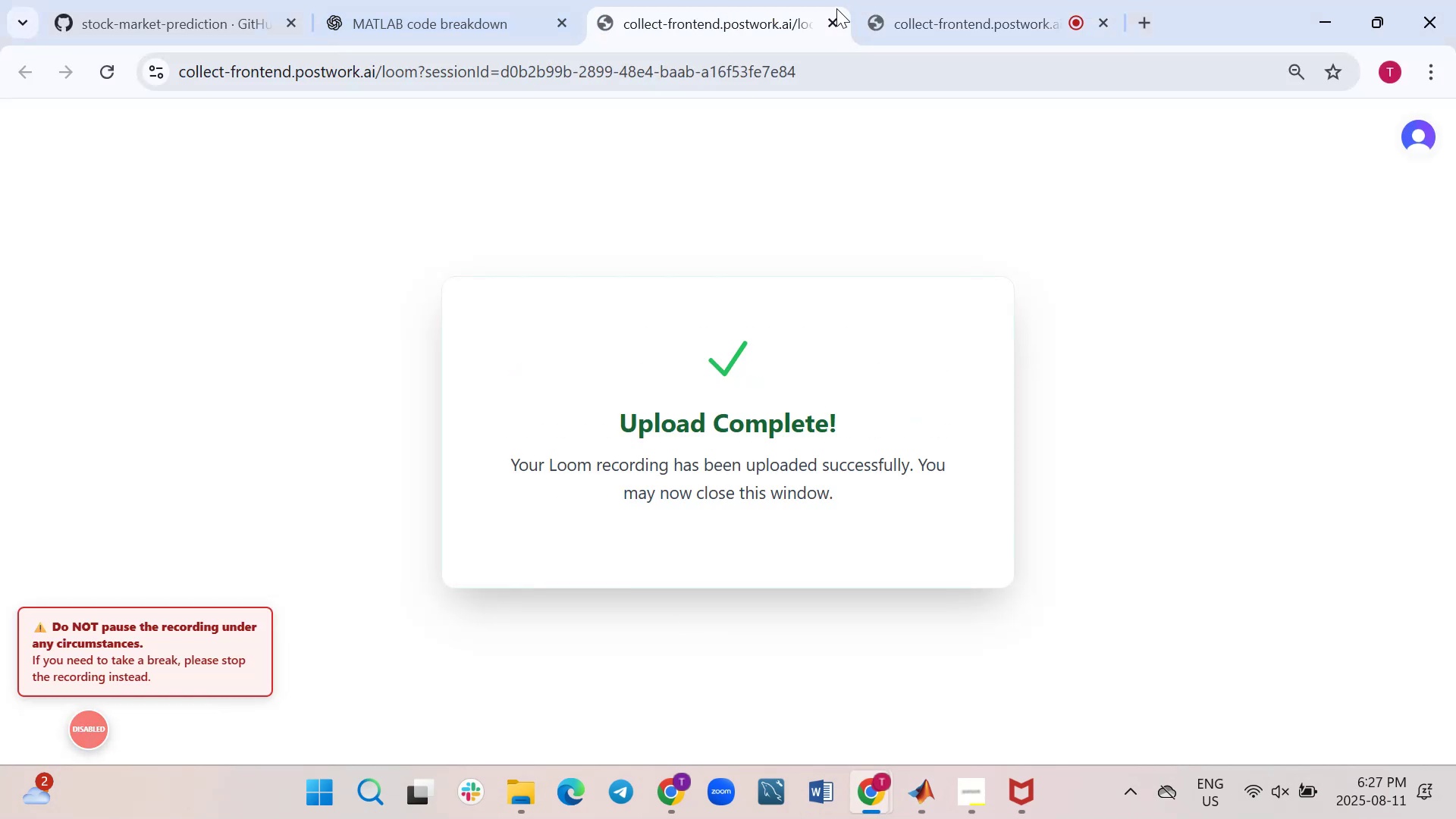 
left_click([836, 20])
 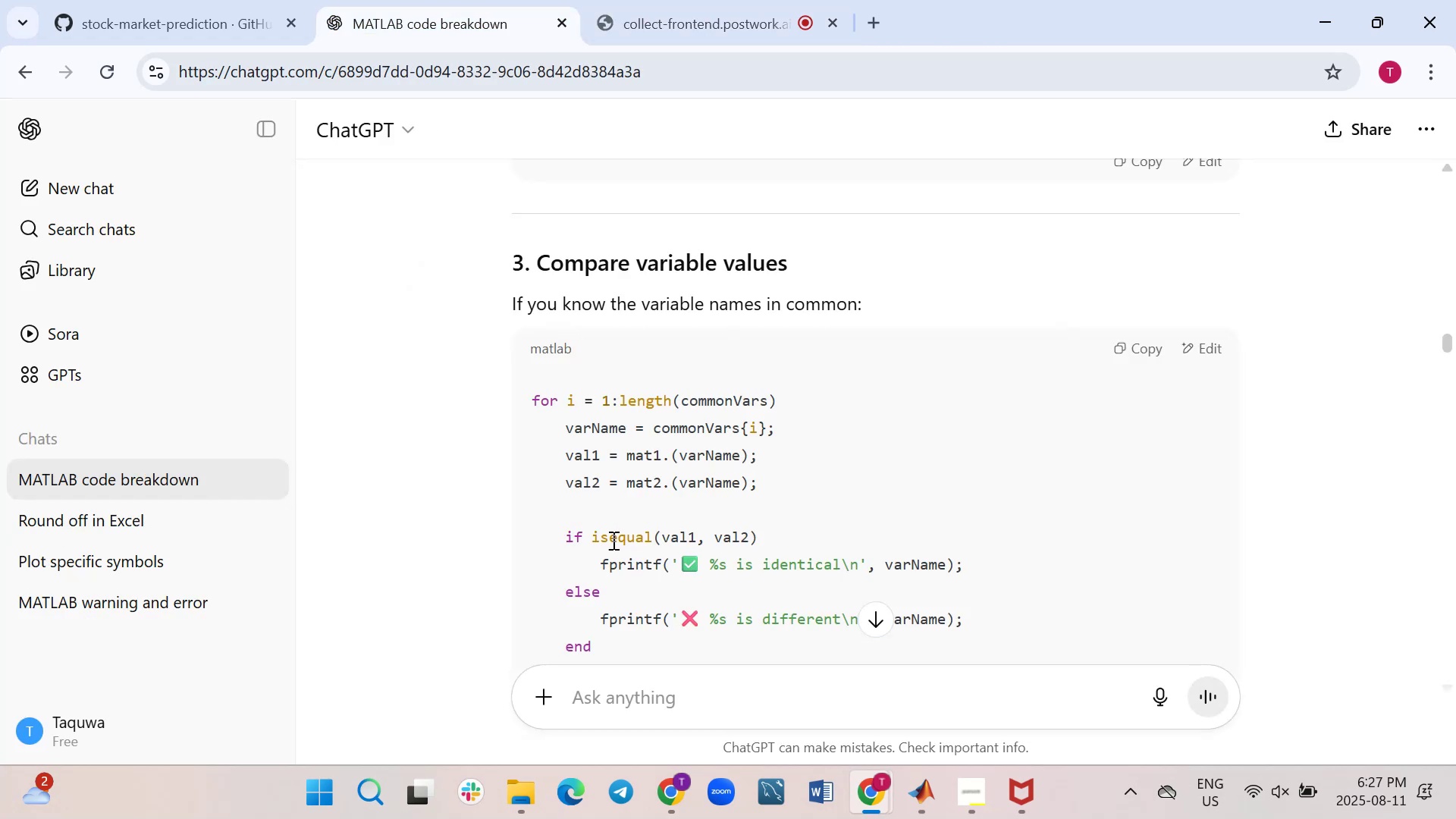 
wait(9.75)
 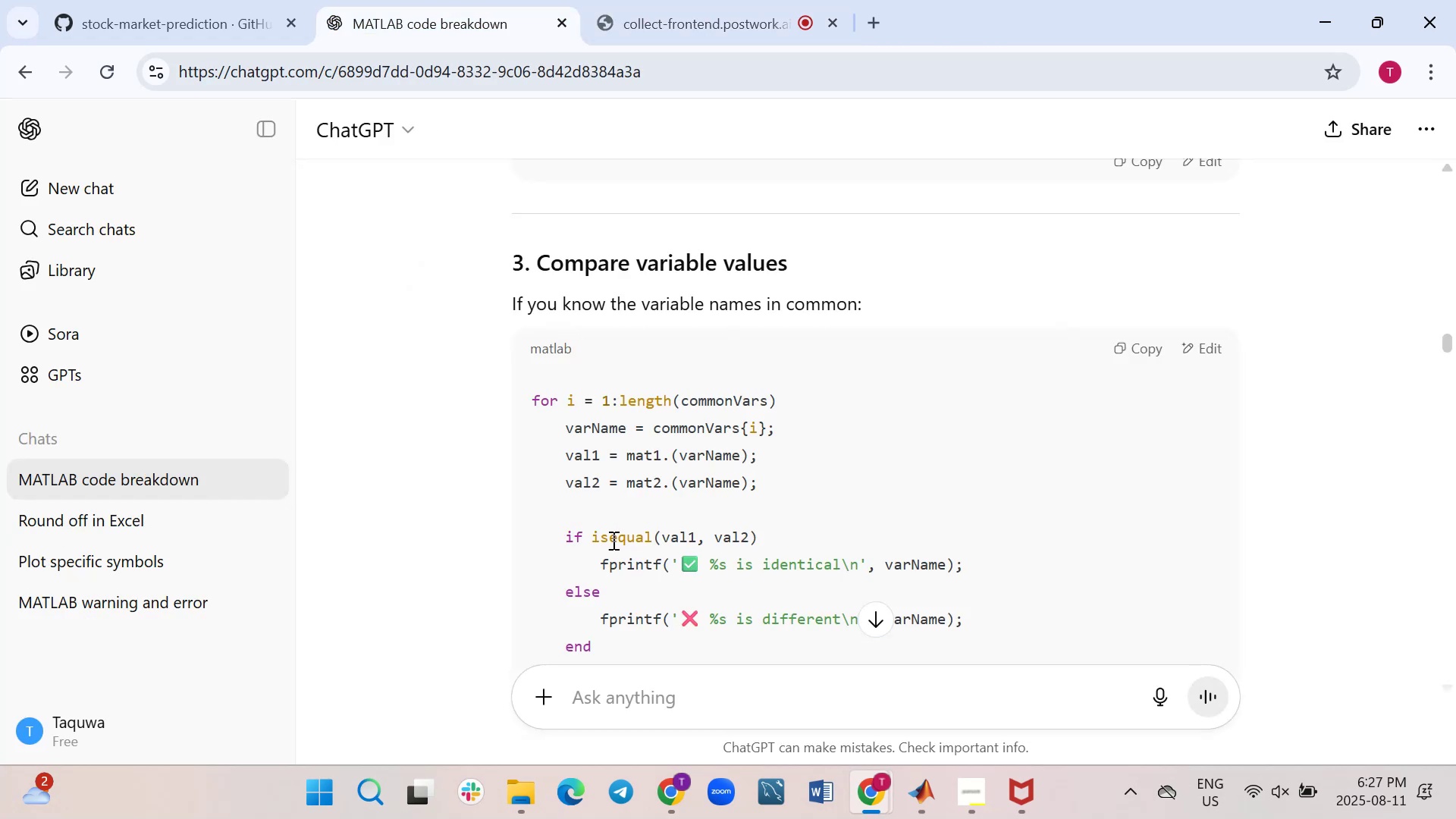 
left_click([883, 711])
 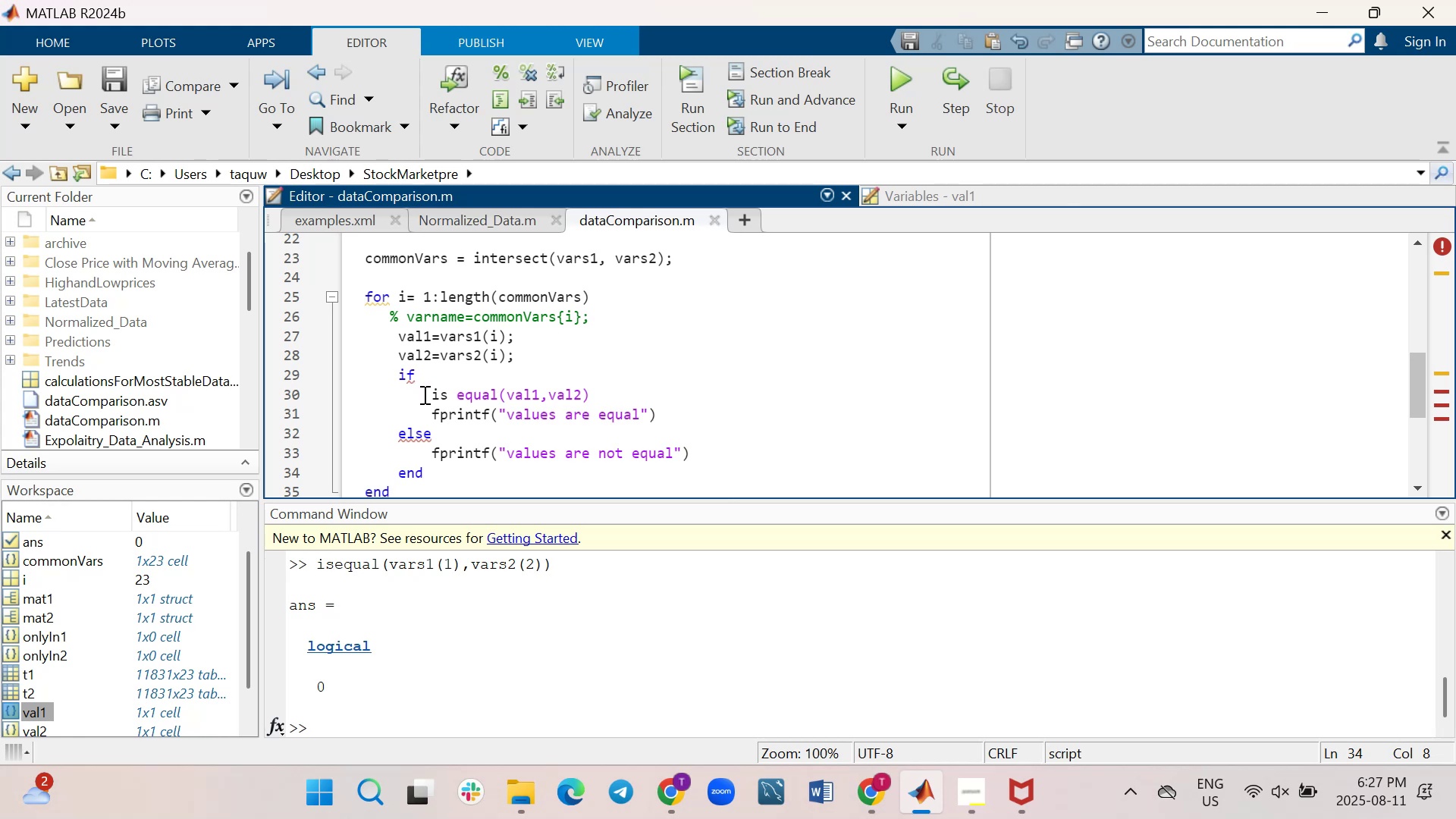 
left_click([428, 394])
 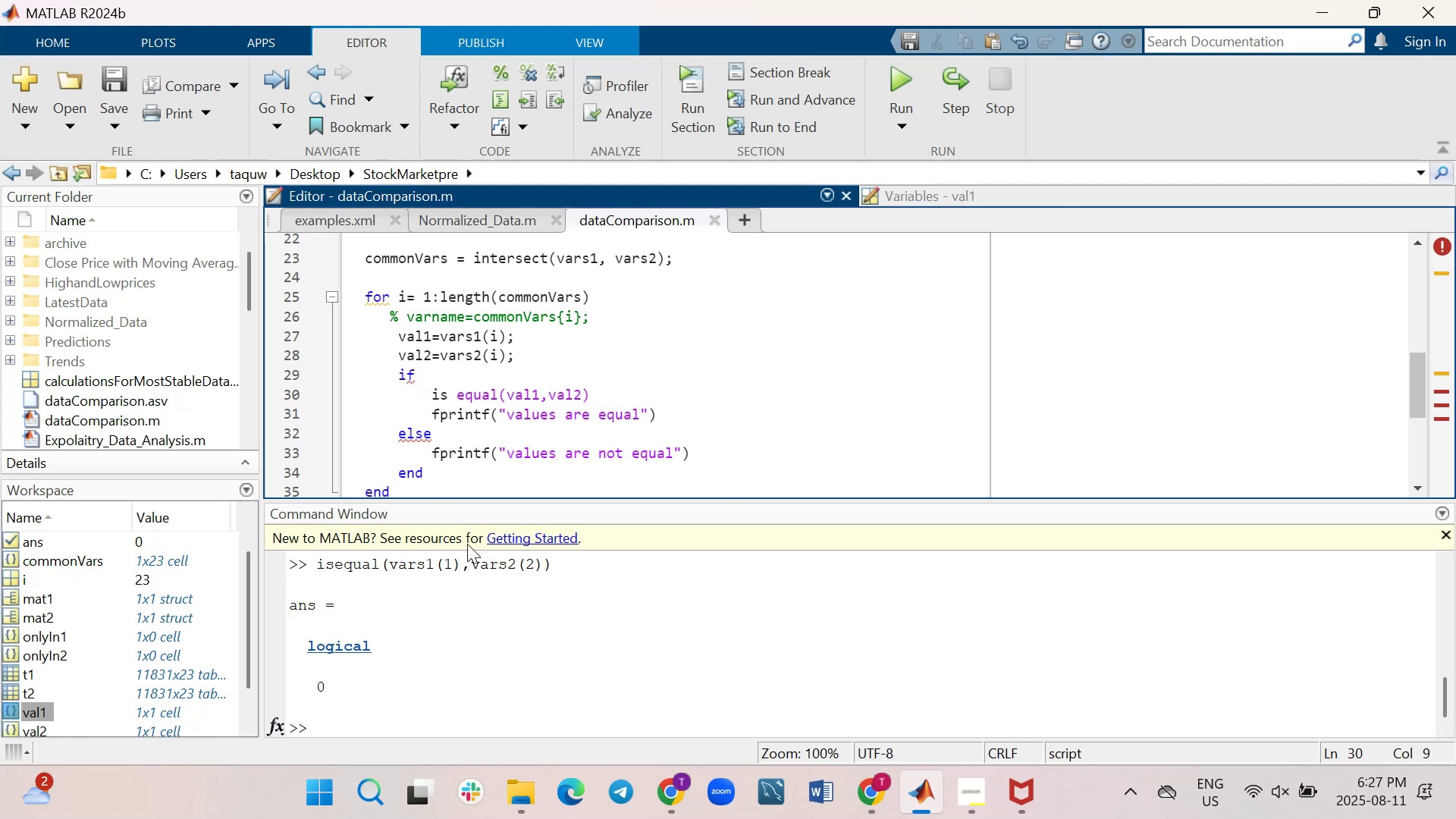 
key(Backspace)
 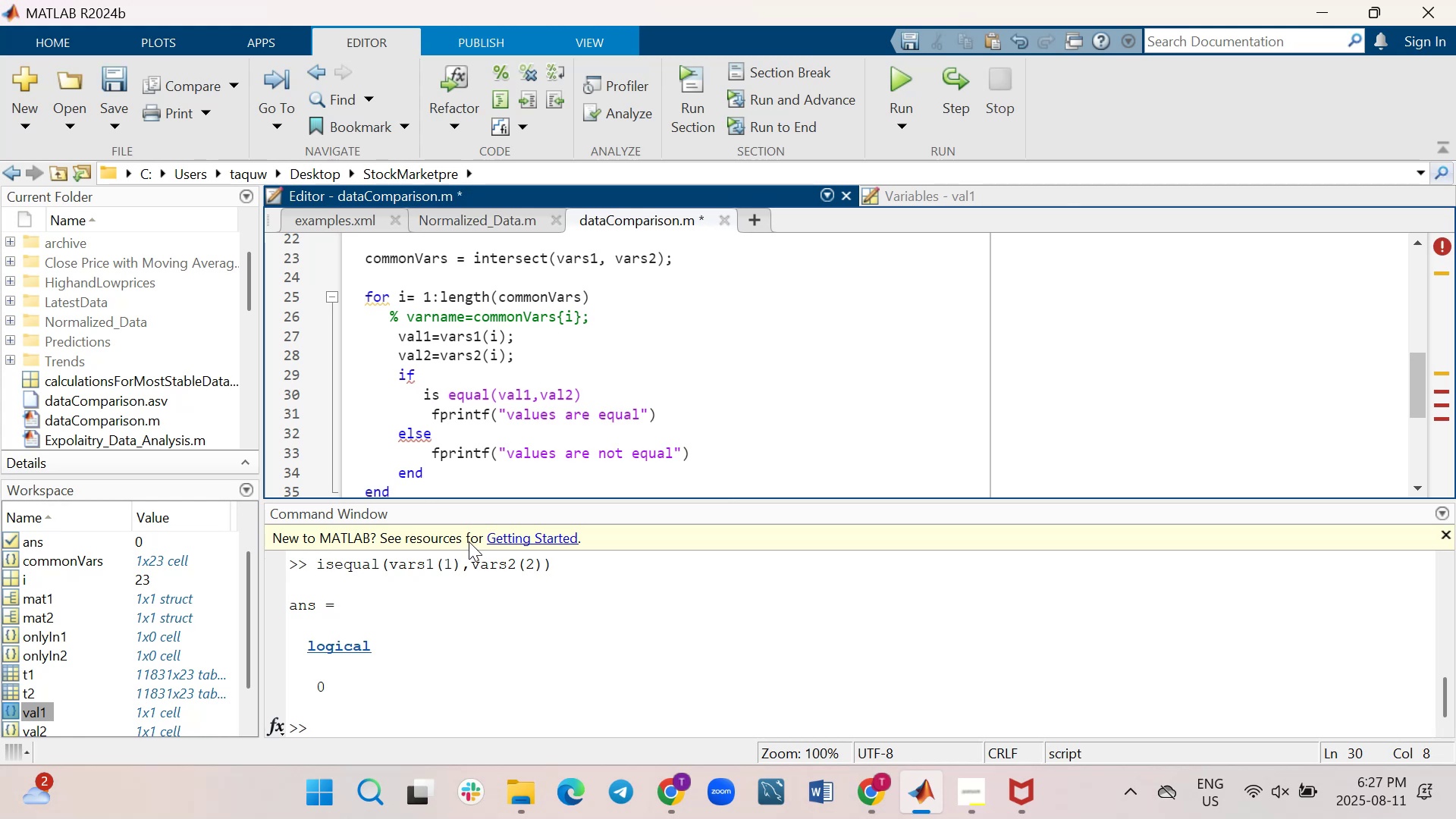 
key(Backspace)
 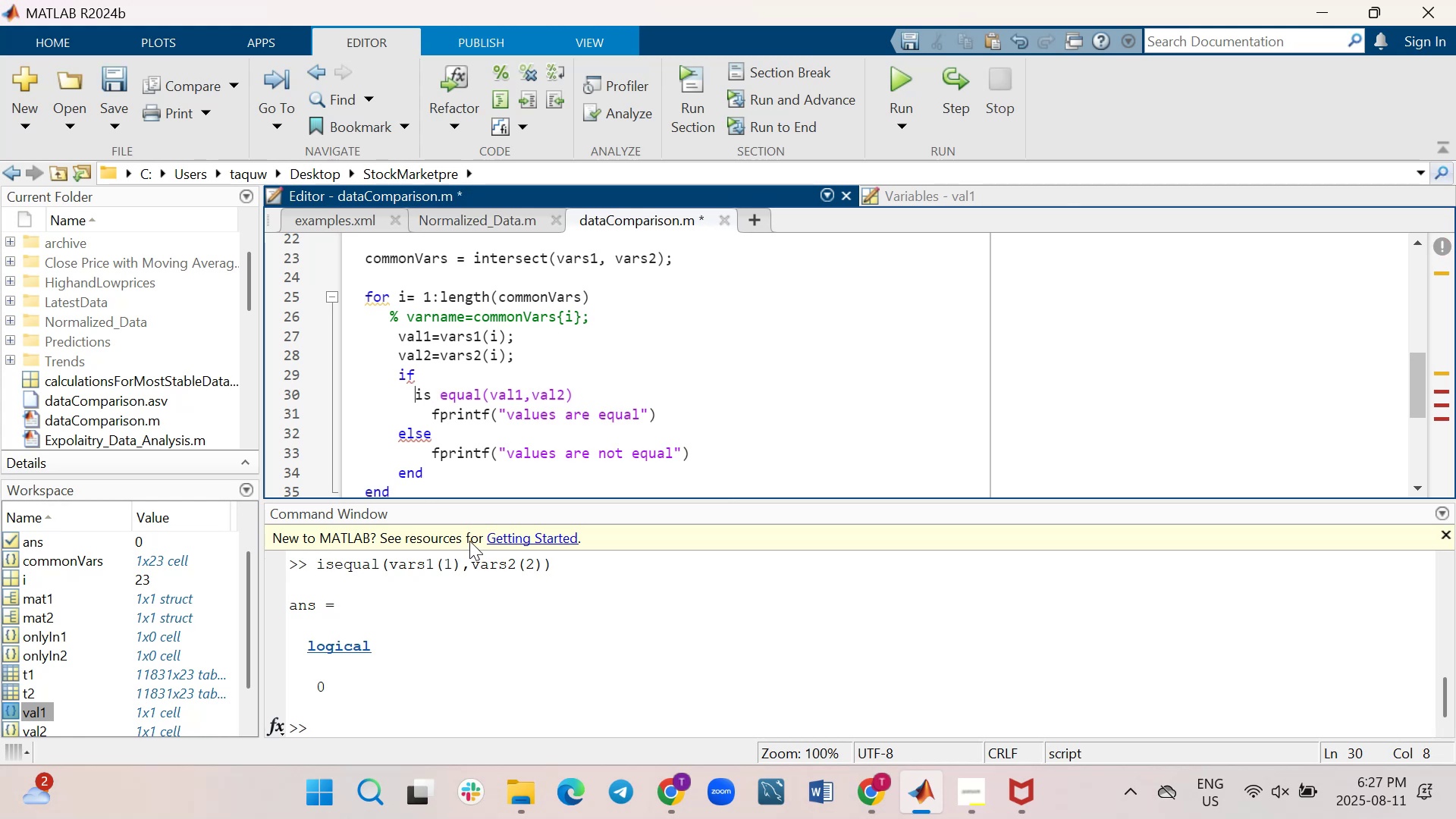 
key(Backspace)
 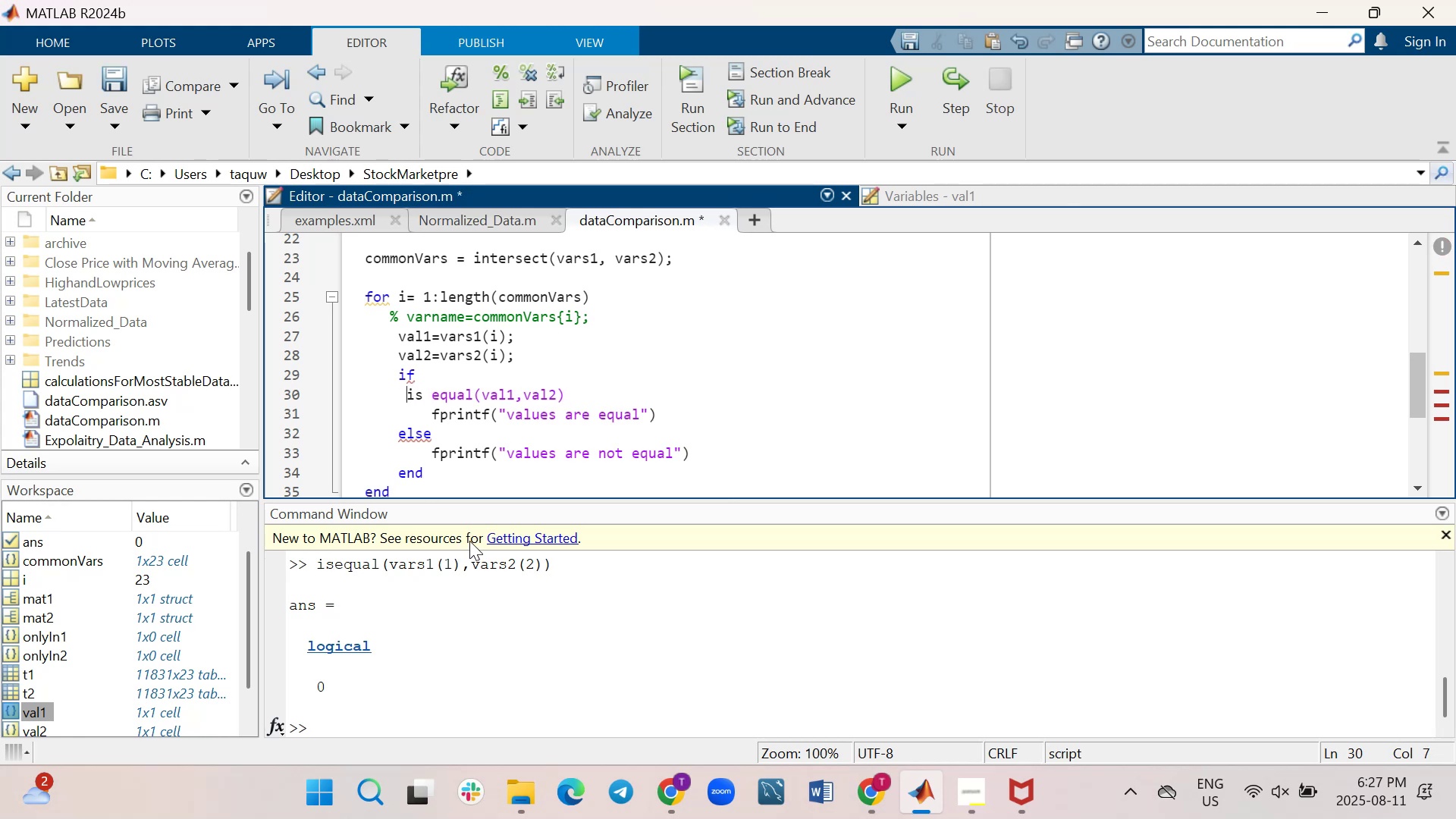 
key(Backspace)
 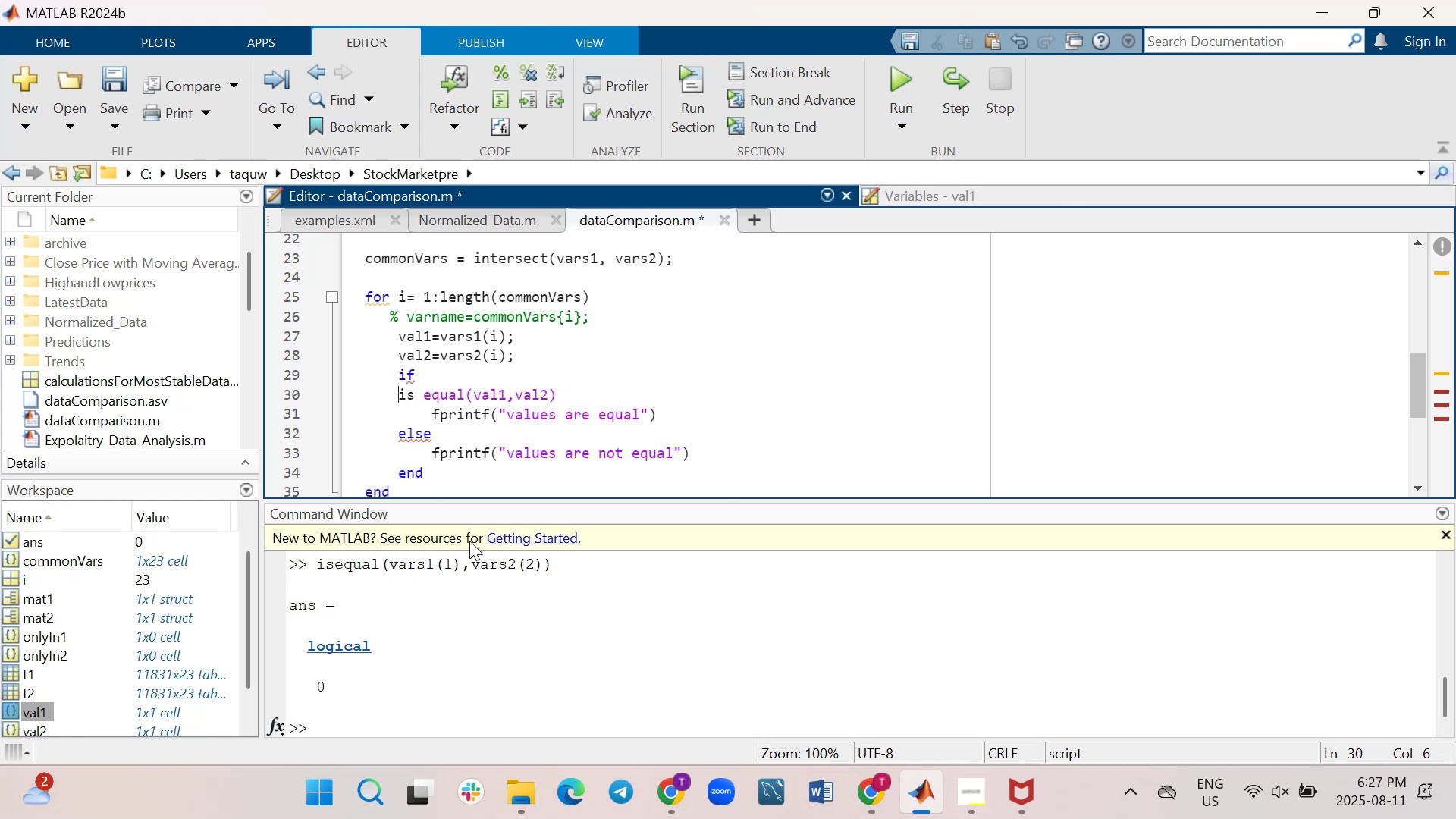 
key(Backspace)
 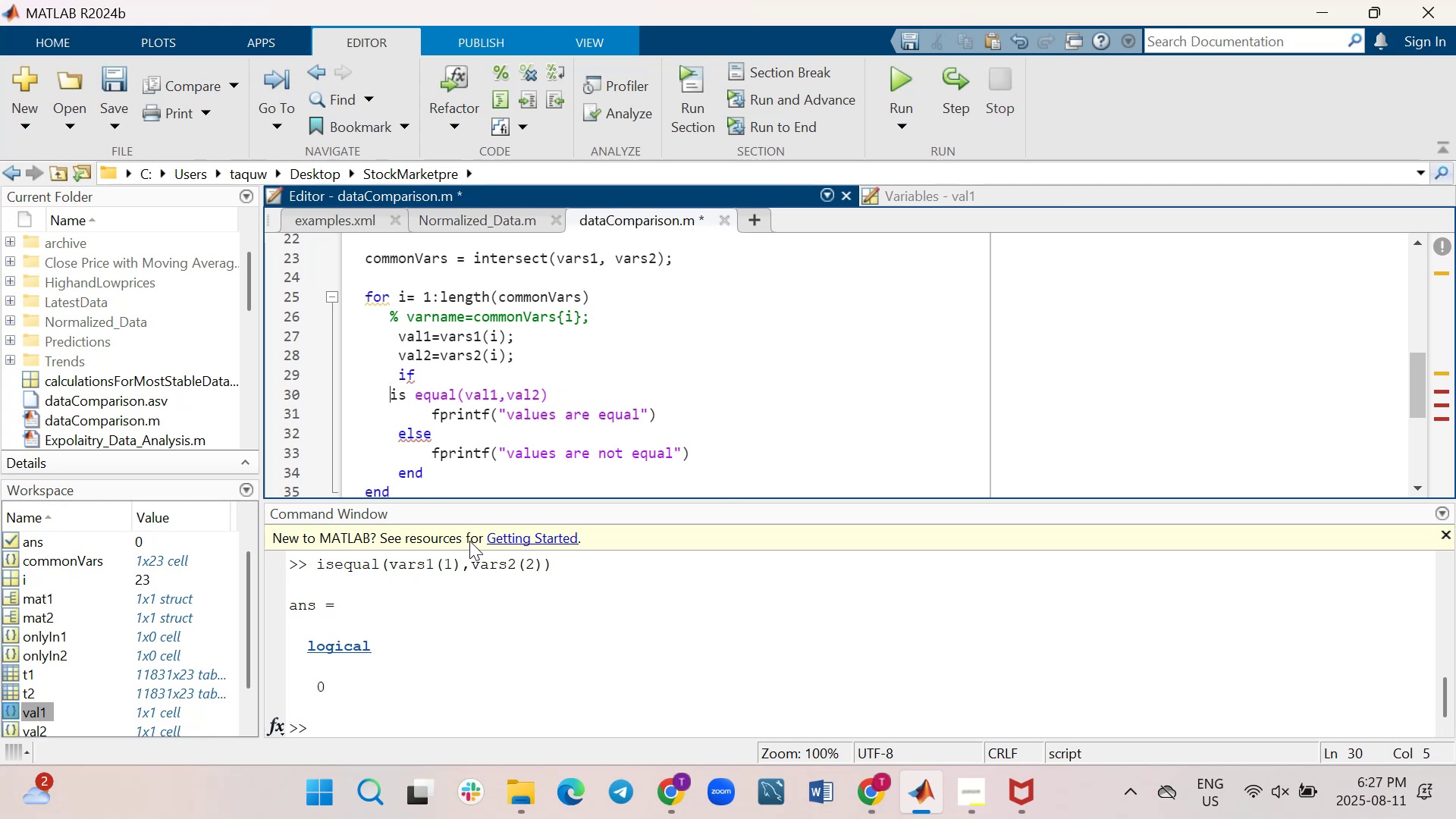 
key(Backspace)
 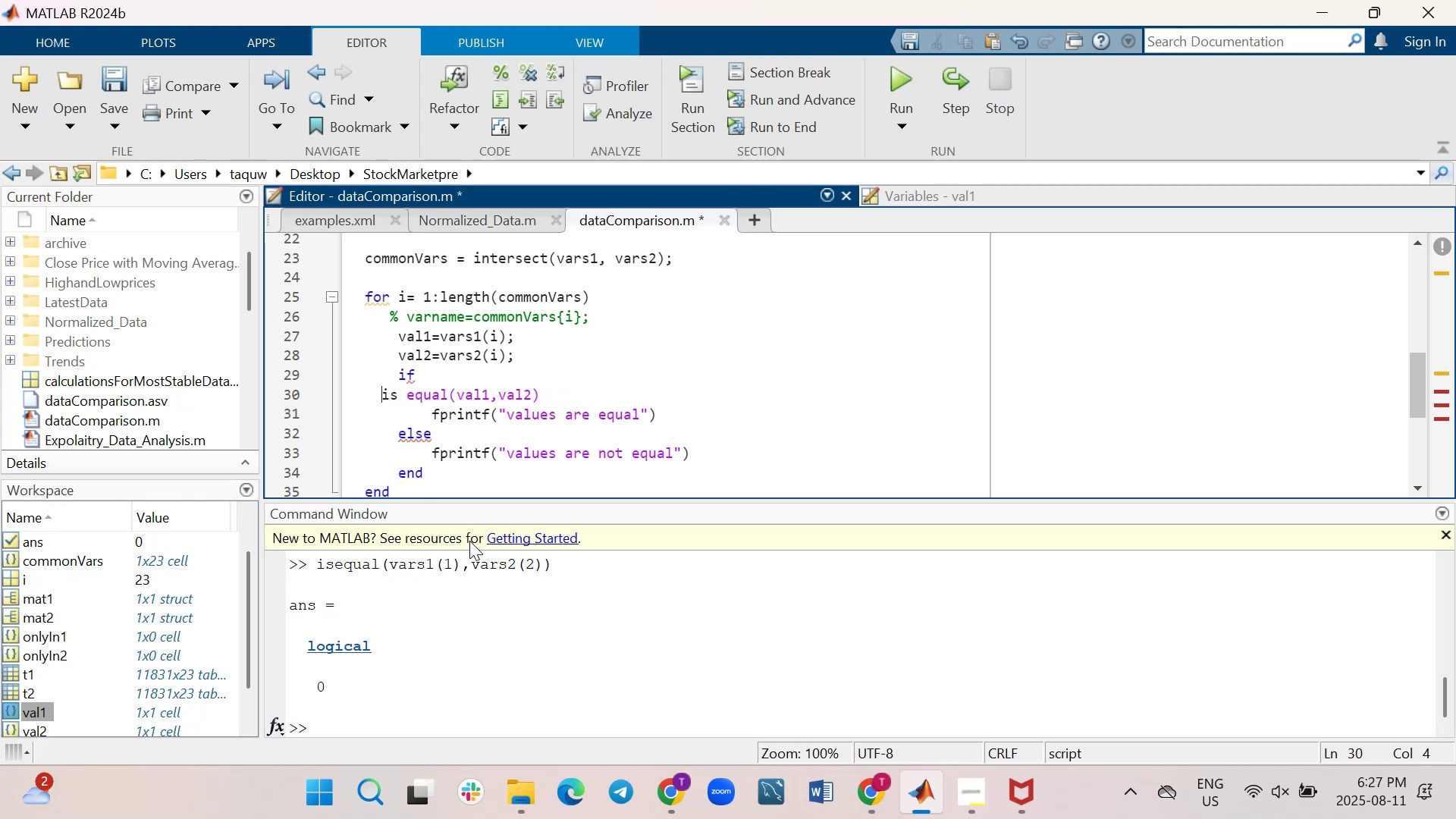 
key(Backspace)
 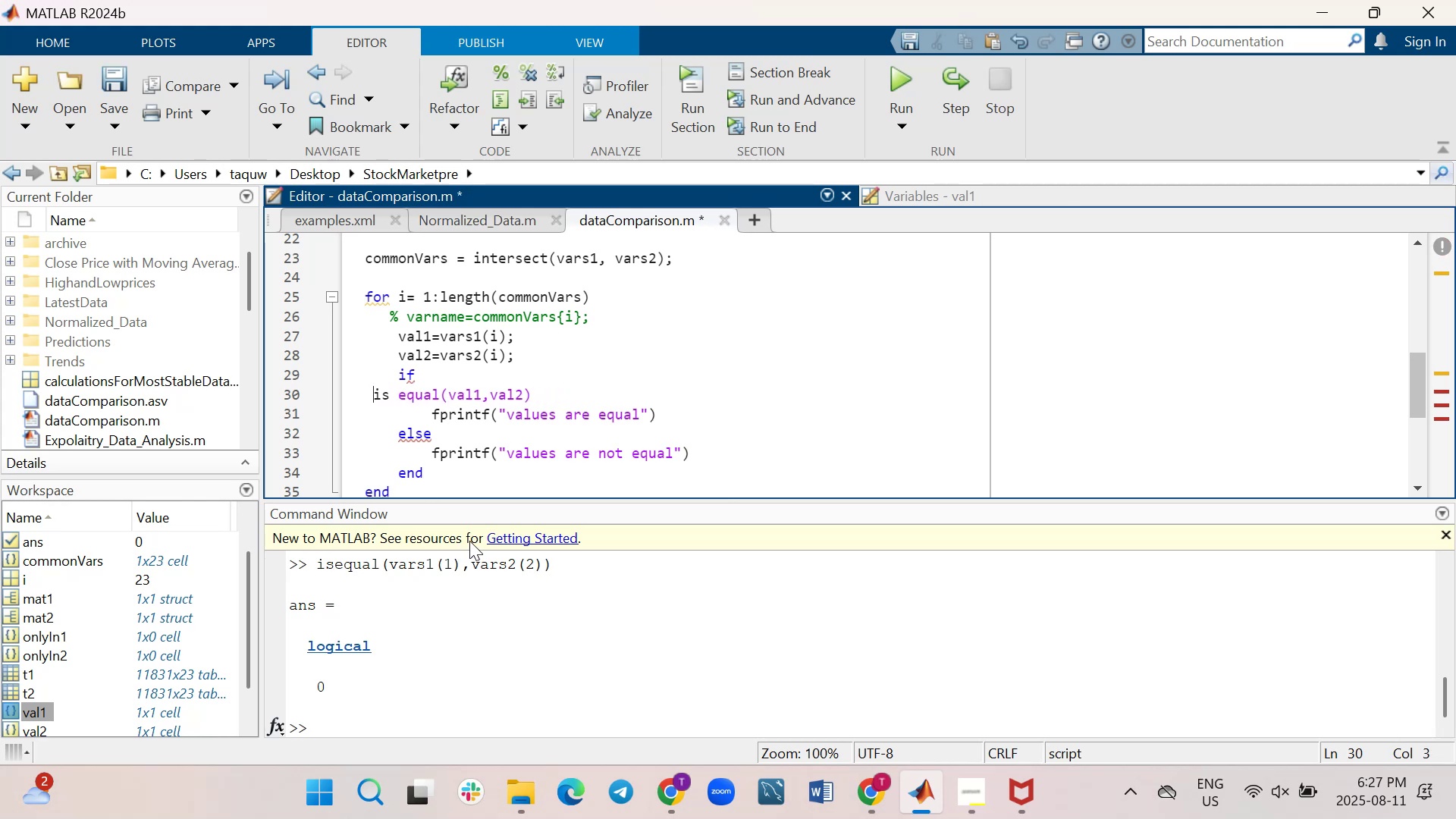 
key(Backspace)
 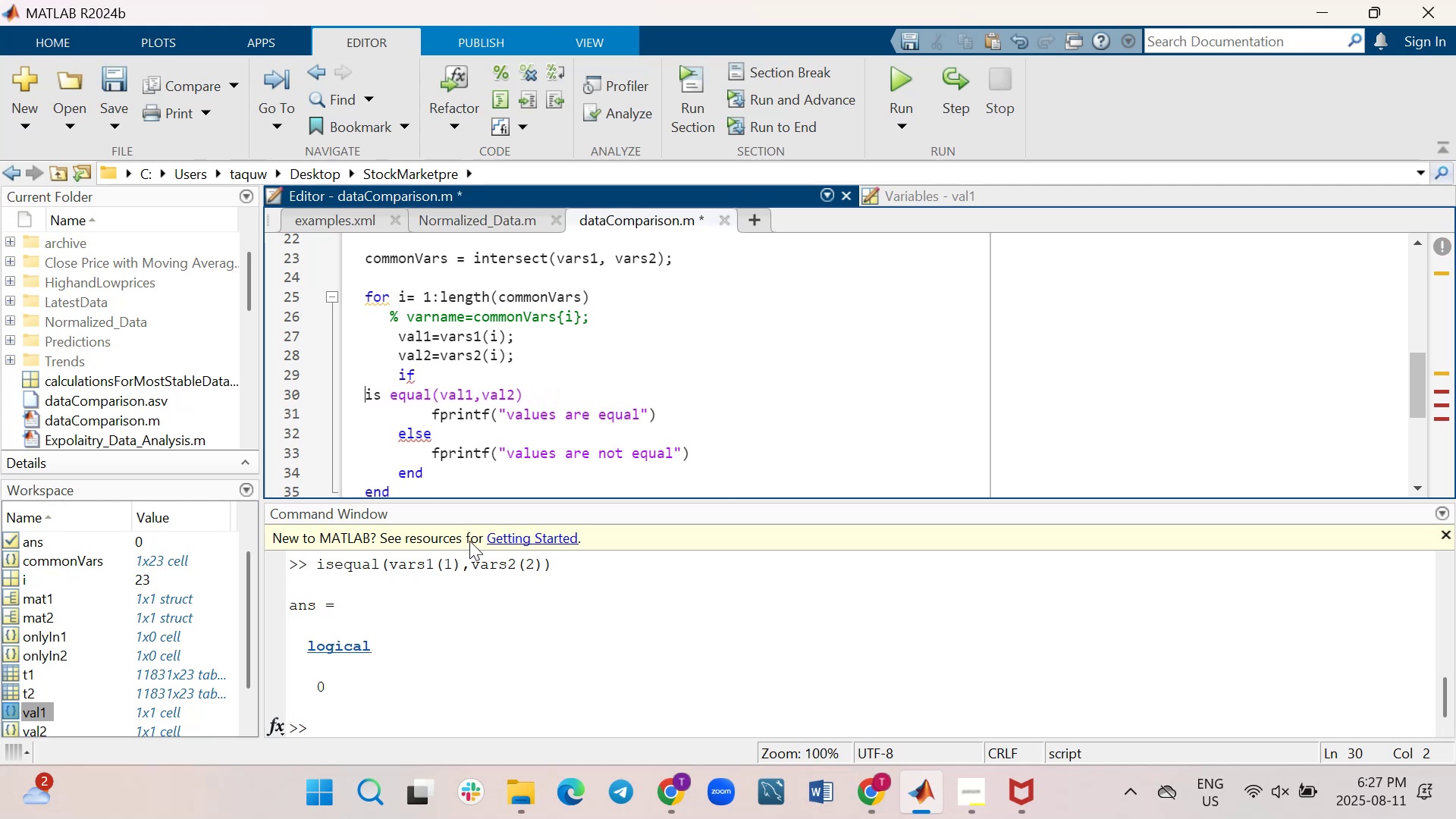 
key(Backspace)
 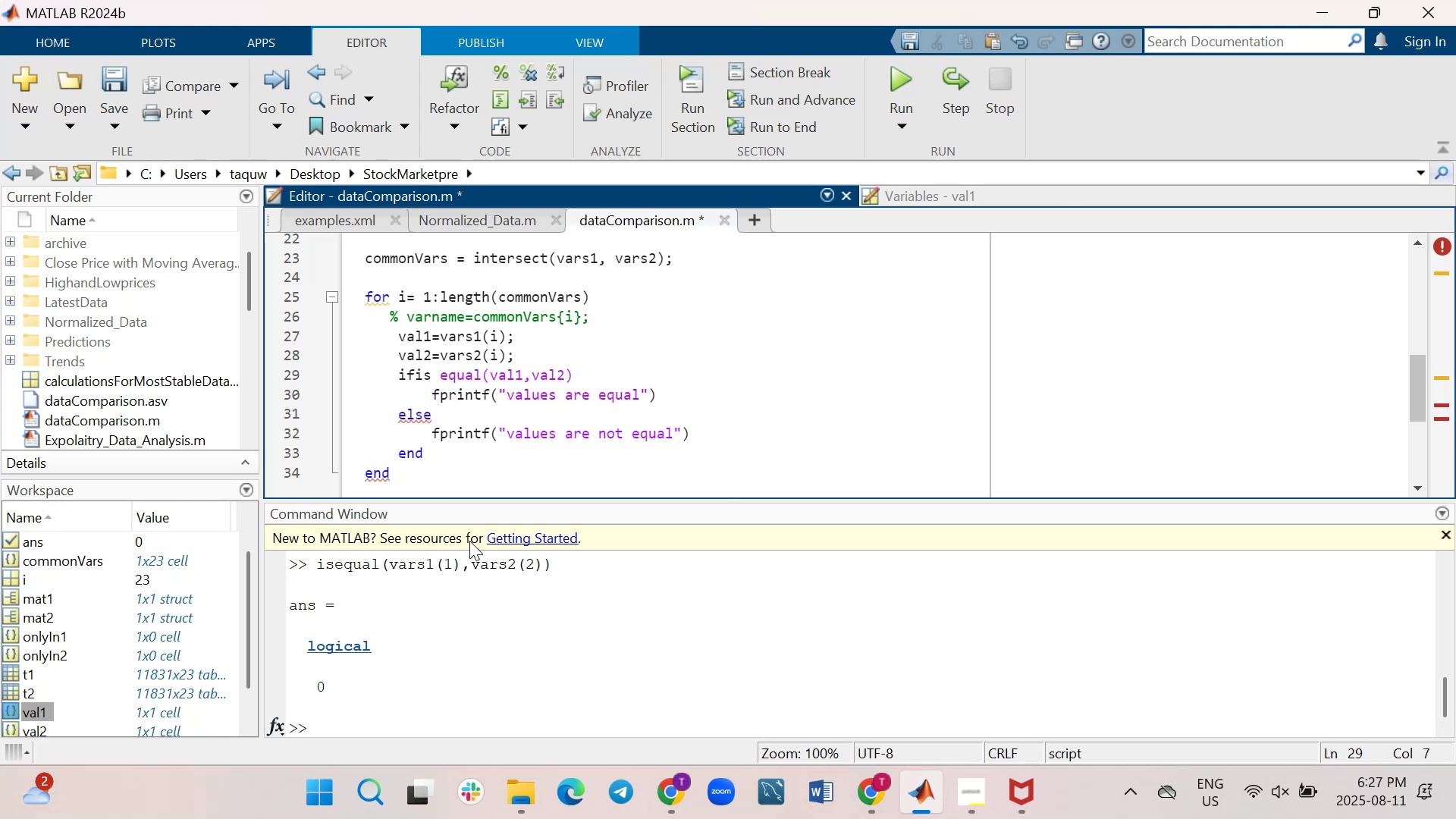 
key(Space)
 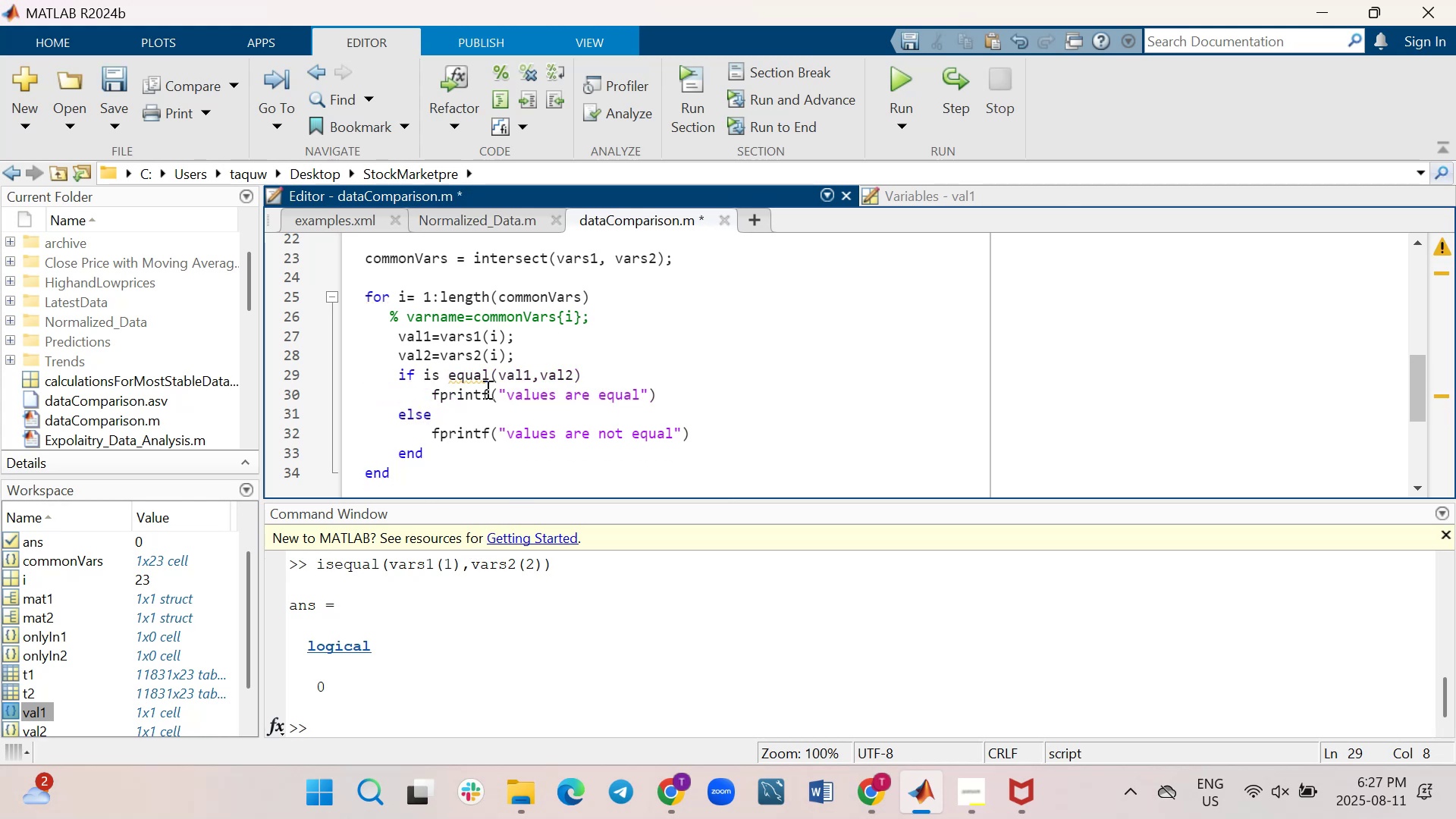 
key(Control+ControlLeft)
 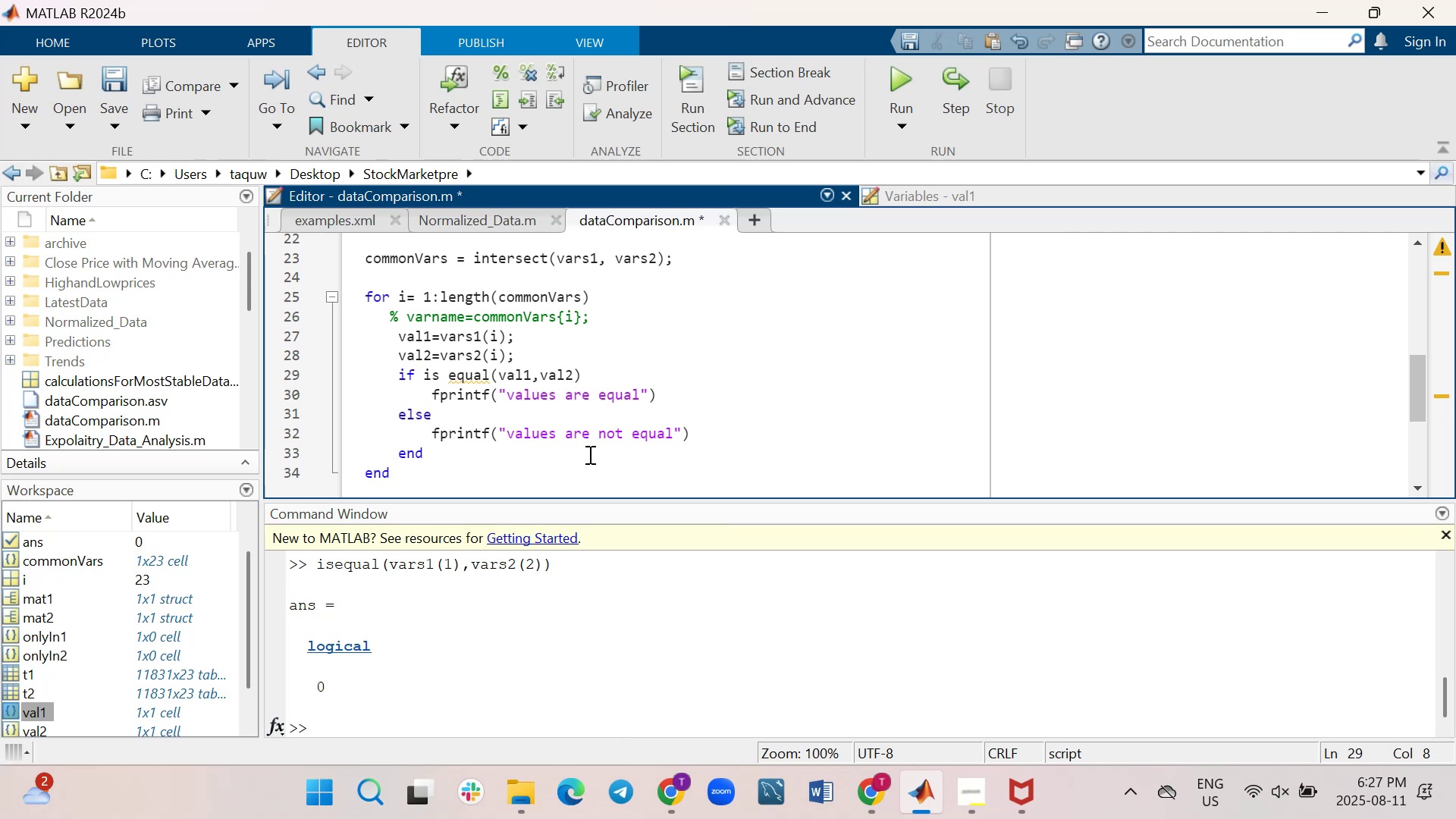 
key(Control+S)
 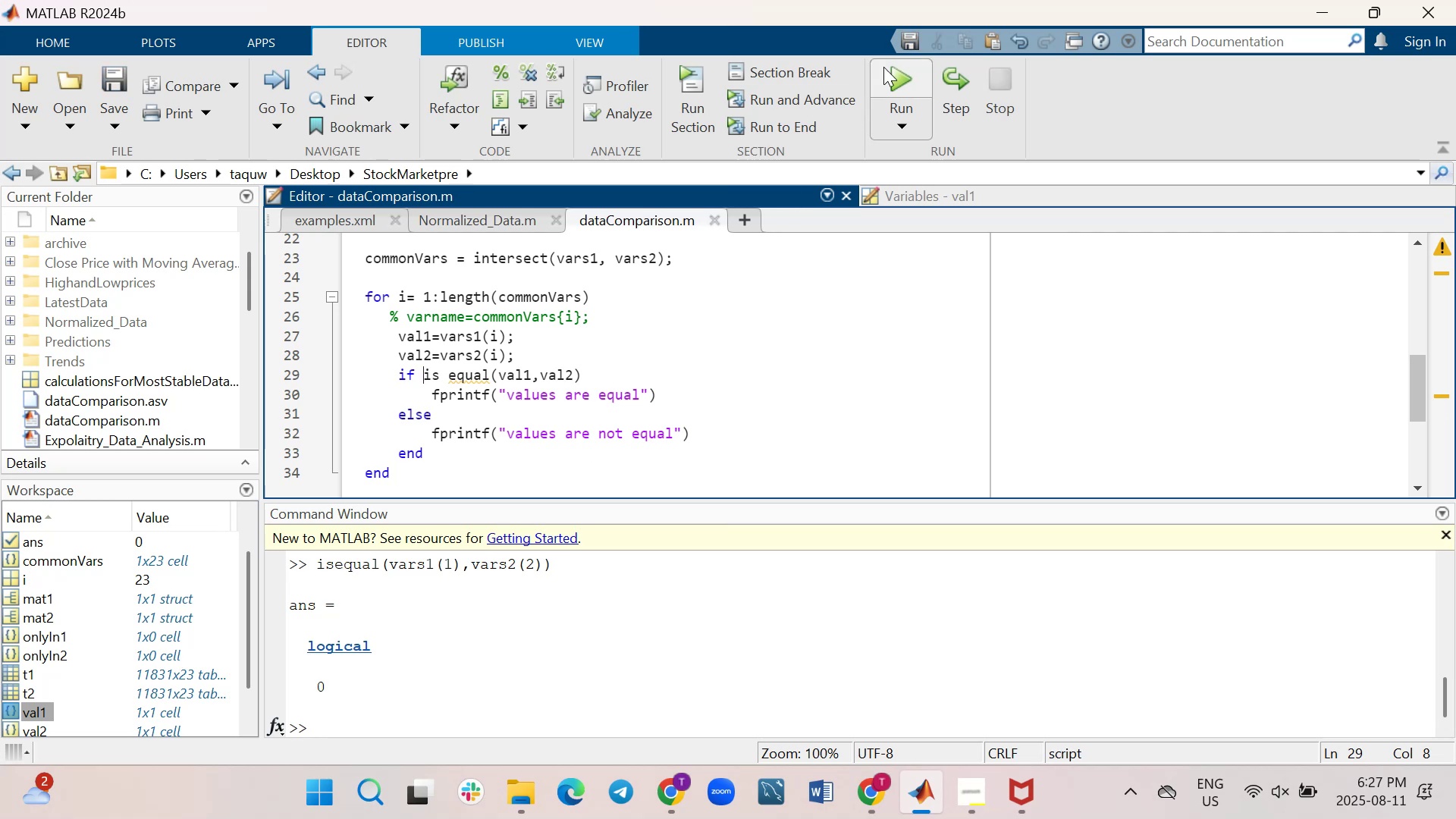 
left_click([908, 77])
 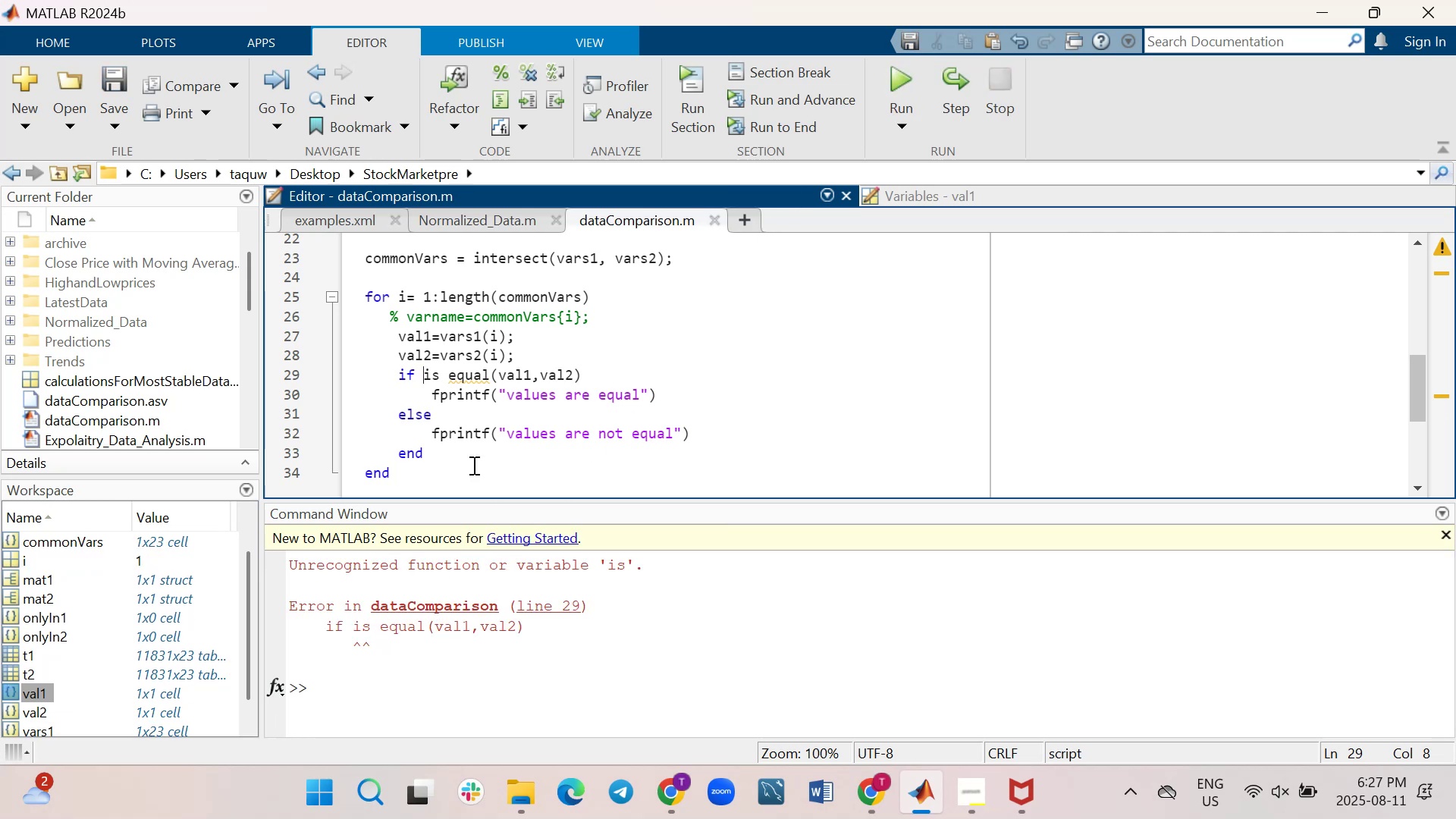 
wait(10.71)
 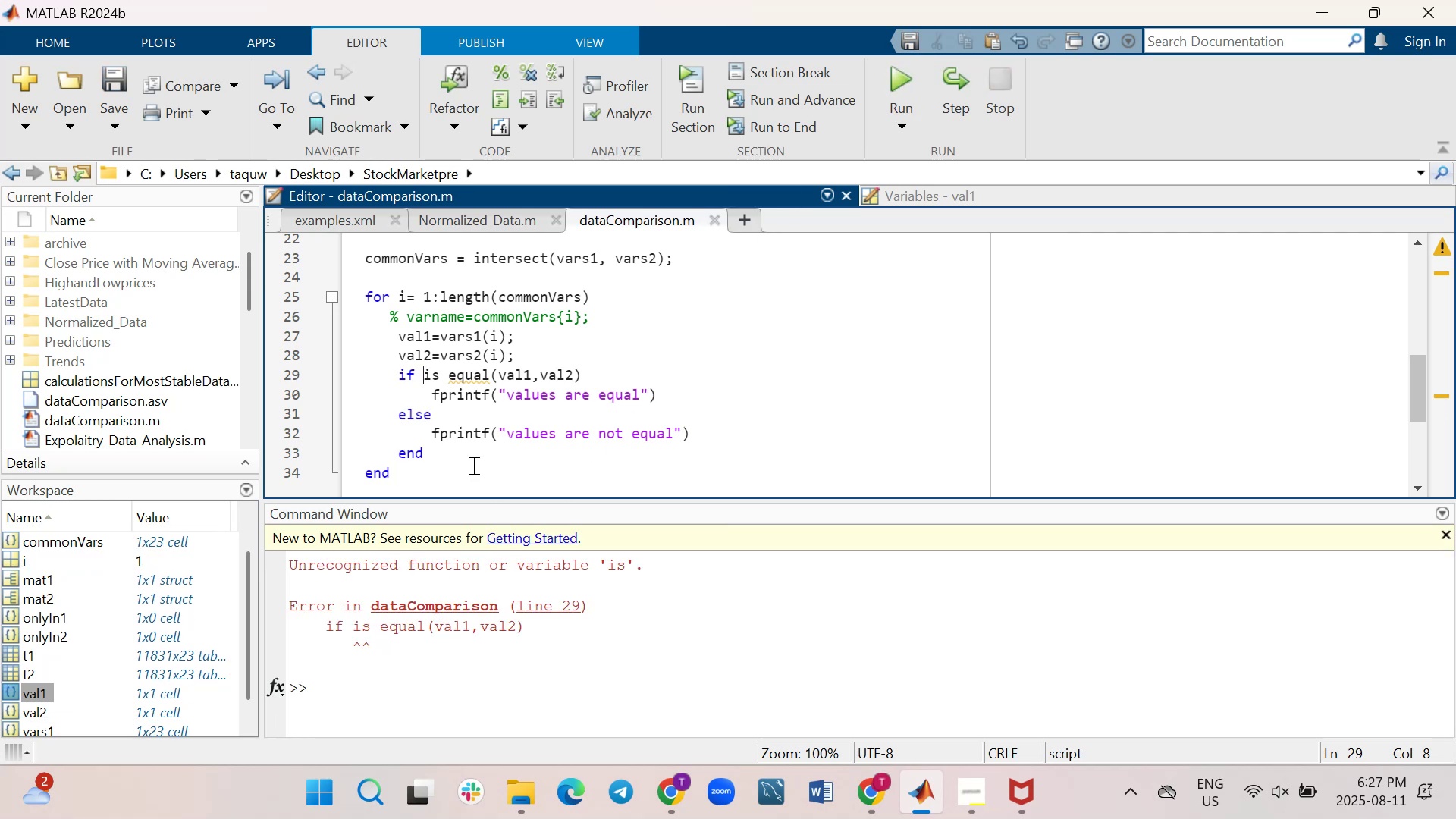 
key(Backspace)
 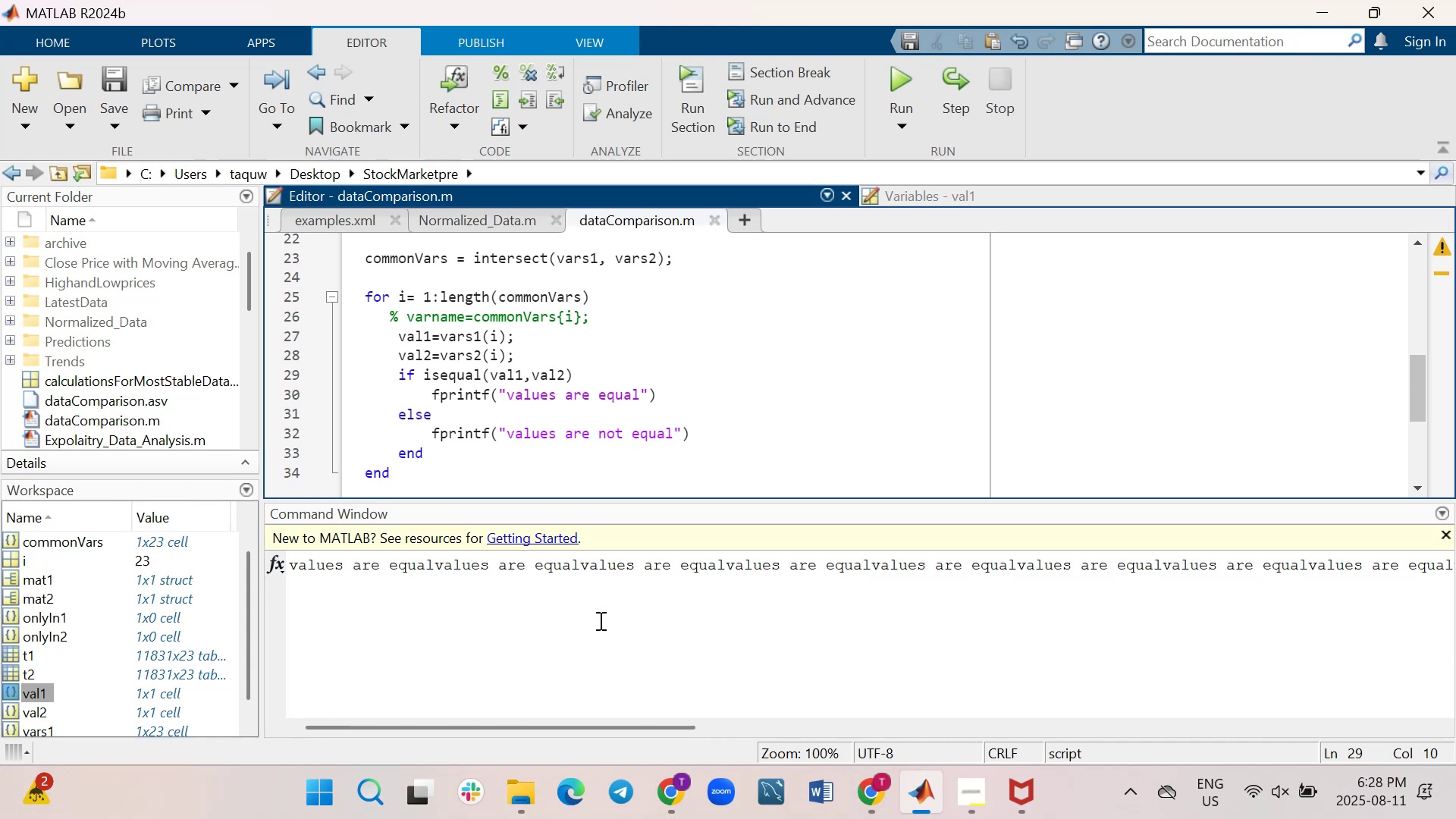 
wait(14.2)
 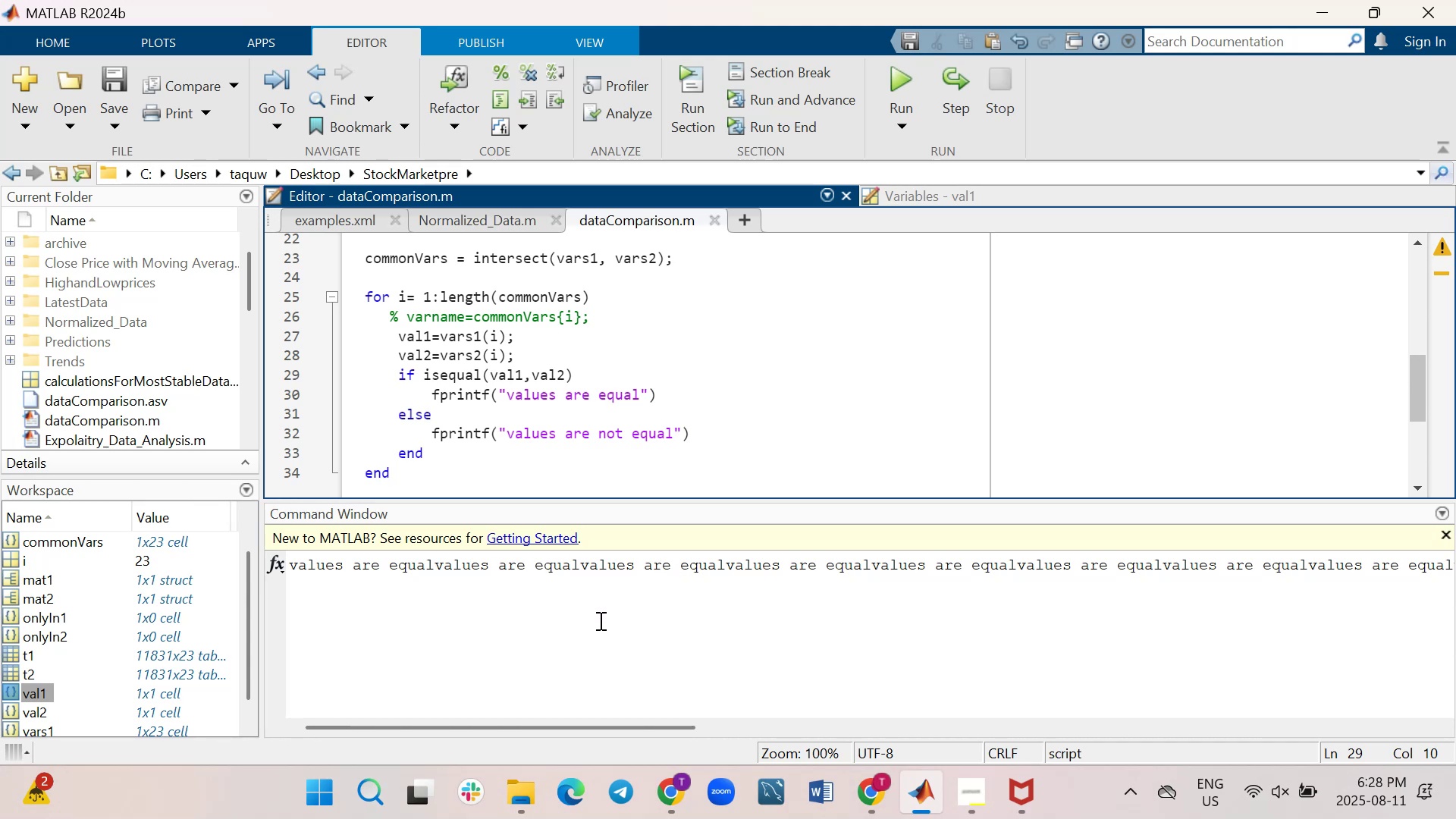 
left_click([765, 686])
 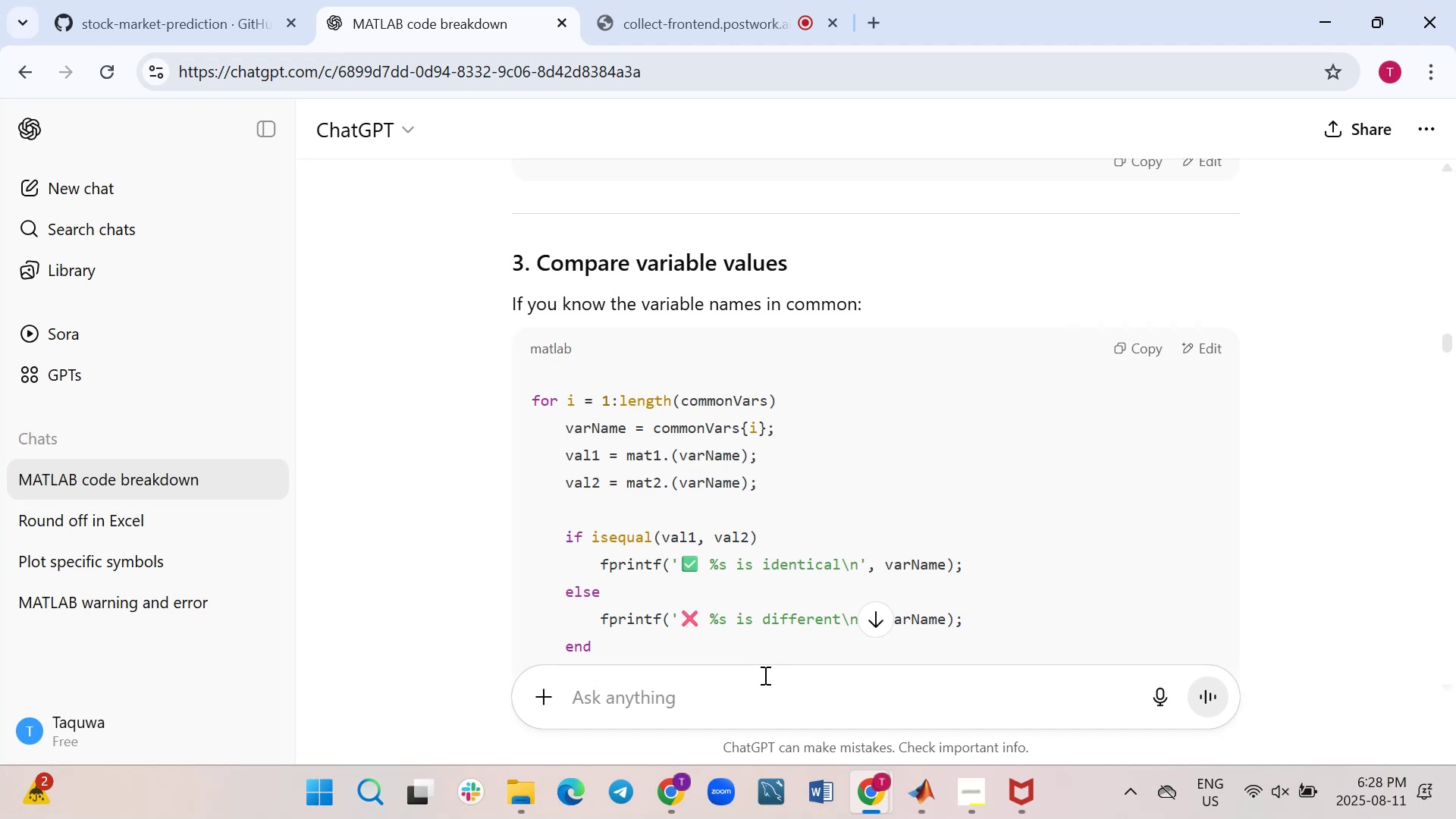 
wait(12.03)
 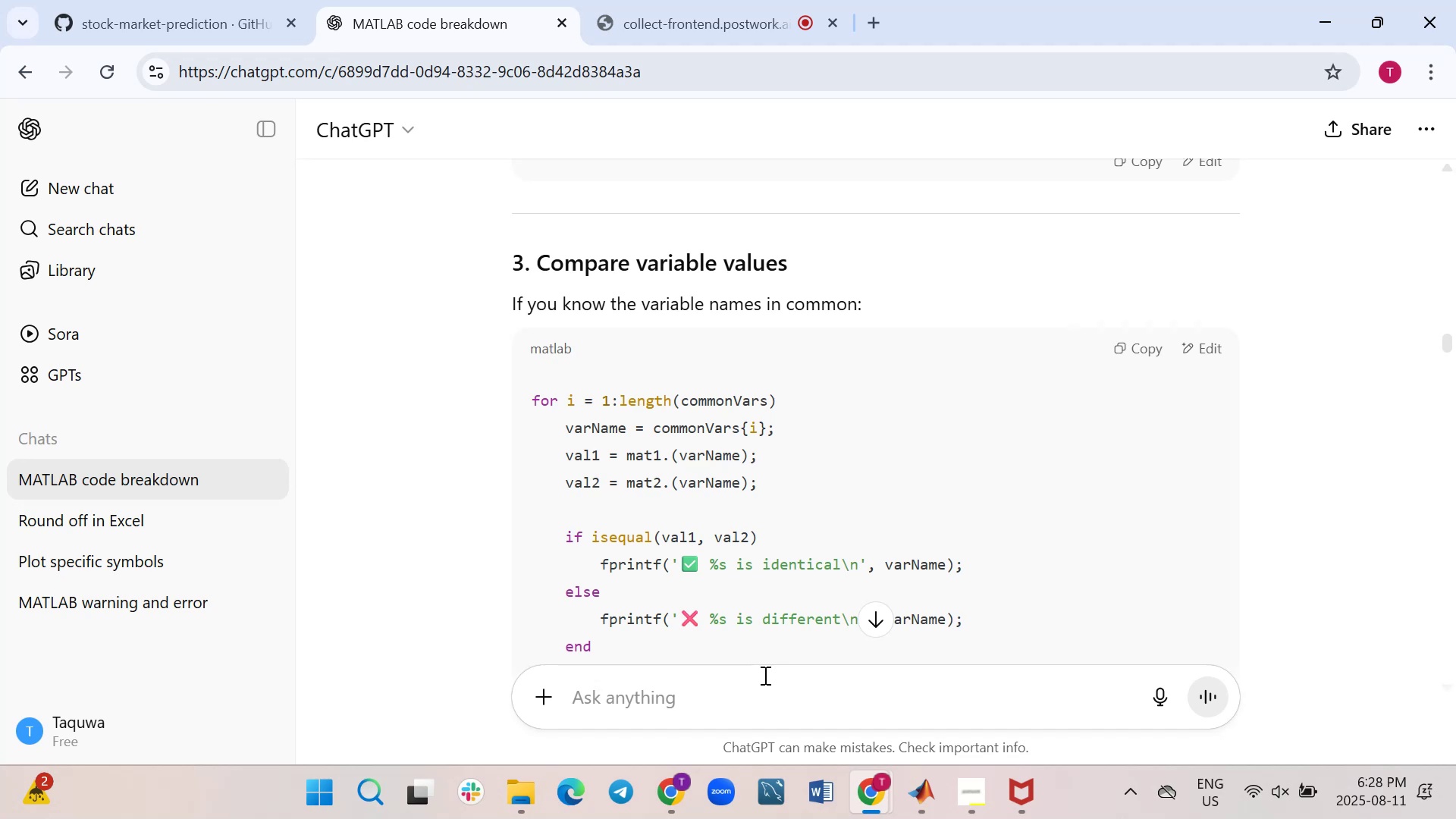 
left_click([510, 390])
 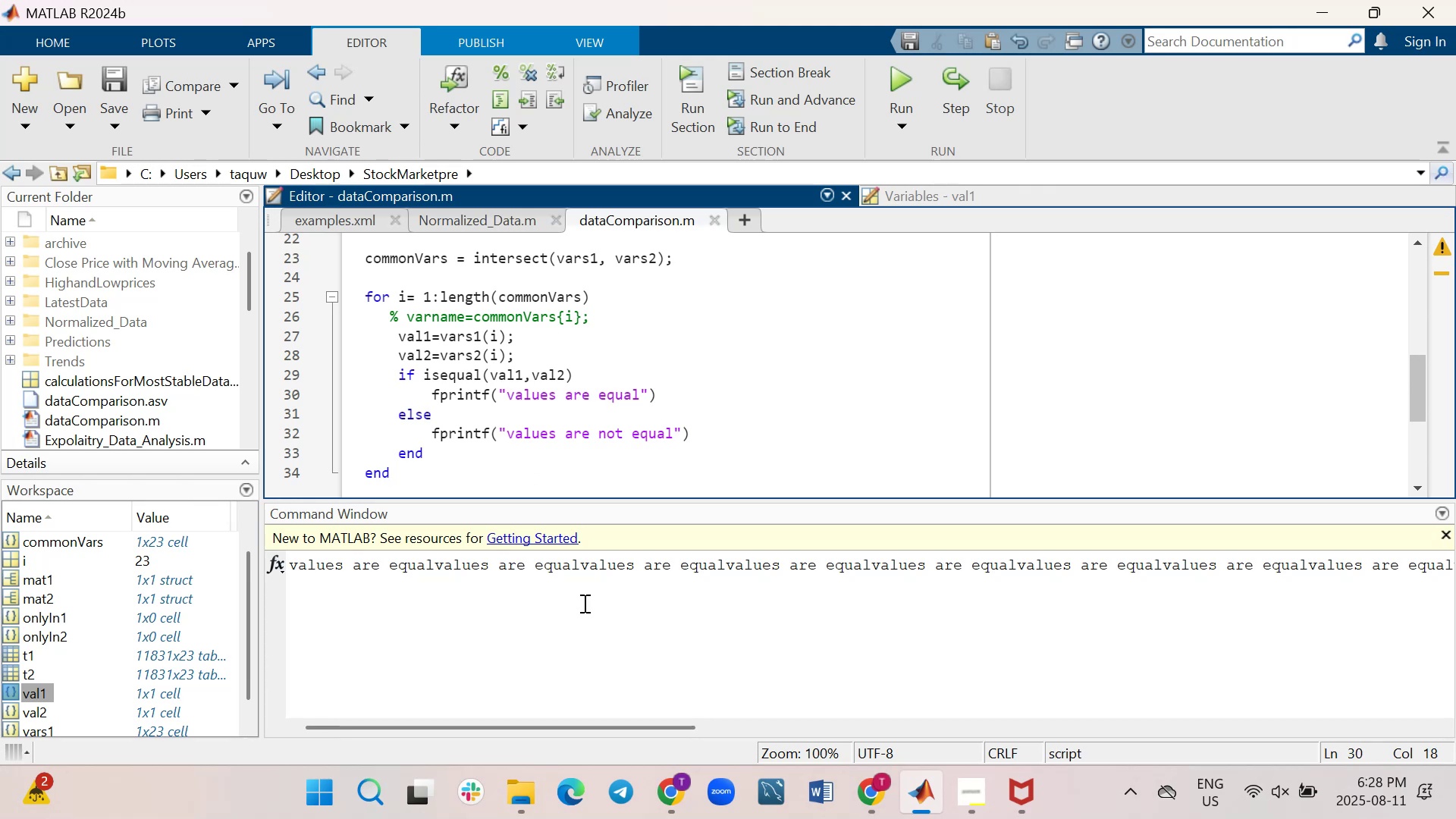 
type(%s )
 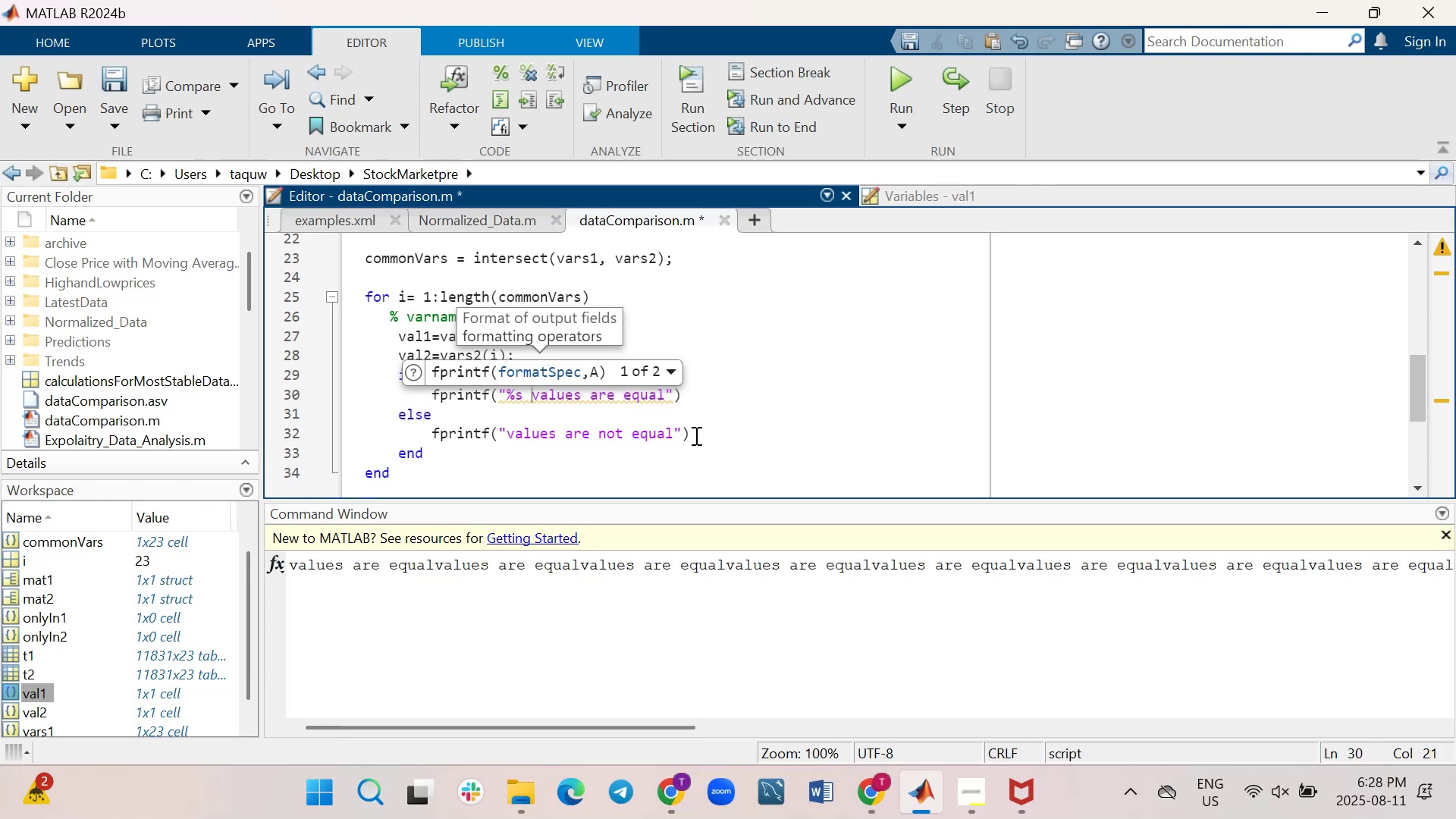 
wait(5.52)
 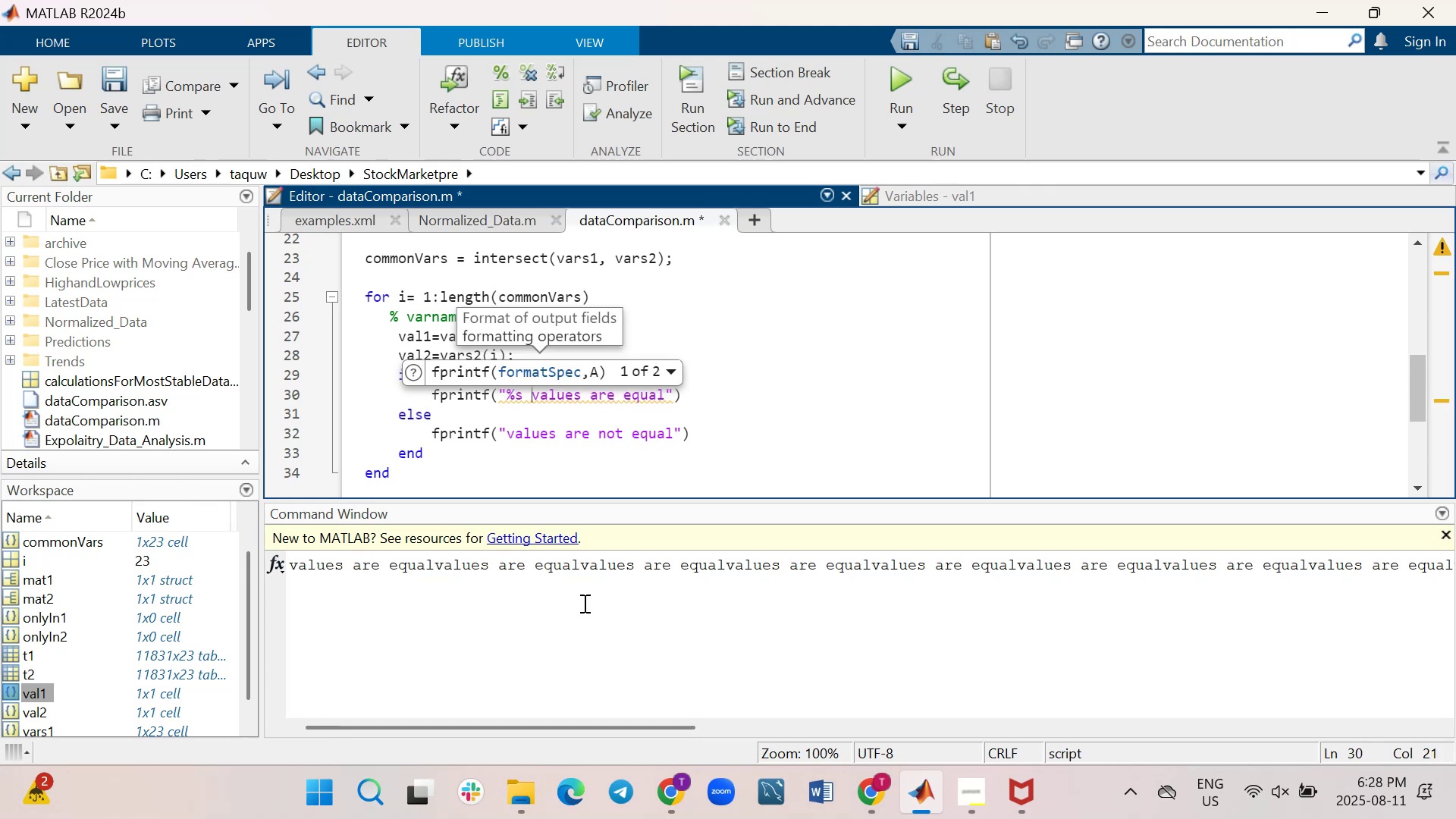 
left_click([924, 803])
 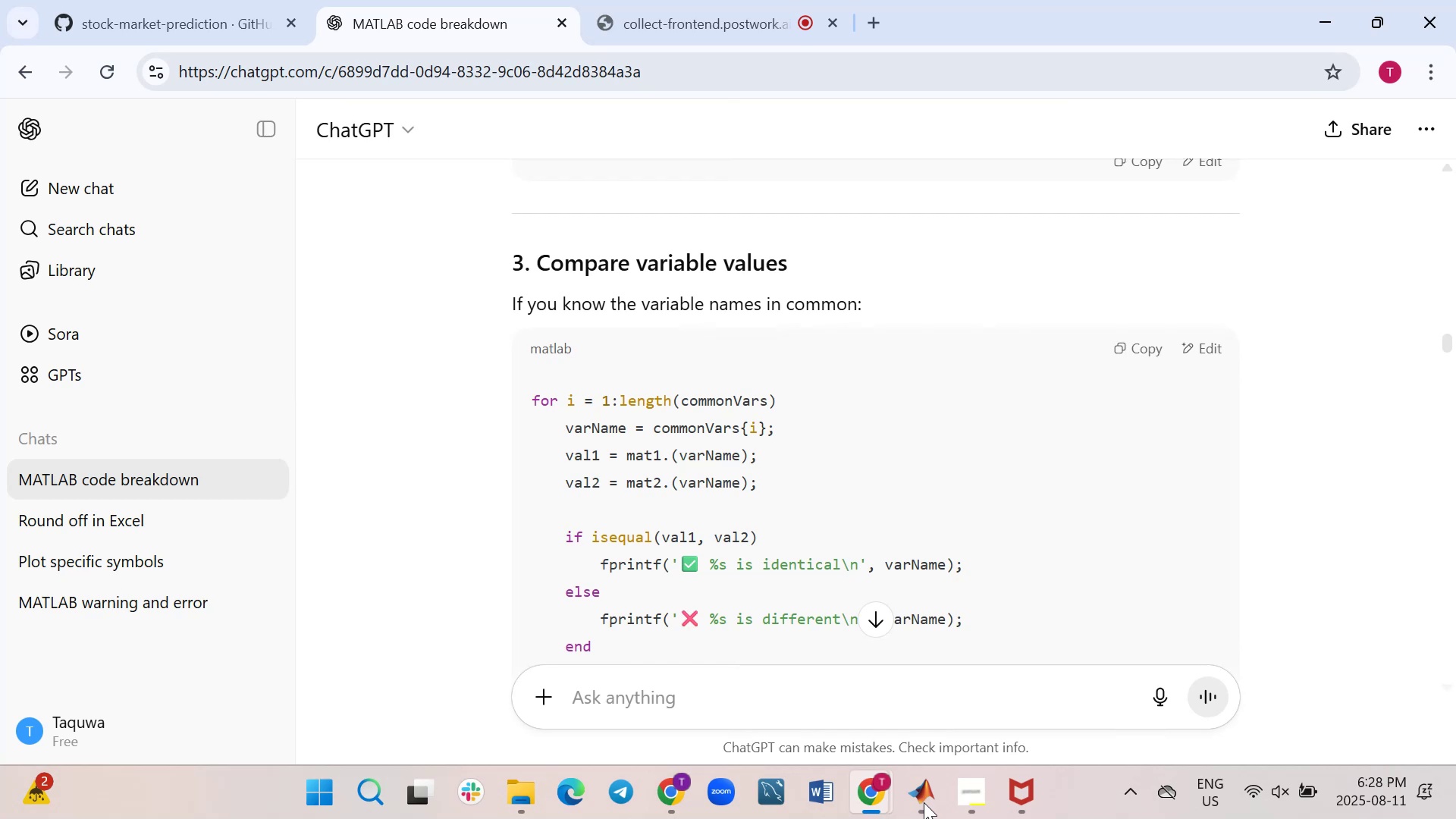 
left_click([924, 802])
 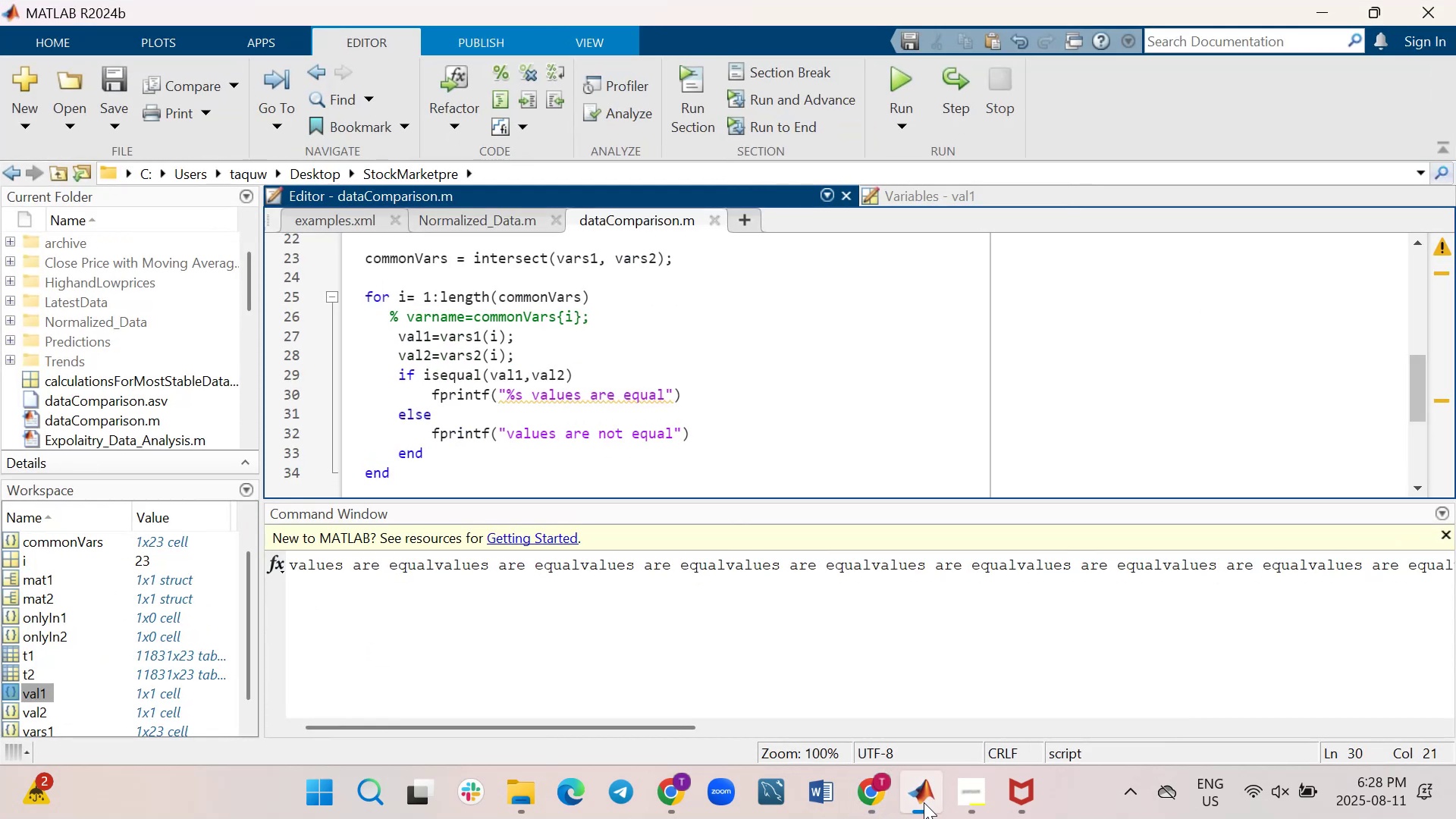 
left_click([924, 802])
 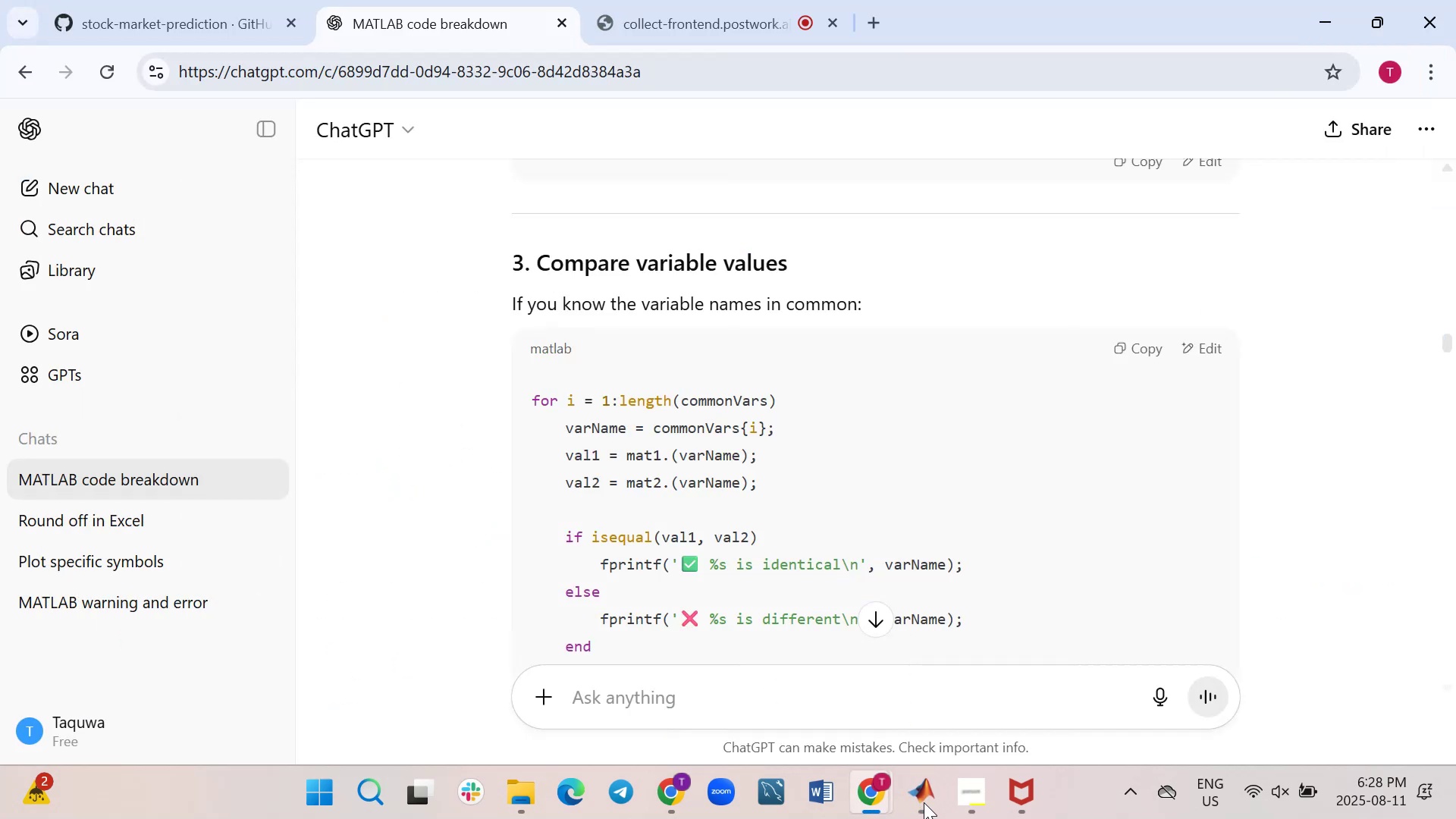 
left_click([924, 802])
 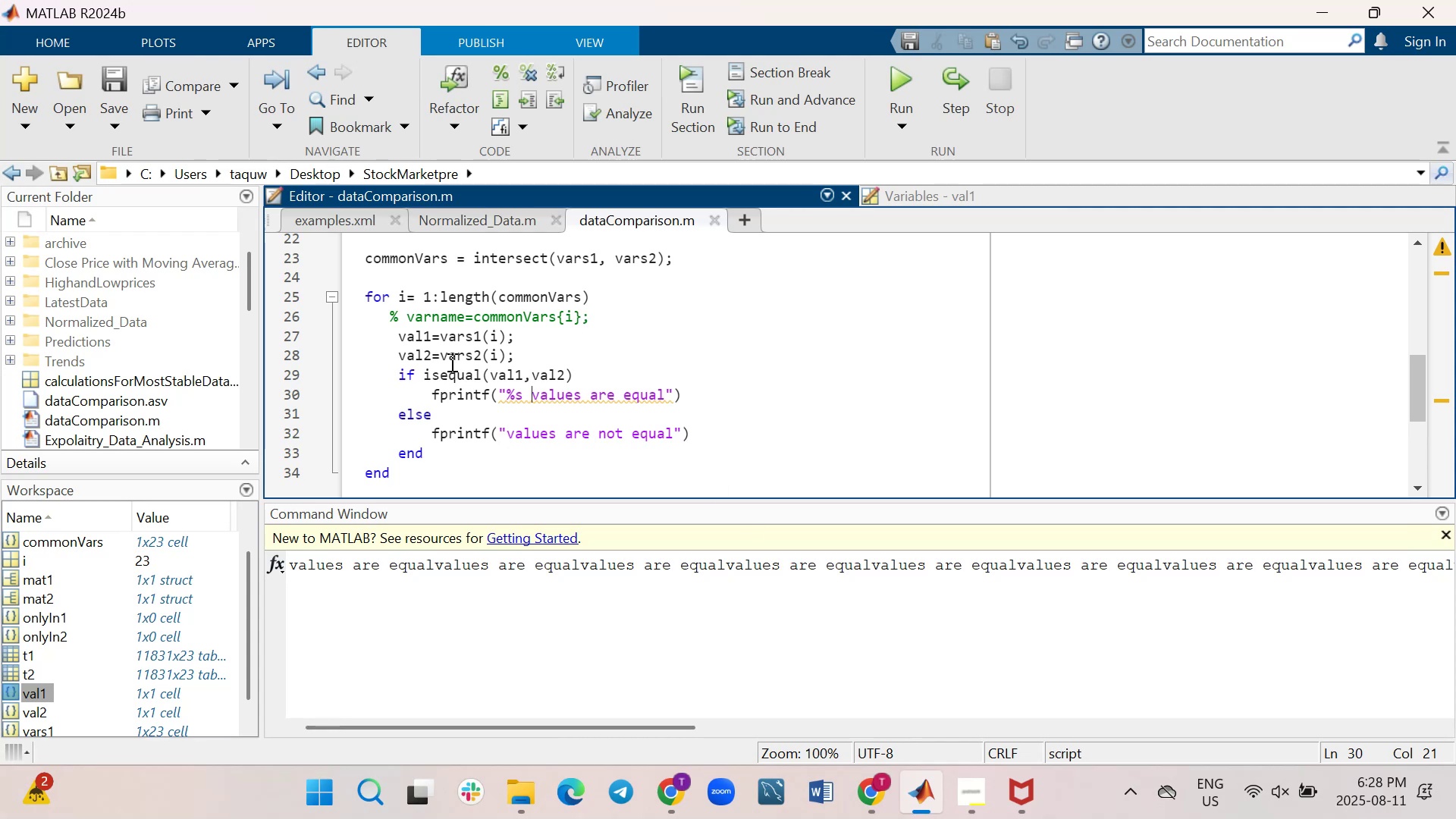 
wait(7.35)
 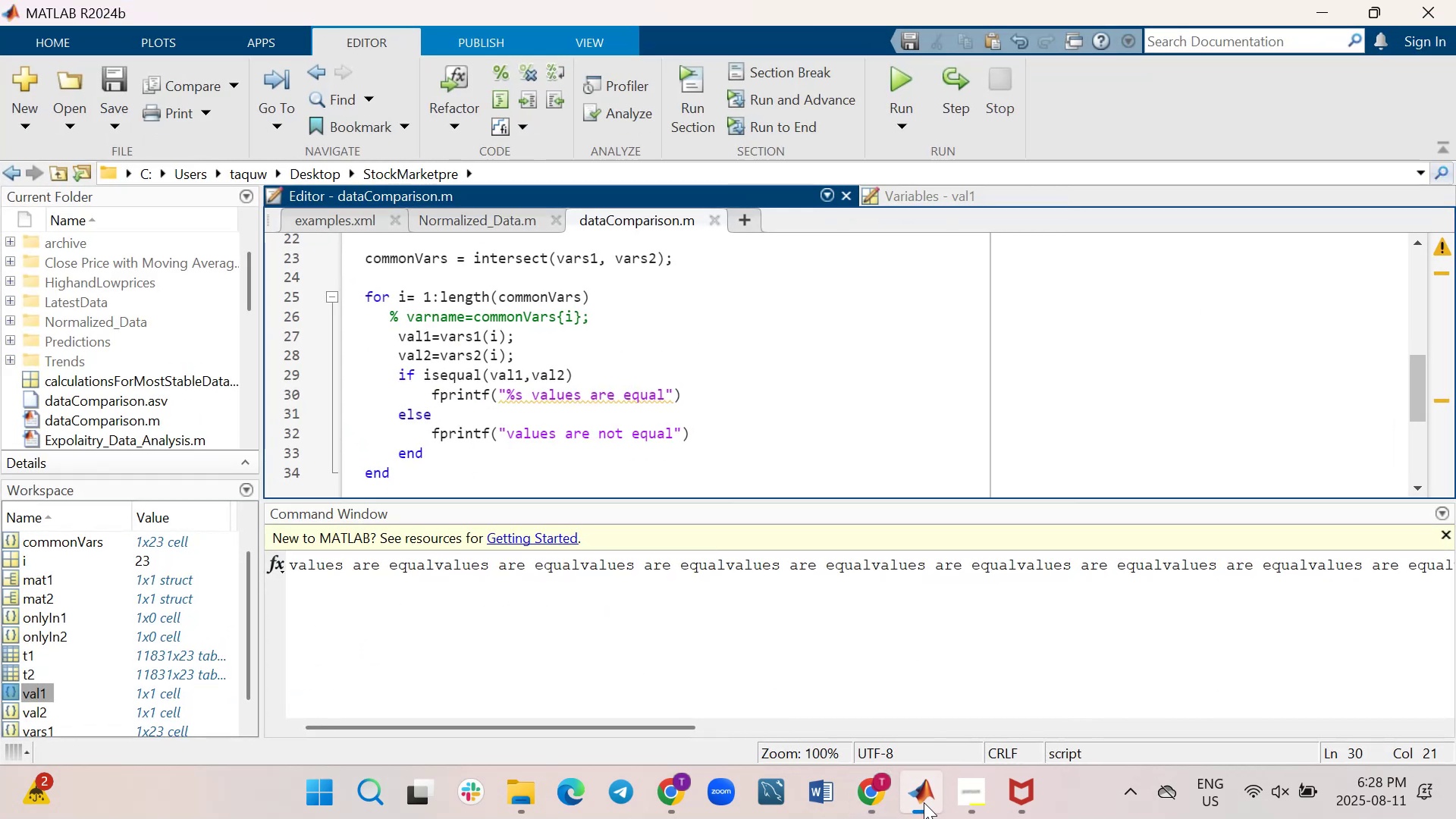 
key(ArrowLeft)
 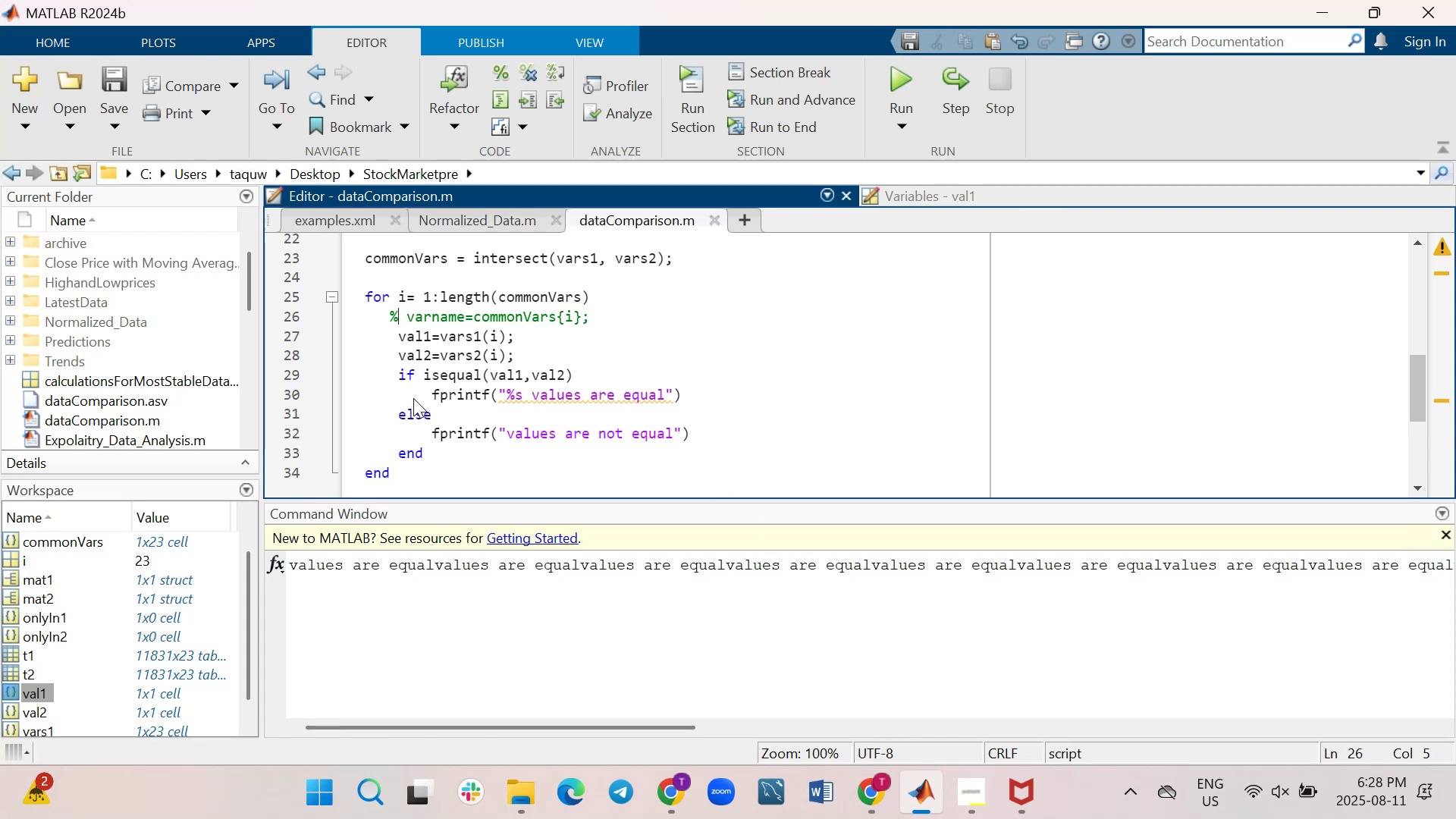 
key(Backspace)
type(,varname)
 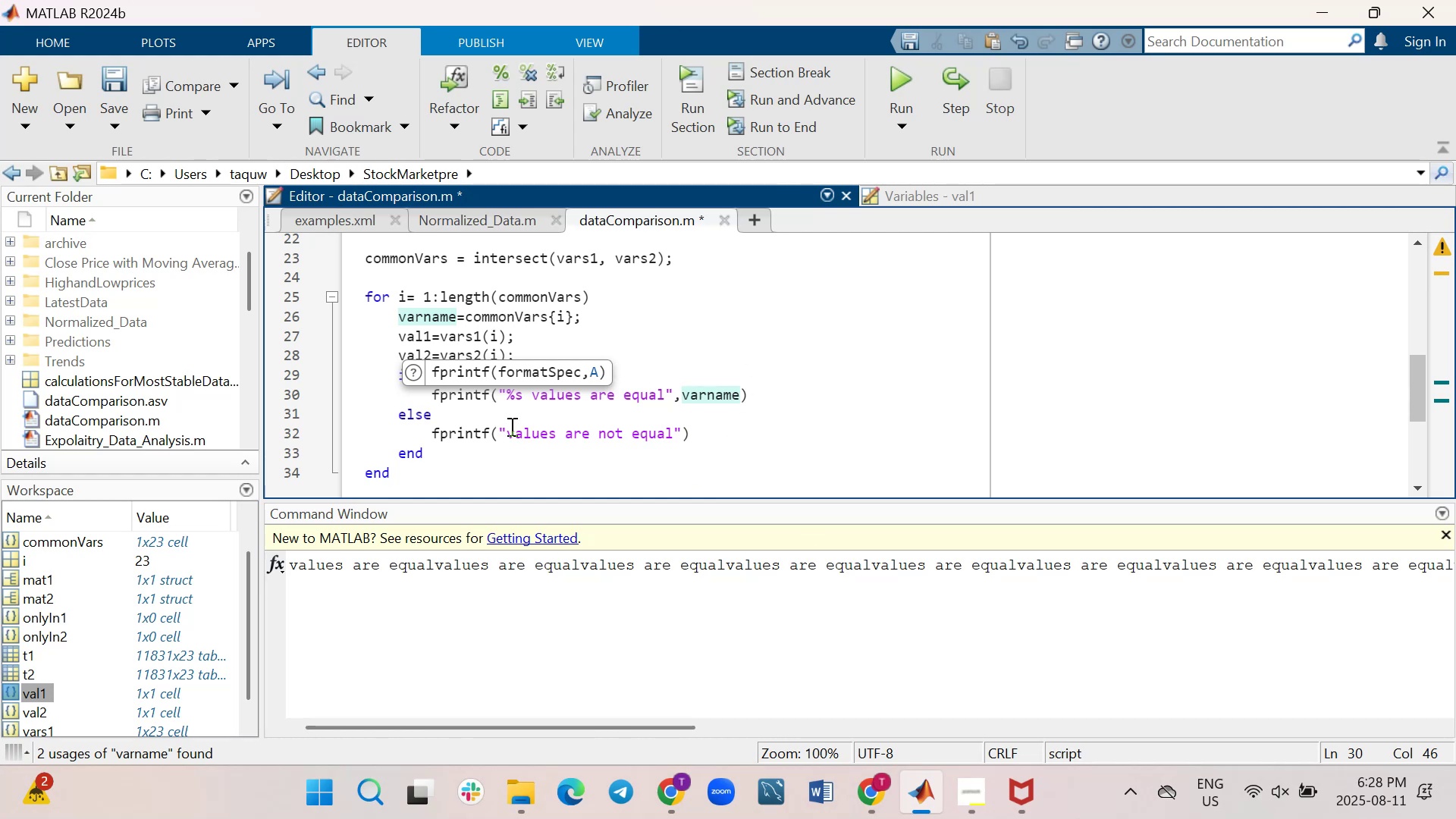 
wait(7.97)
 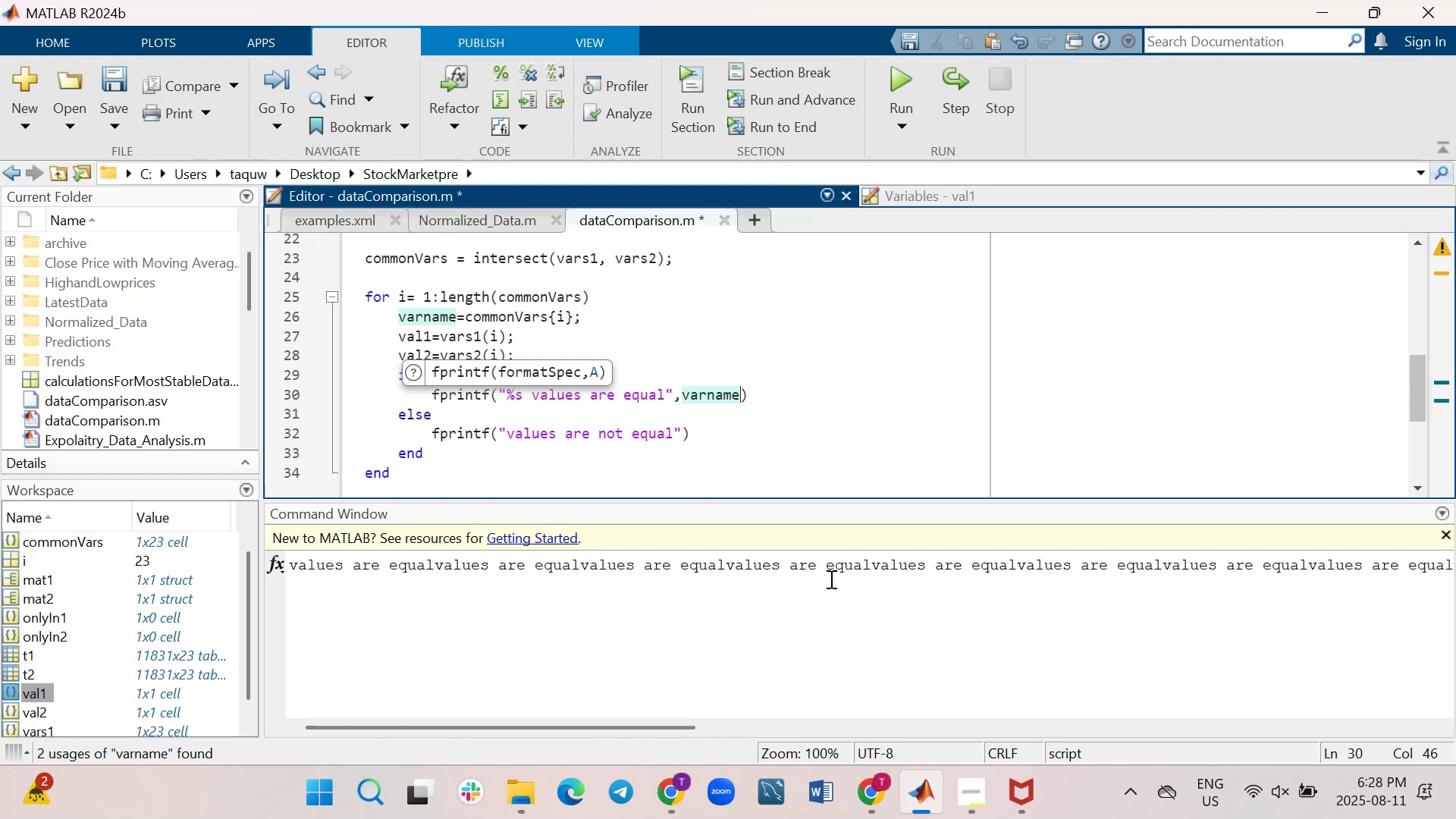 
left_click([510, 426])
 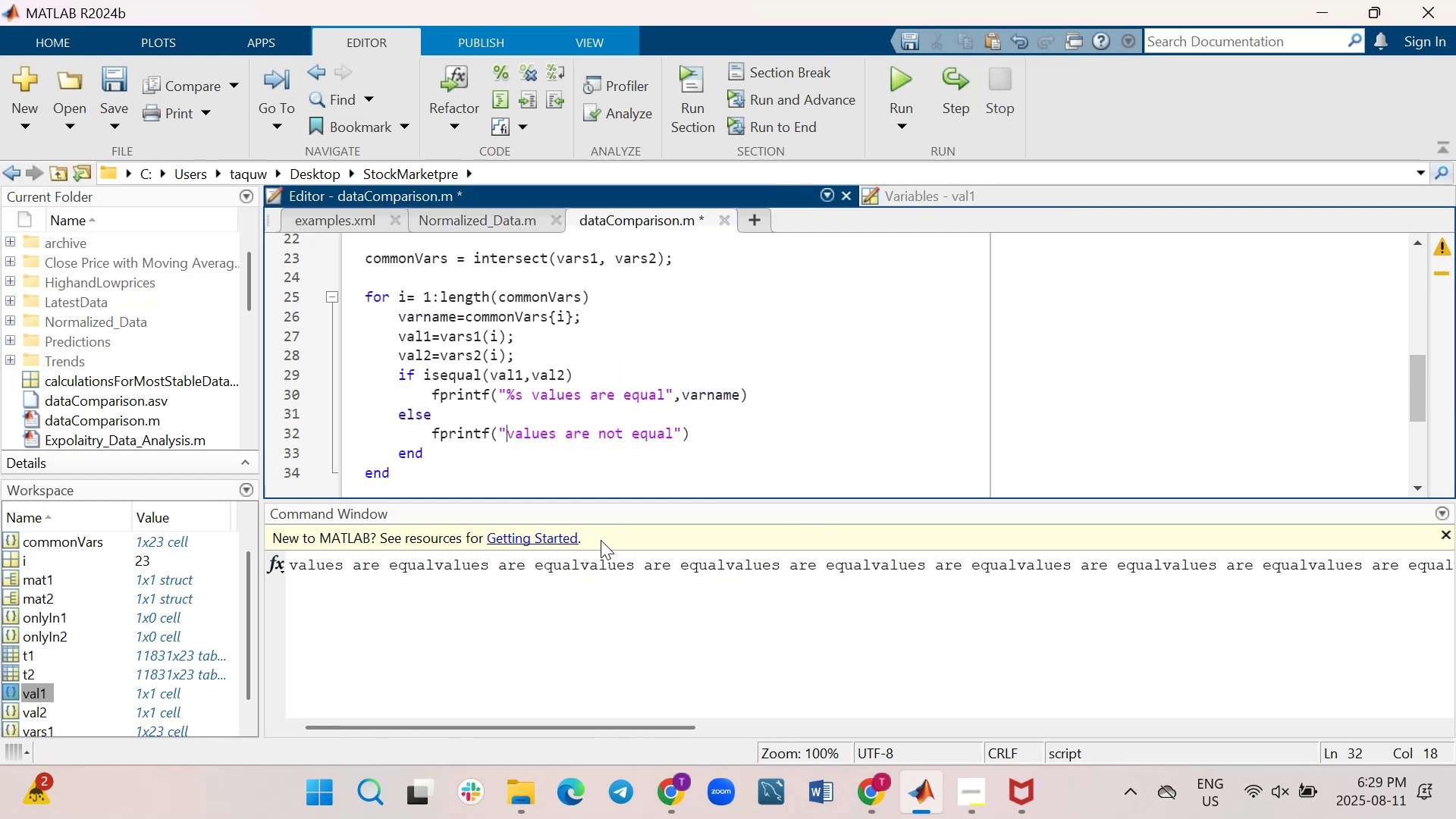 
type(%s )
 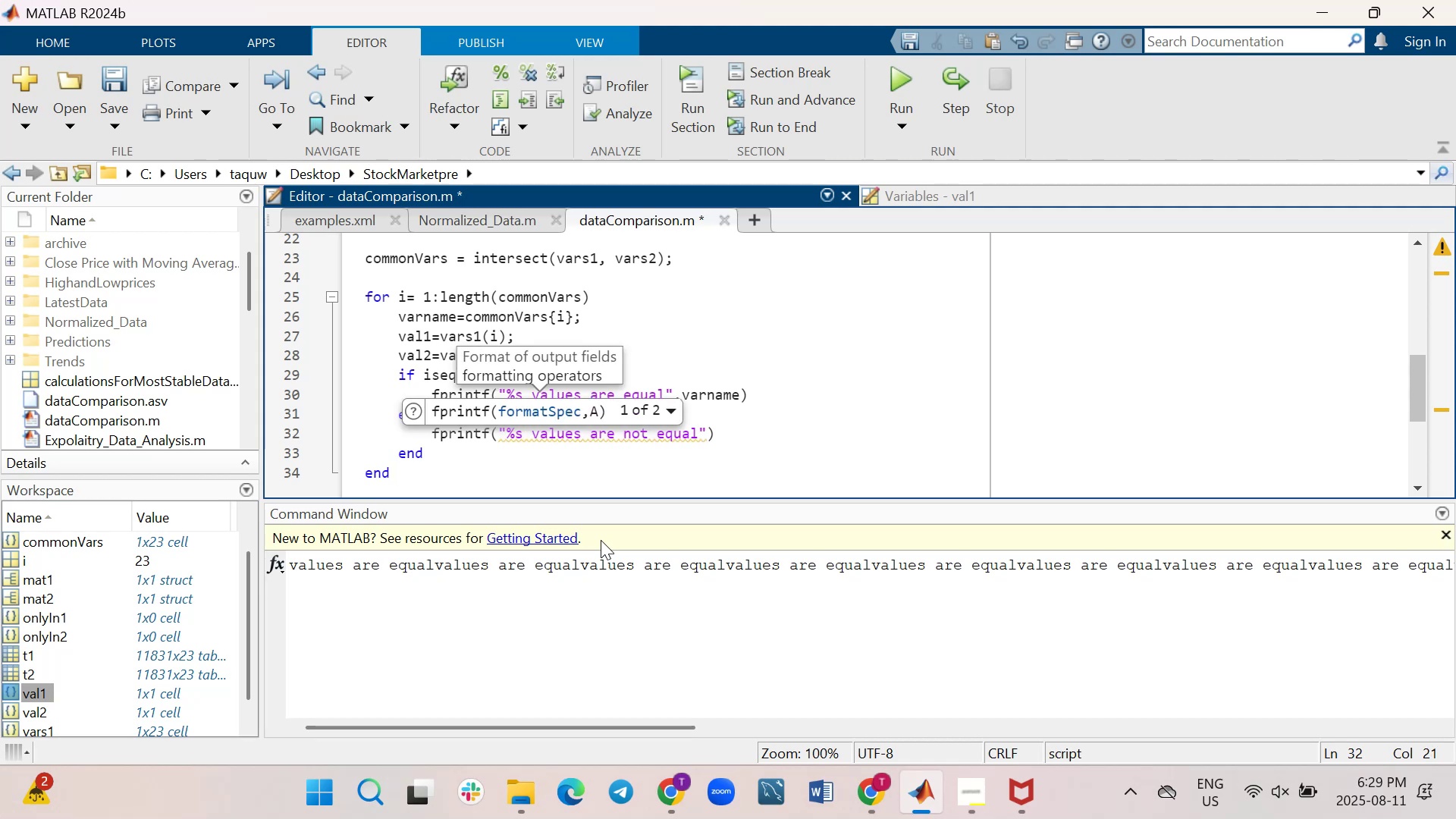 
key(ArrowRight)
 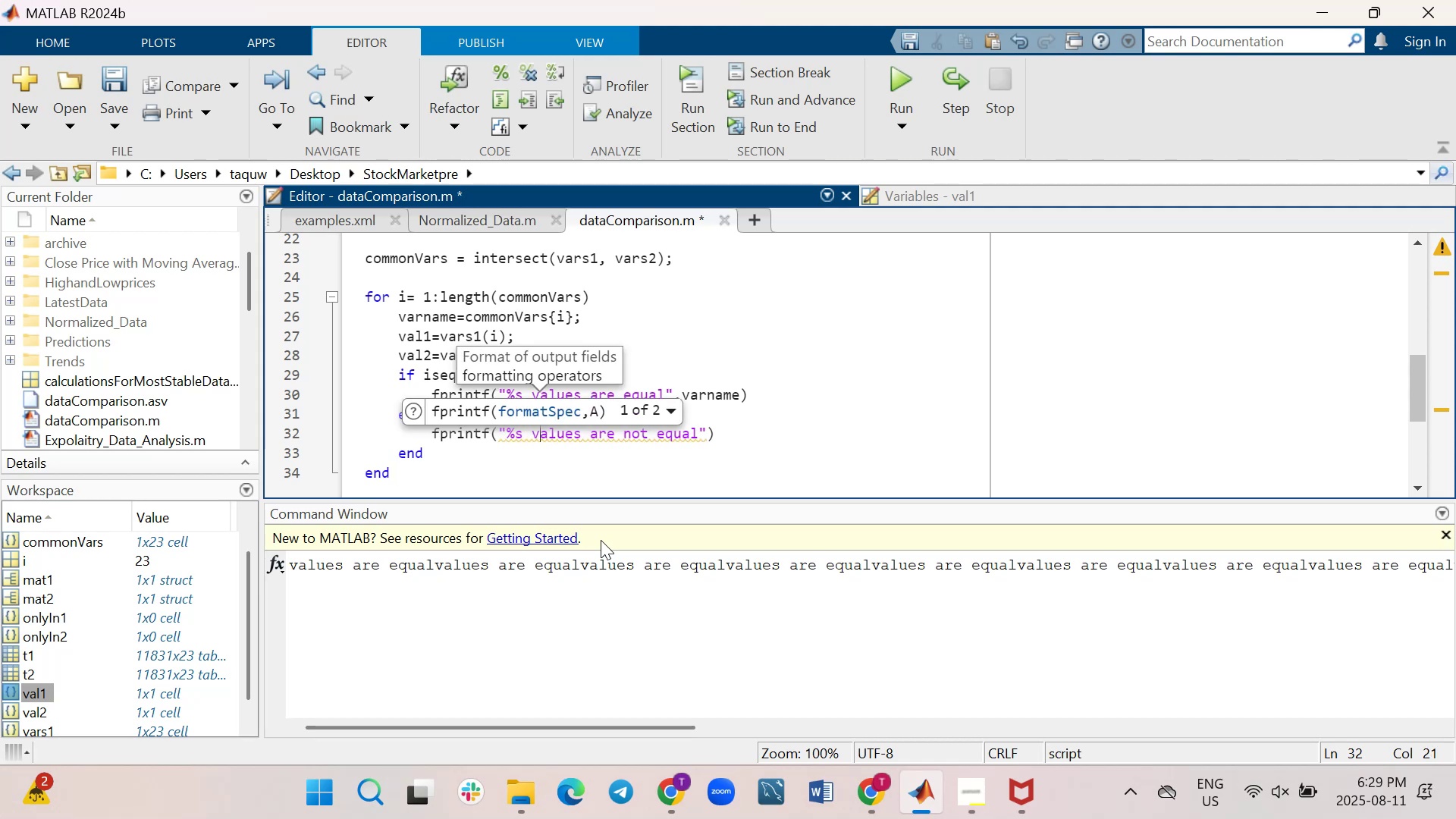 
key(ArrowRight)
 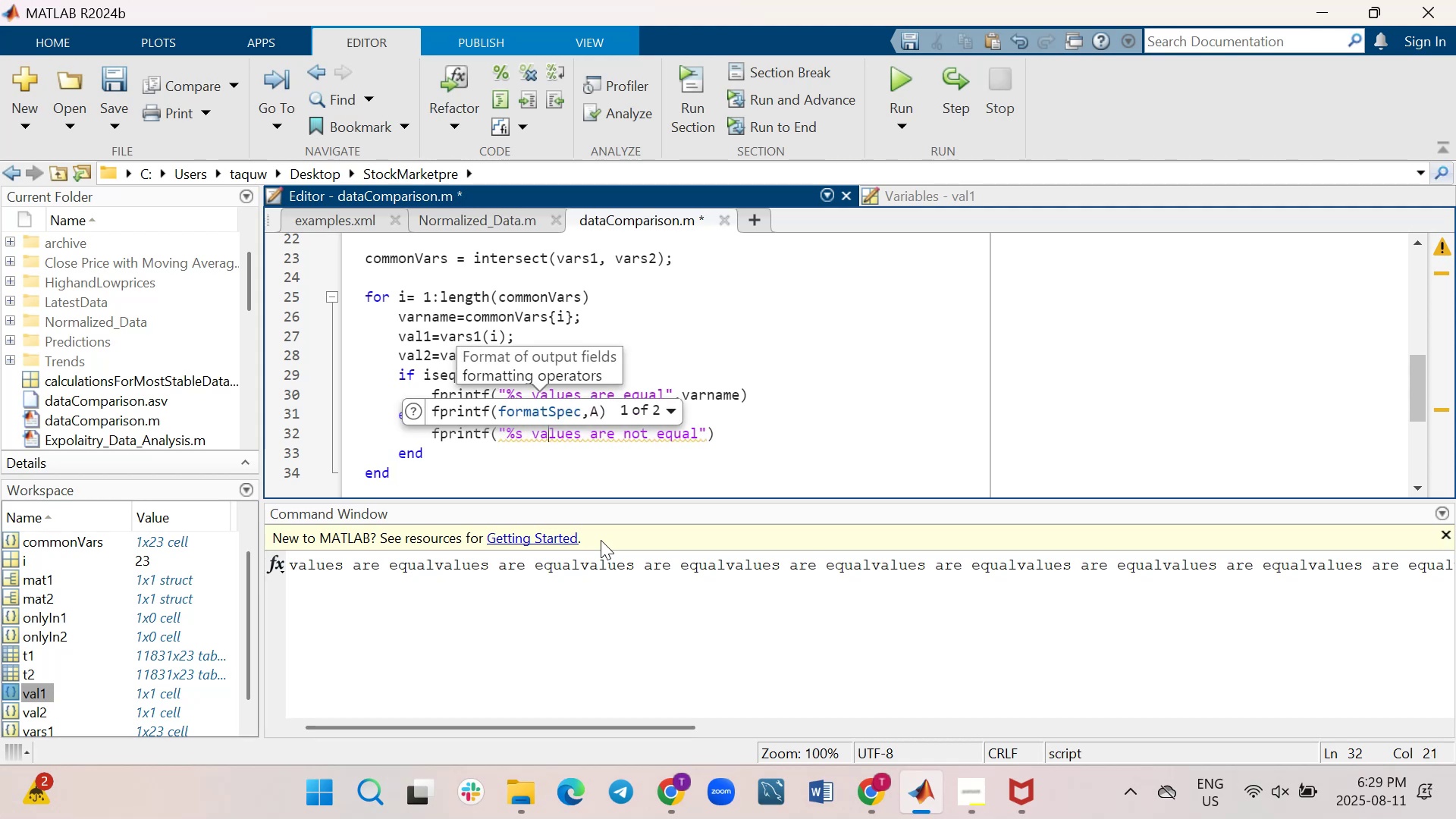 
key(ArrowRight)
 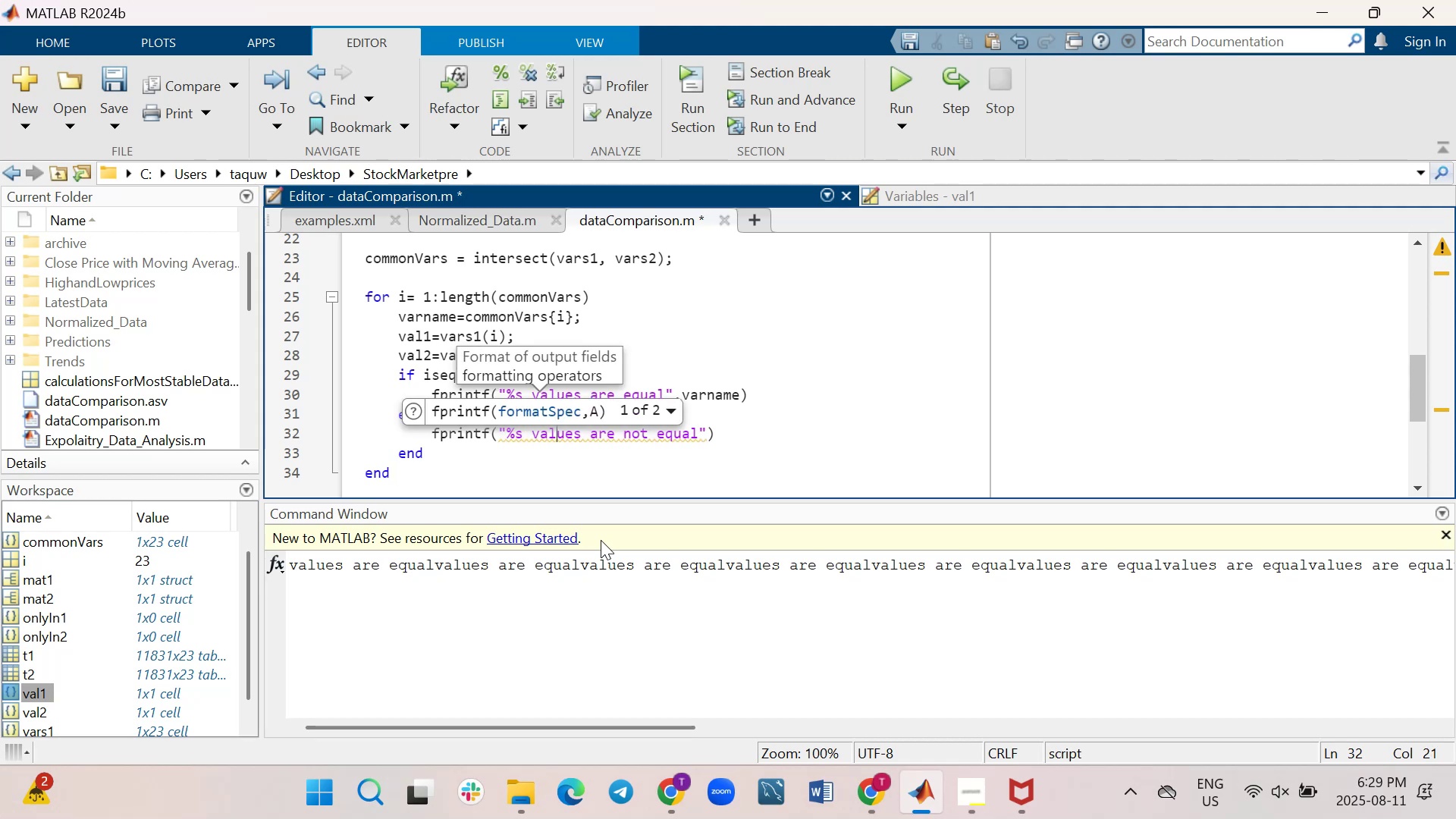 
key(ArrowRight)
 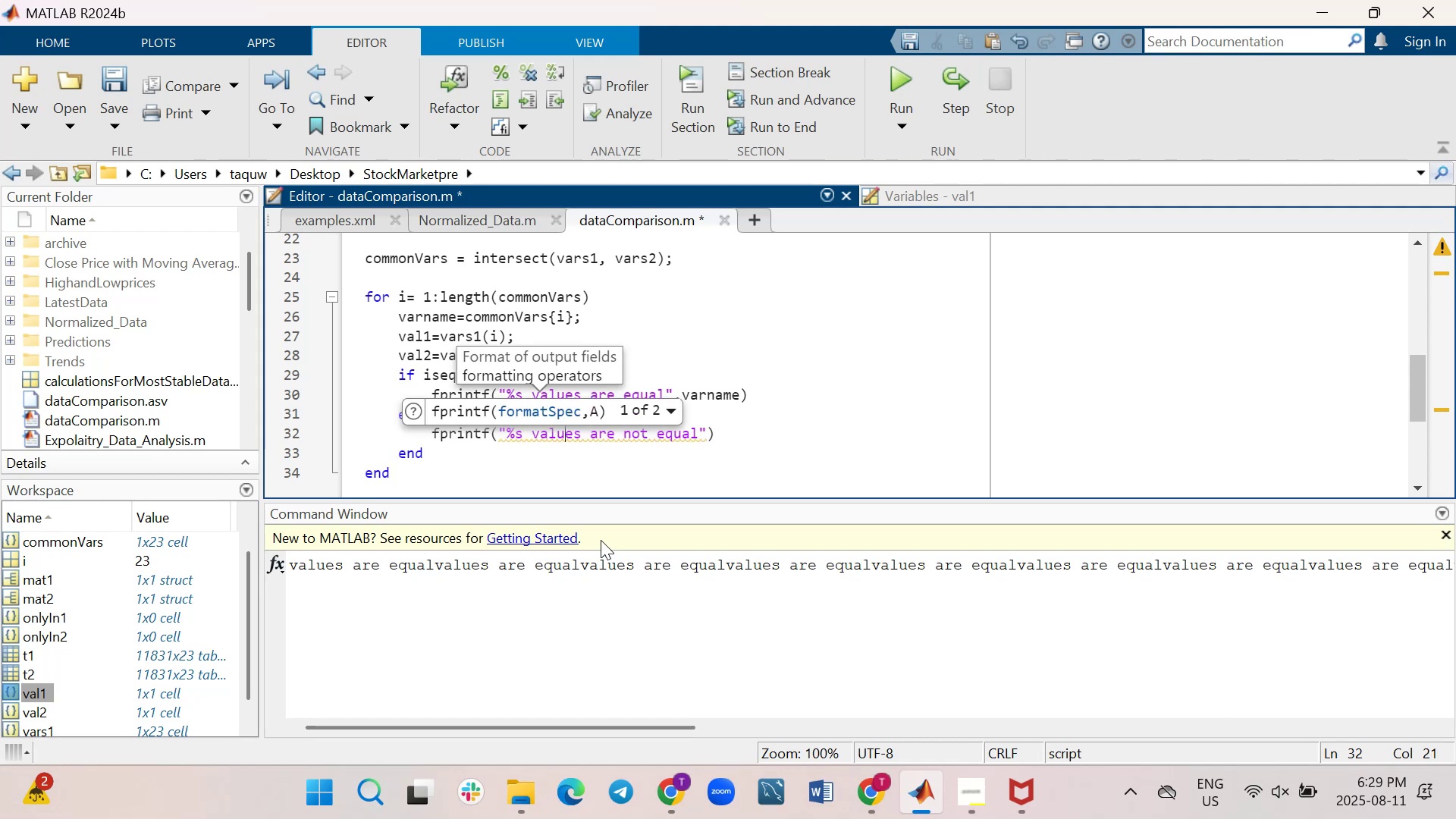 
key(ArrowRight)
 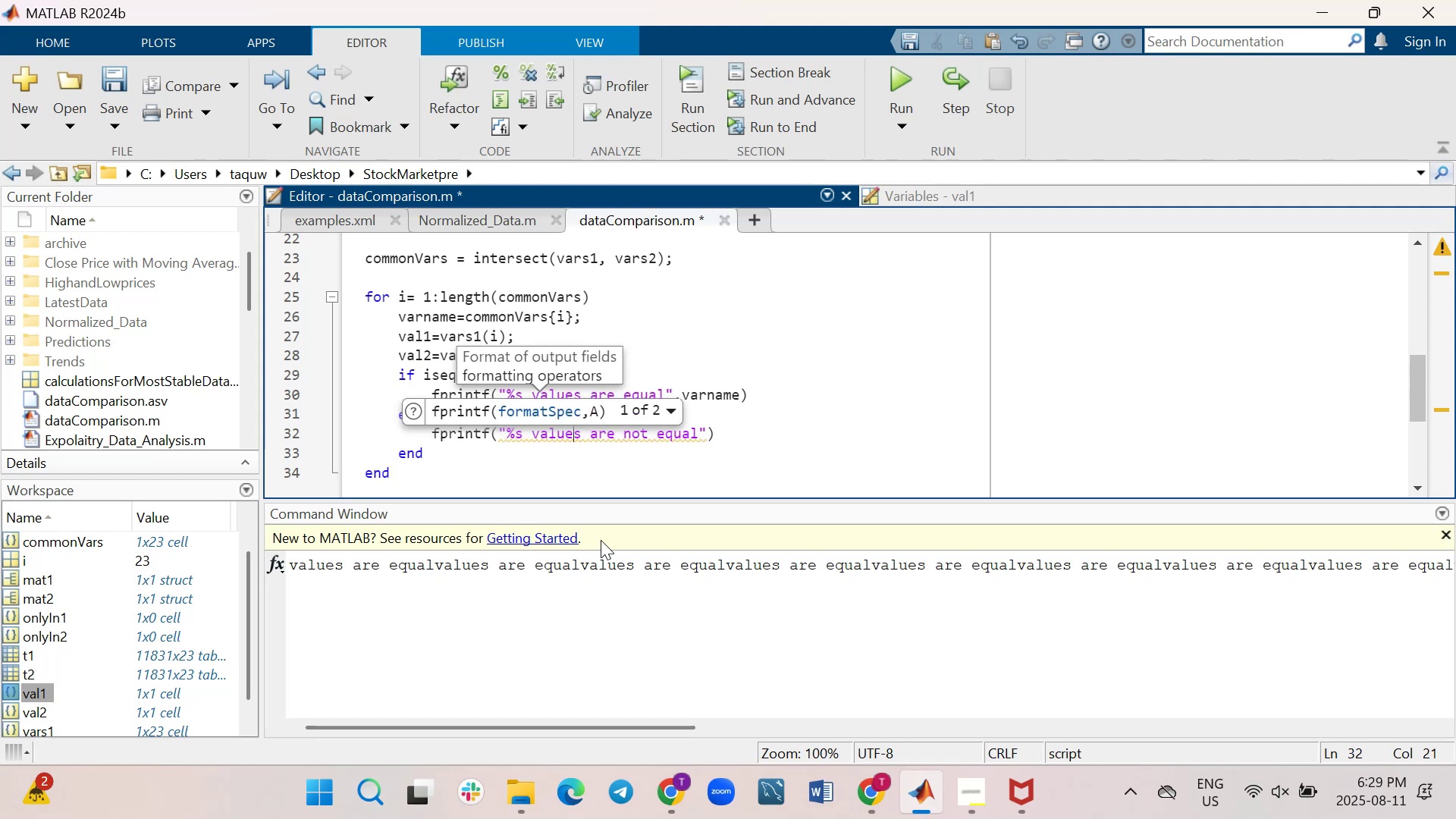 
key(ArrowRight)
 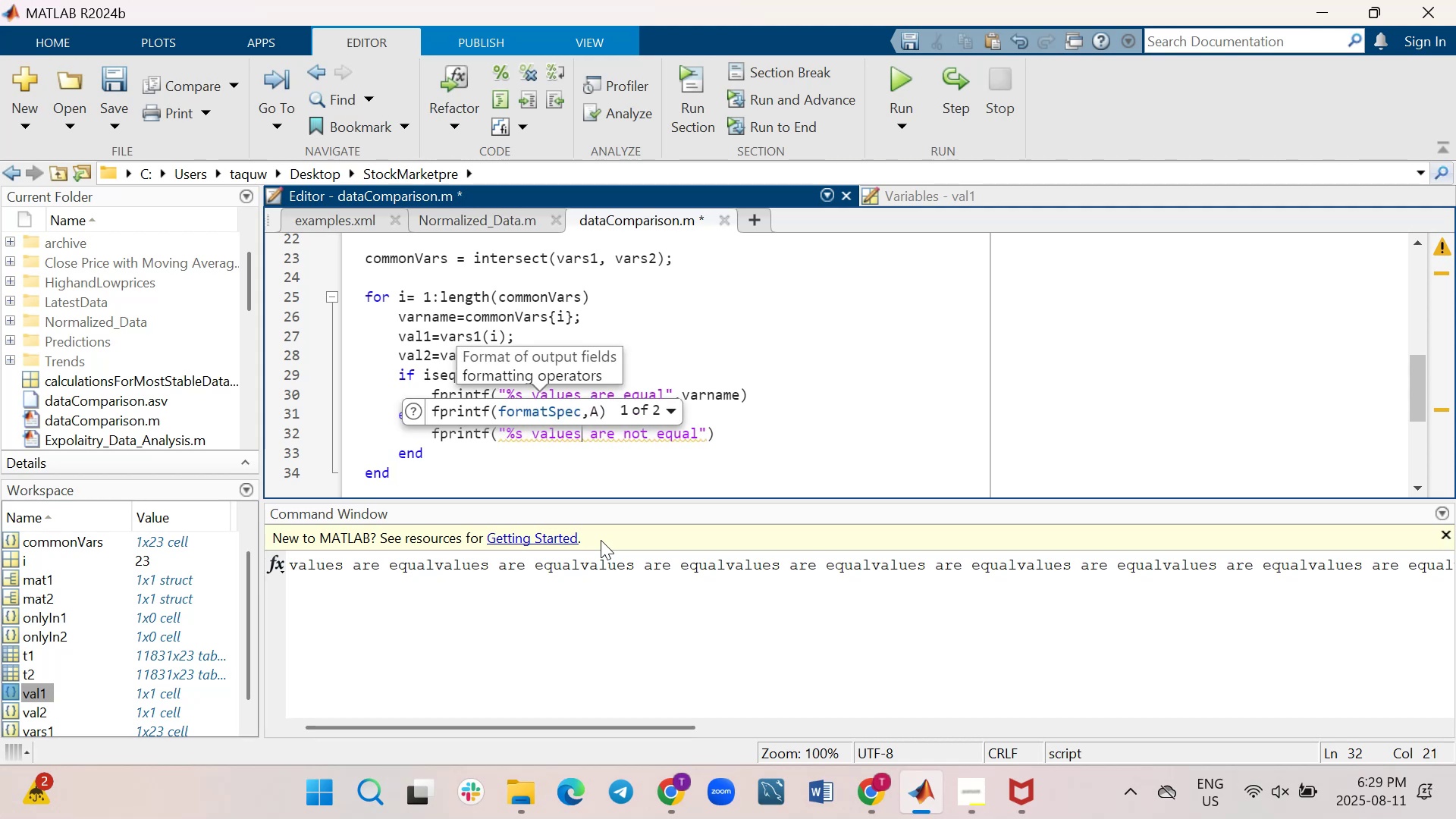 
hold_key(key=ArrowRight, duration=0.85)
 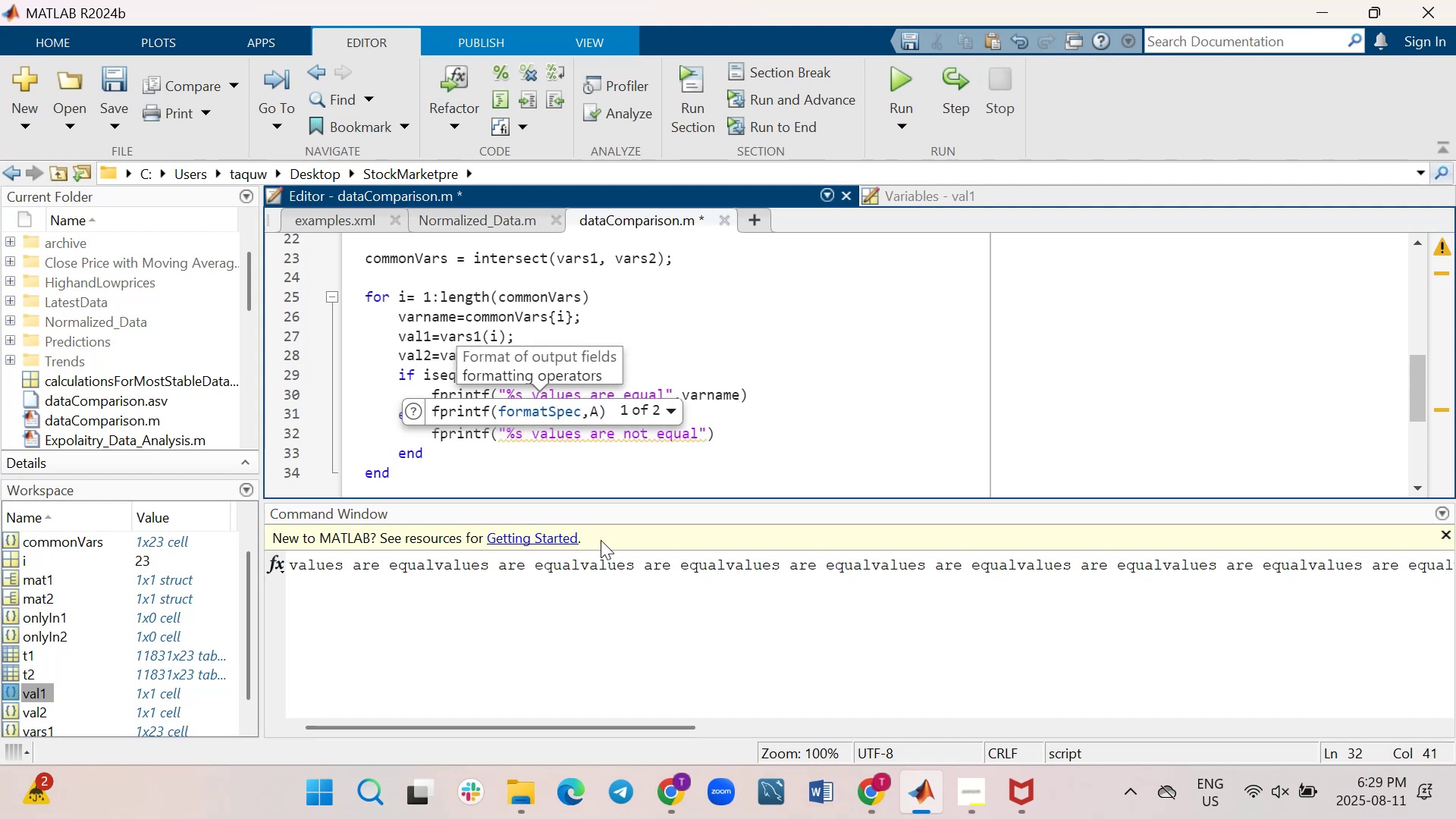 
key(ArrowRight)
 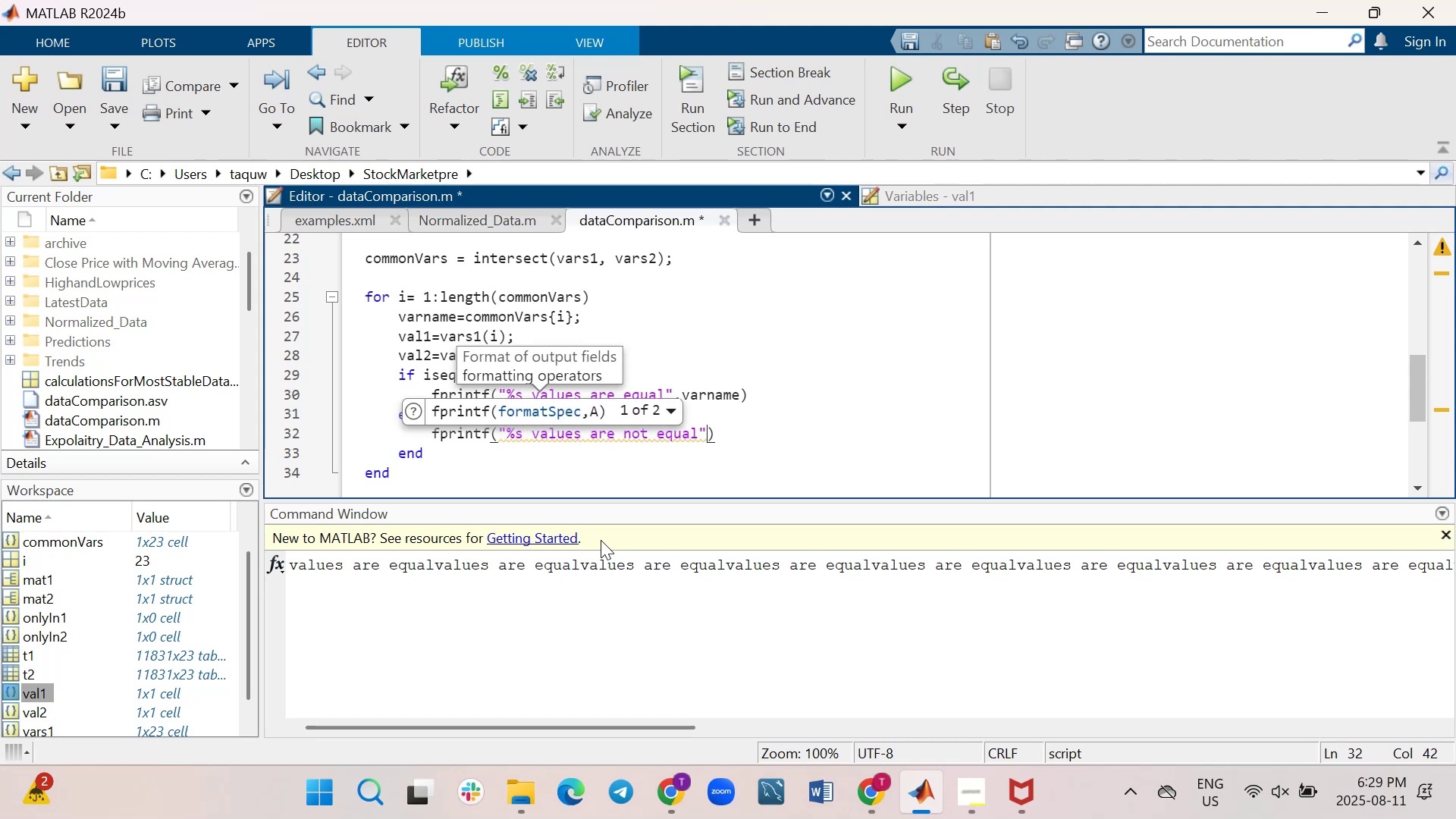 
type(,varname)
 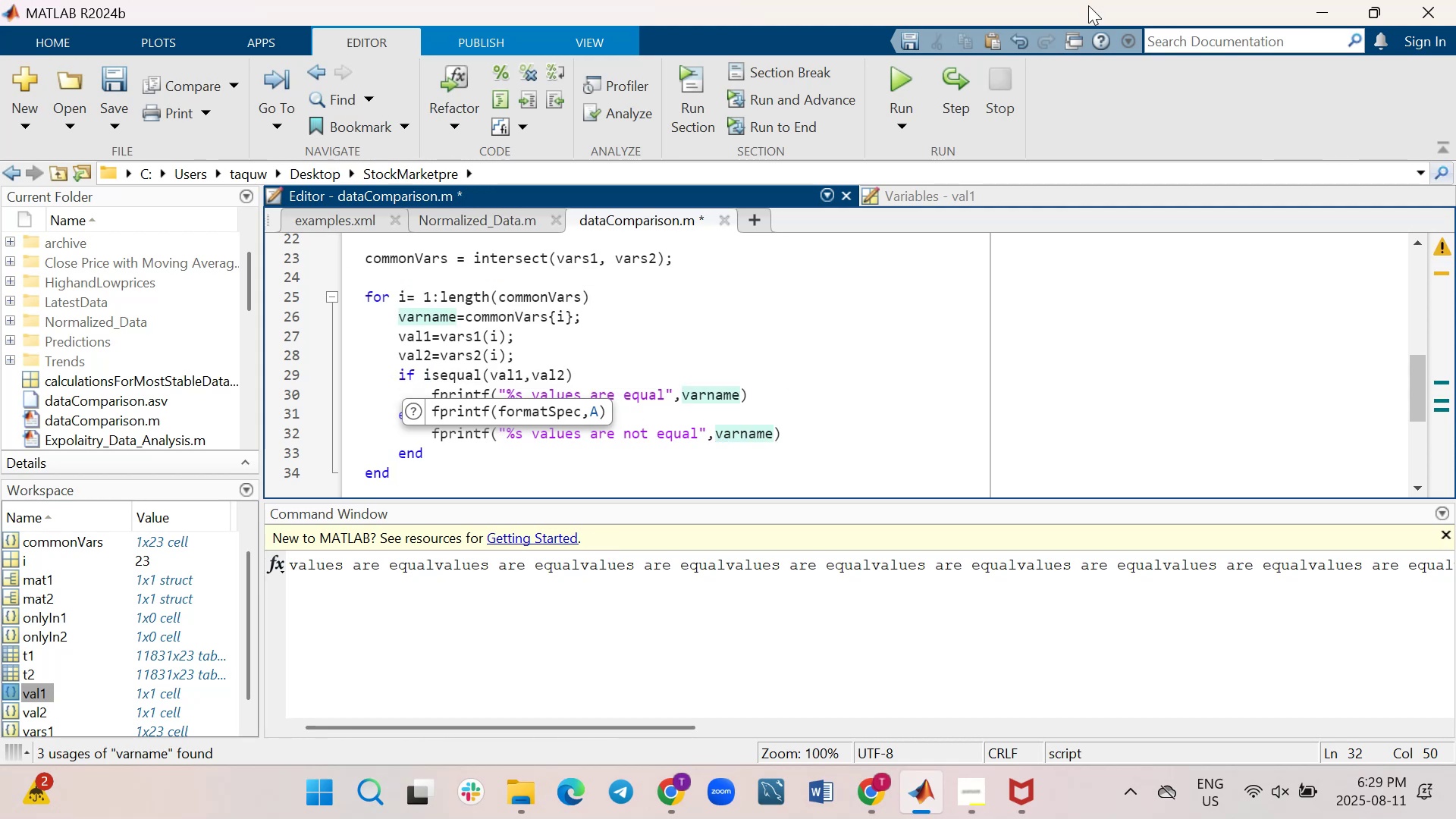 
left_click([899, 82])
 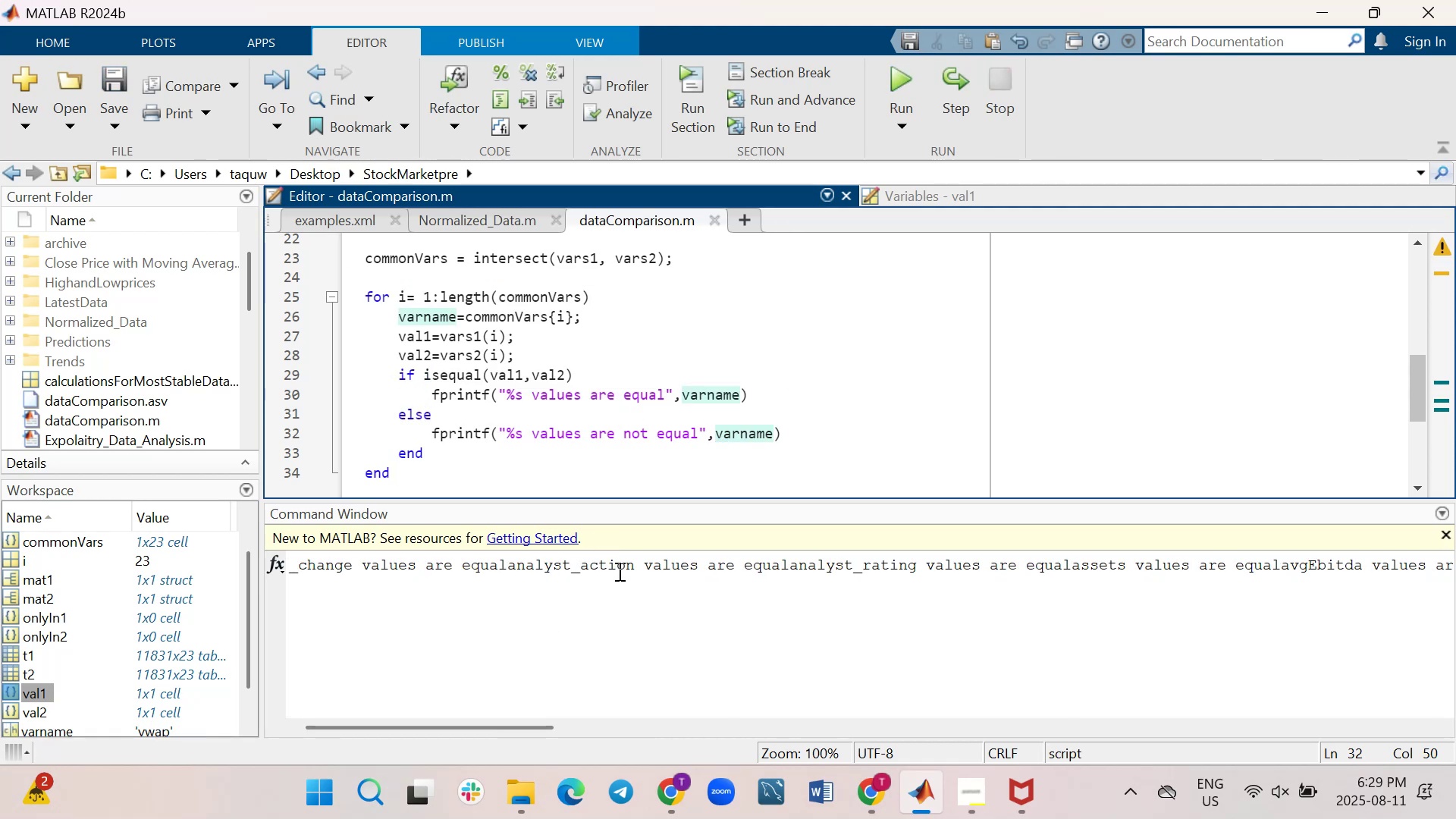 
wait(9.02)
 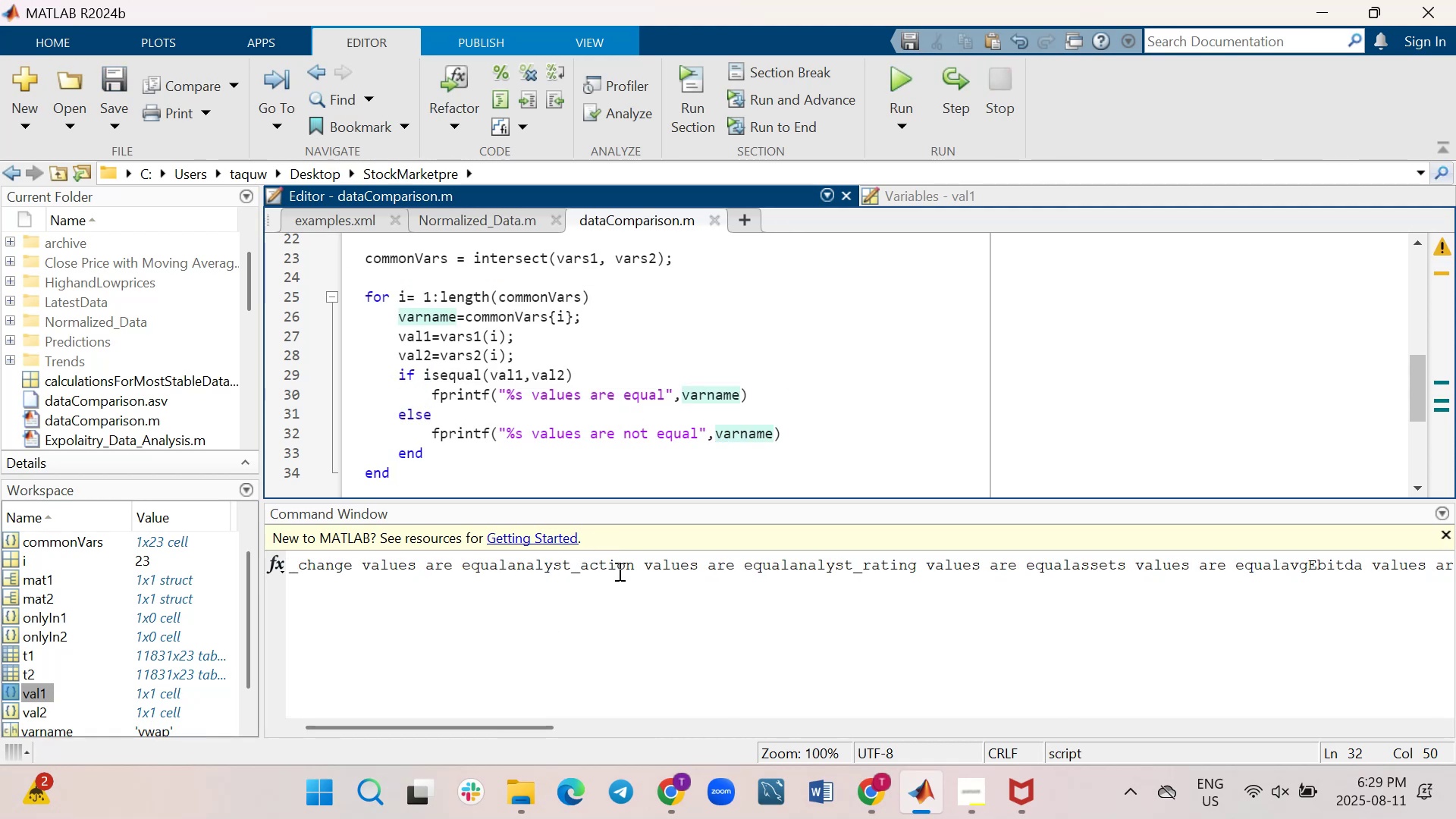 
left_click([777, 690])
 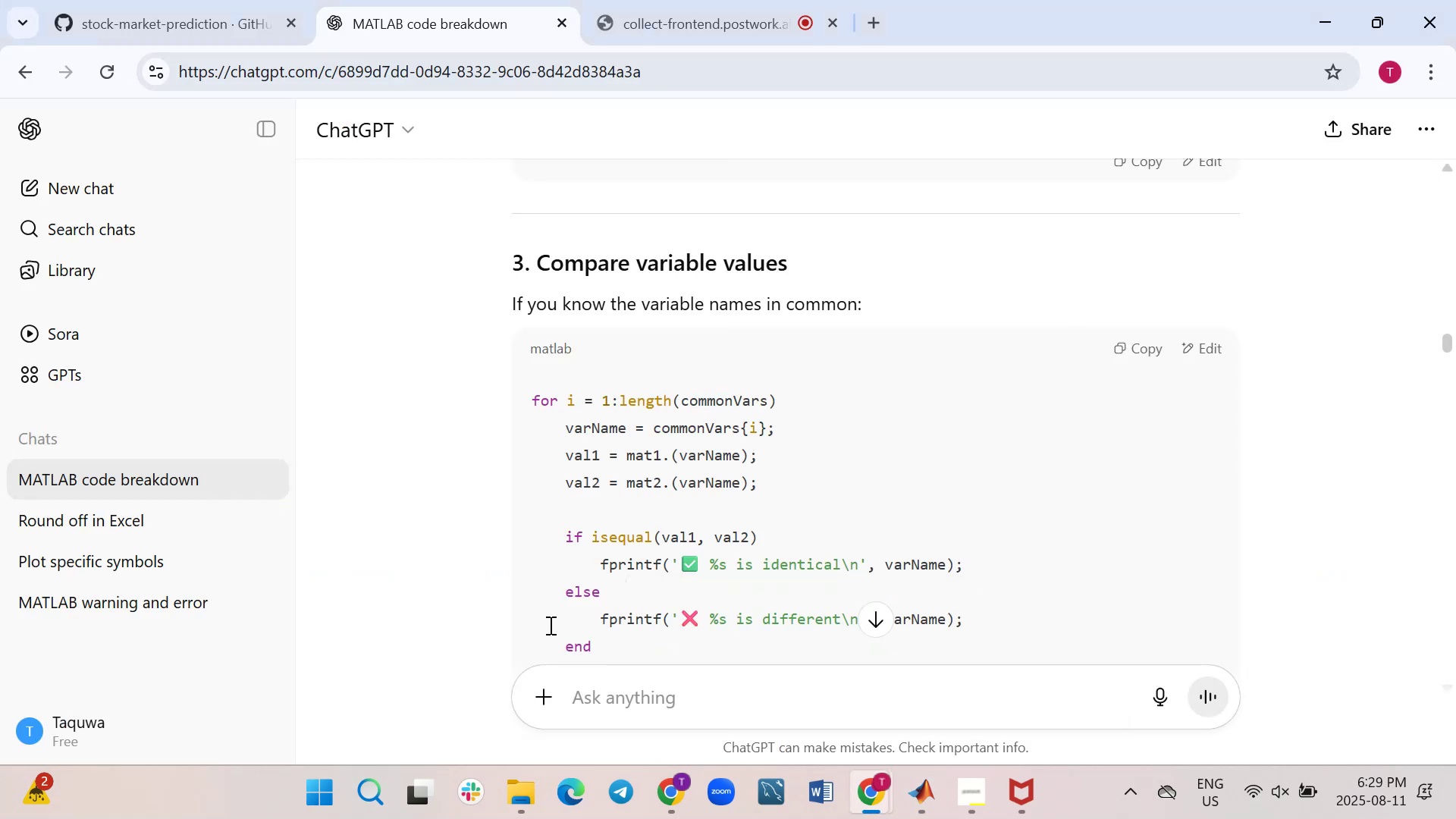 
scroll: coordinate [649, 561], scroll_direction: down, amount: 1.0
 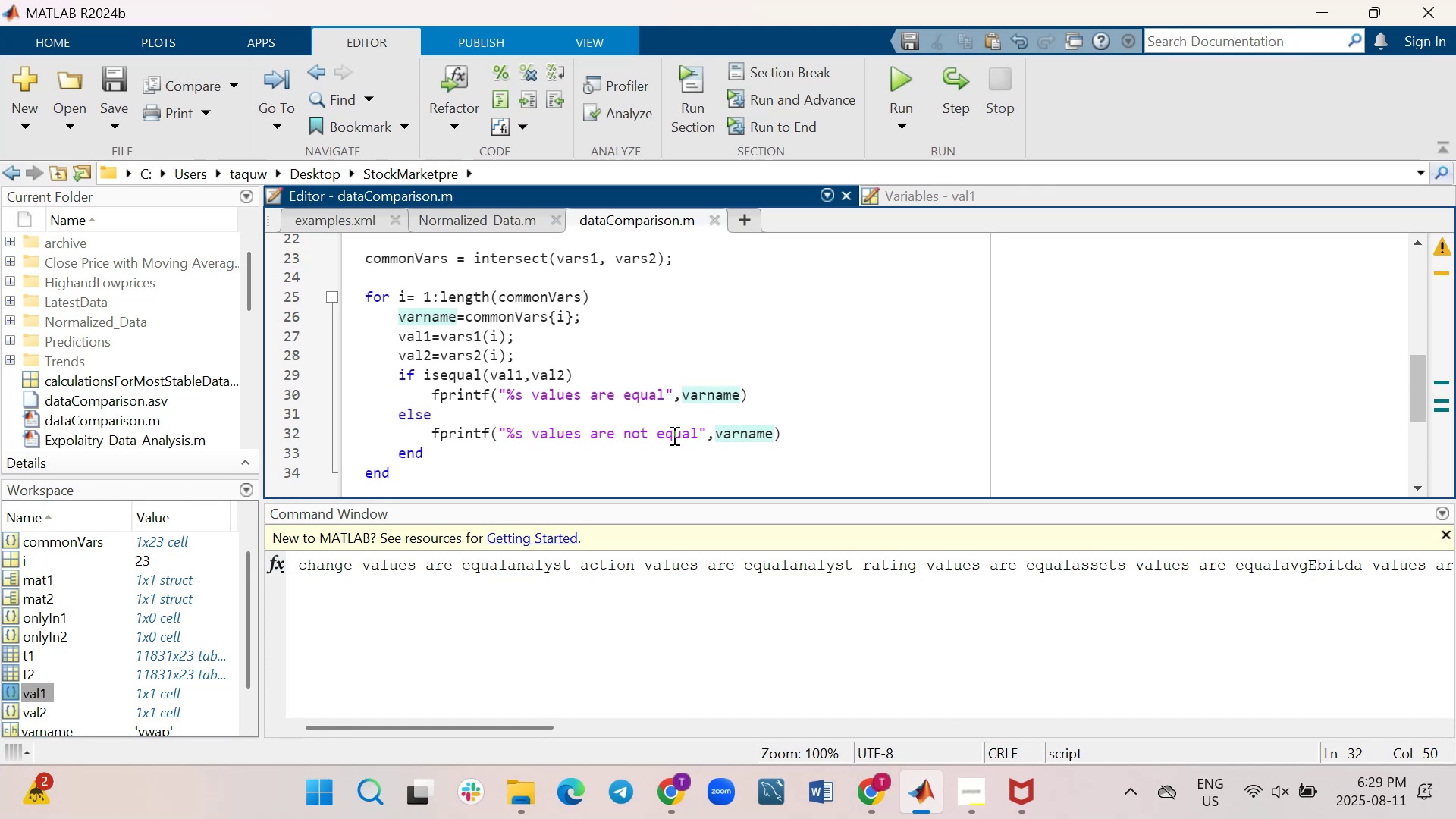 
wait(20.39)
 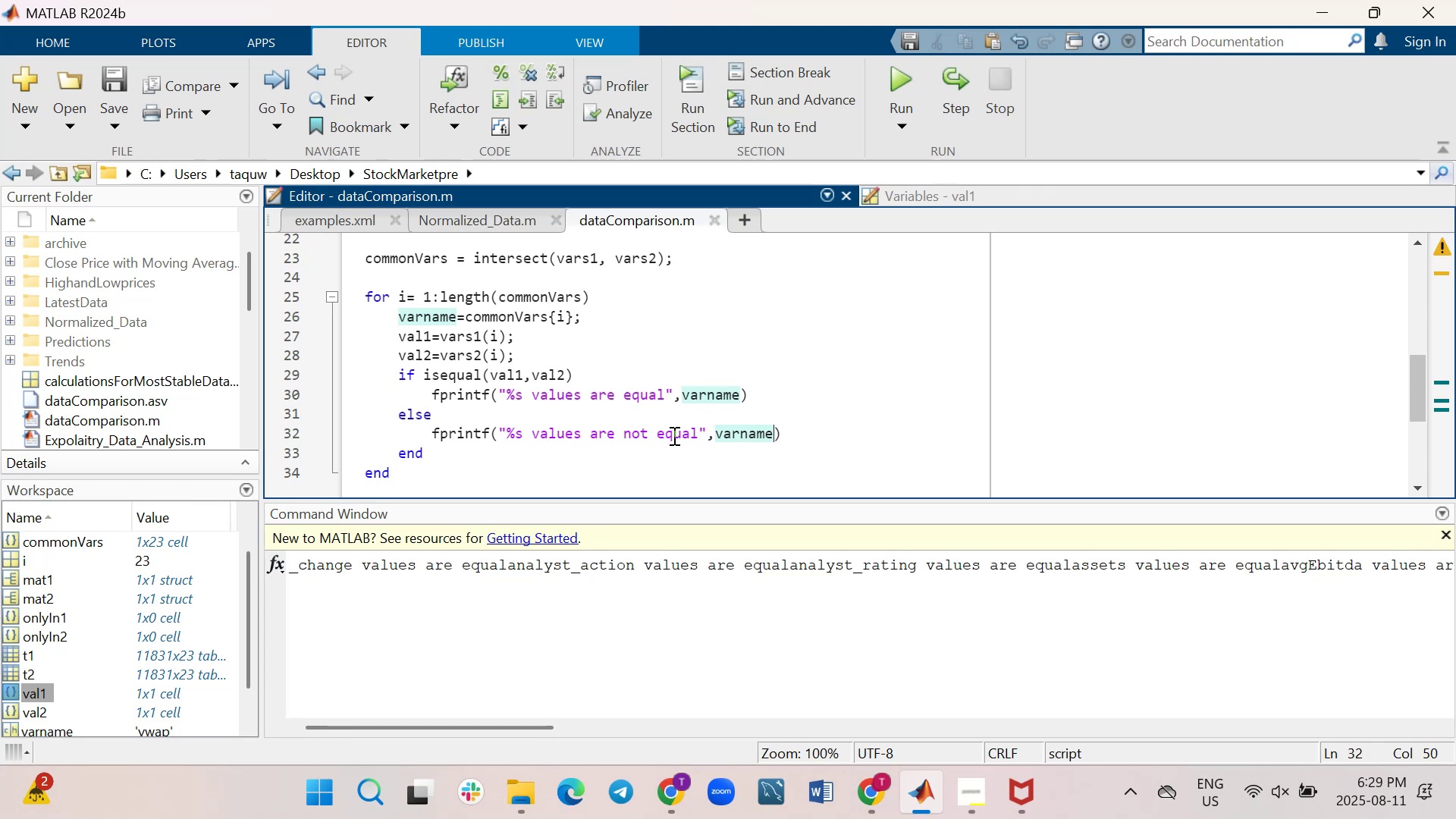 
left_click_drag(start_coordinate=[438, 462], to_coordinate=[397, 366])
 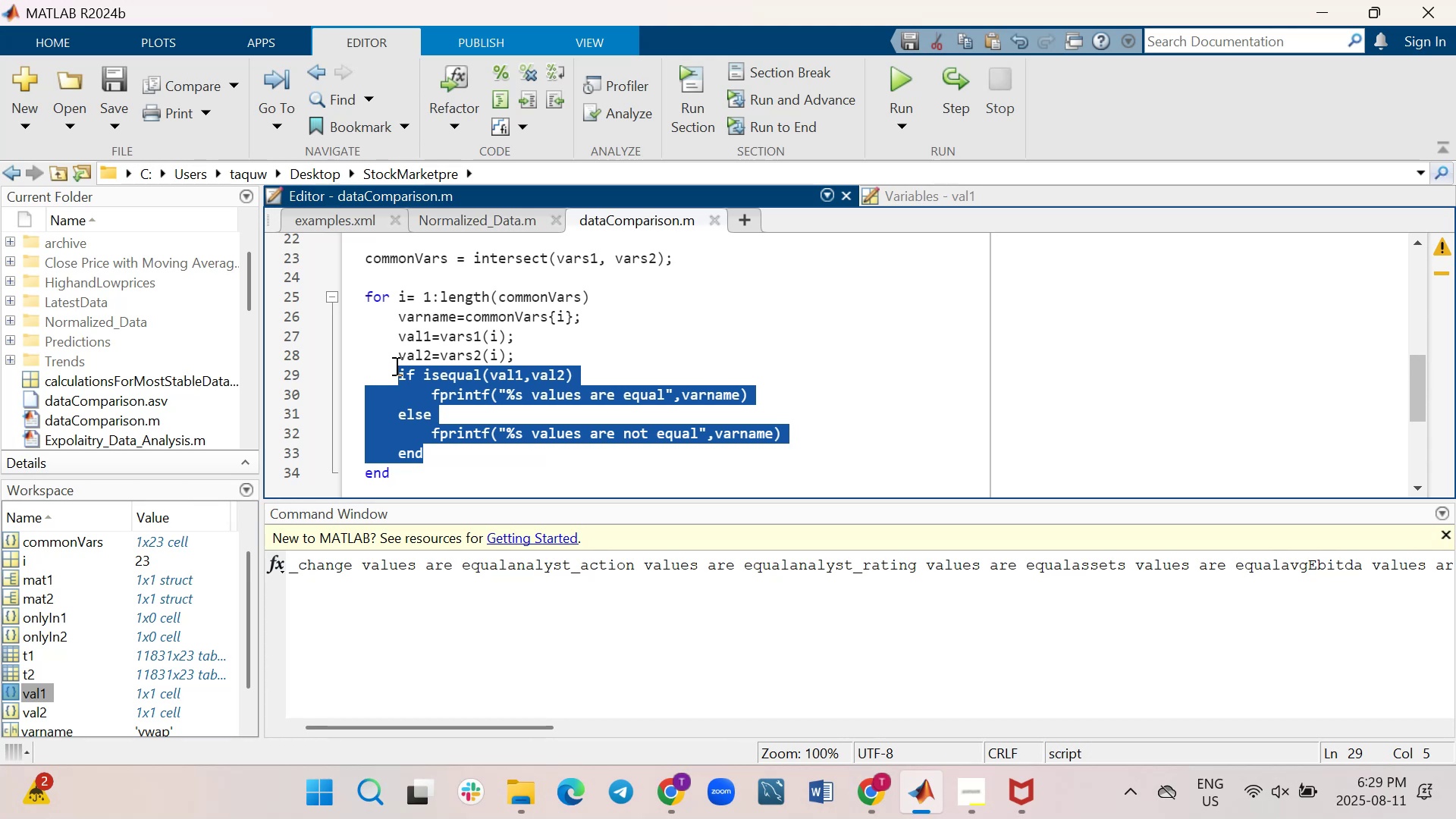 
key(Control+C)
 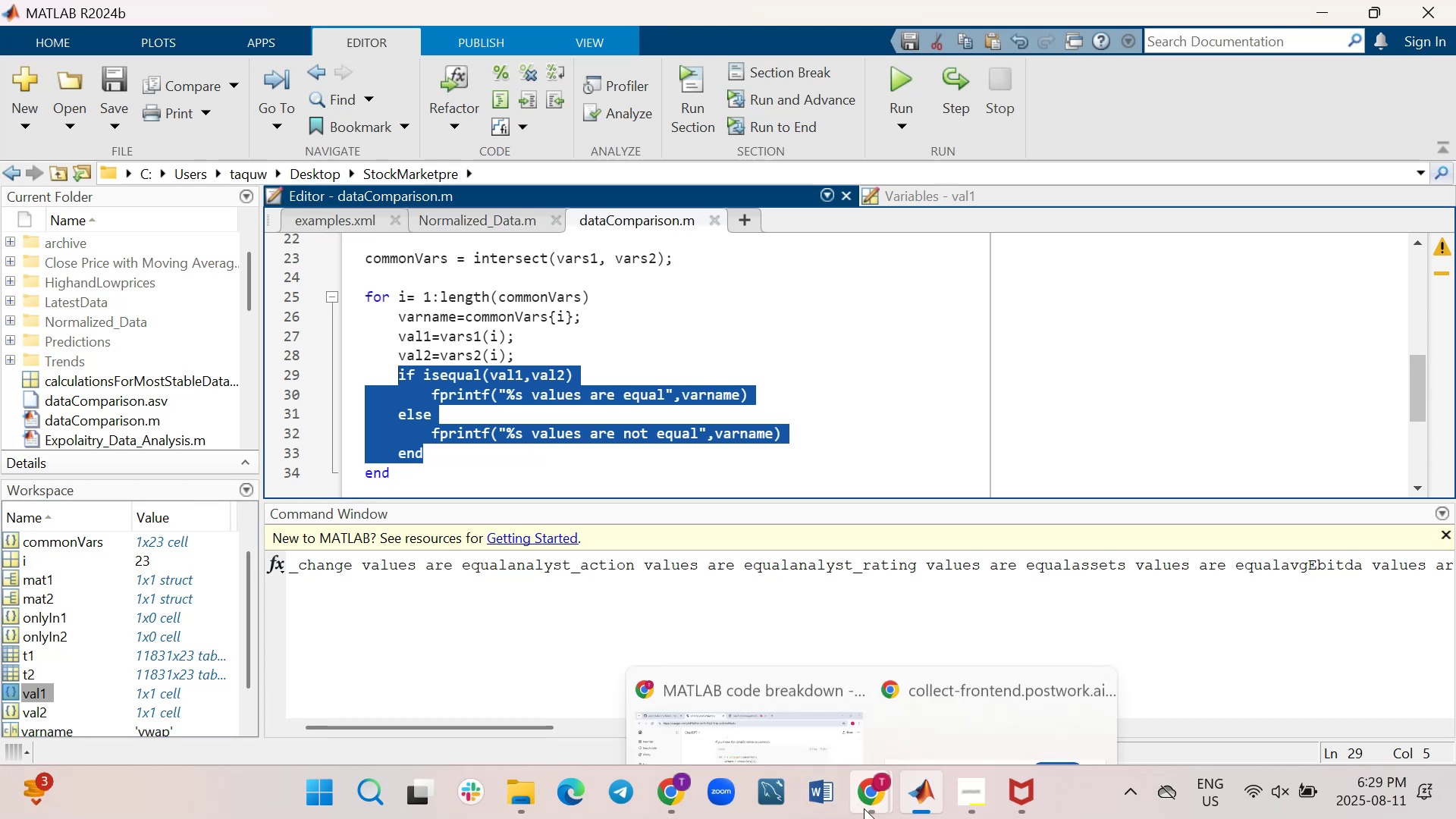 
left_click([799, 698])
 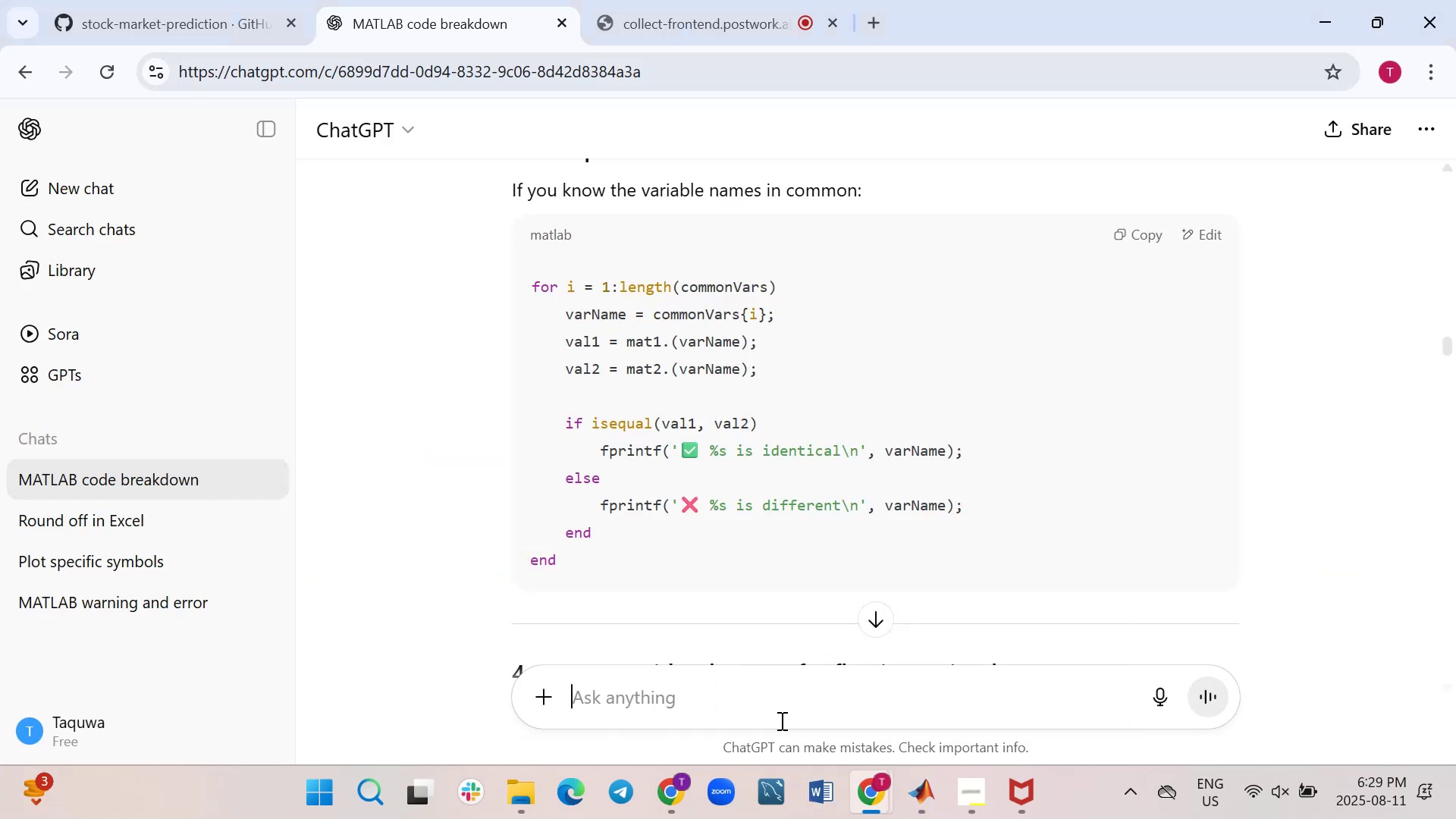 
type(how to get into the next line in )
 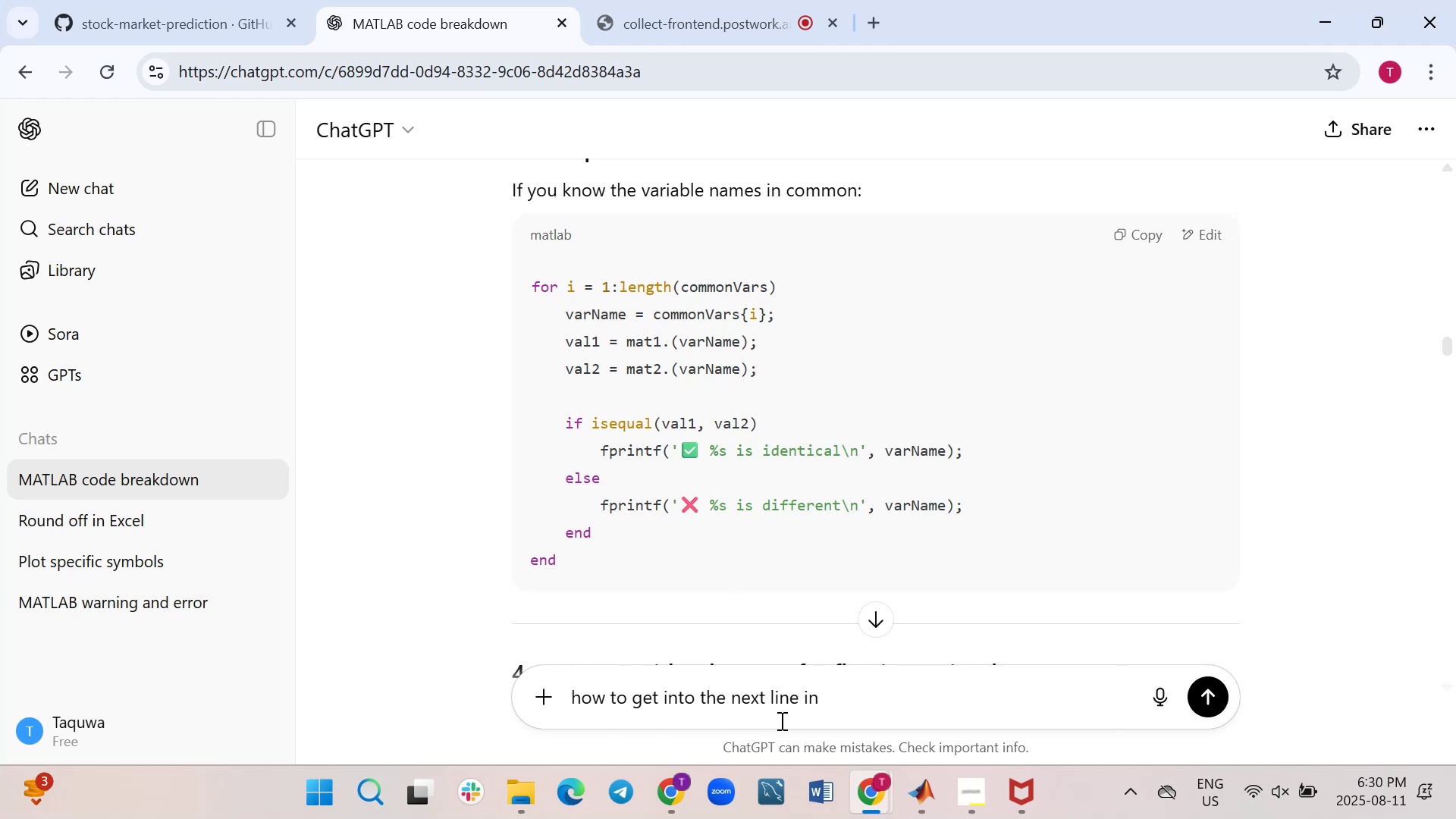 
type(print )
 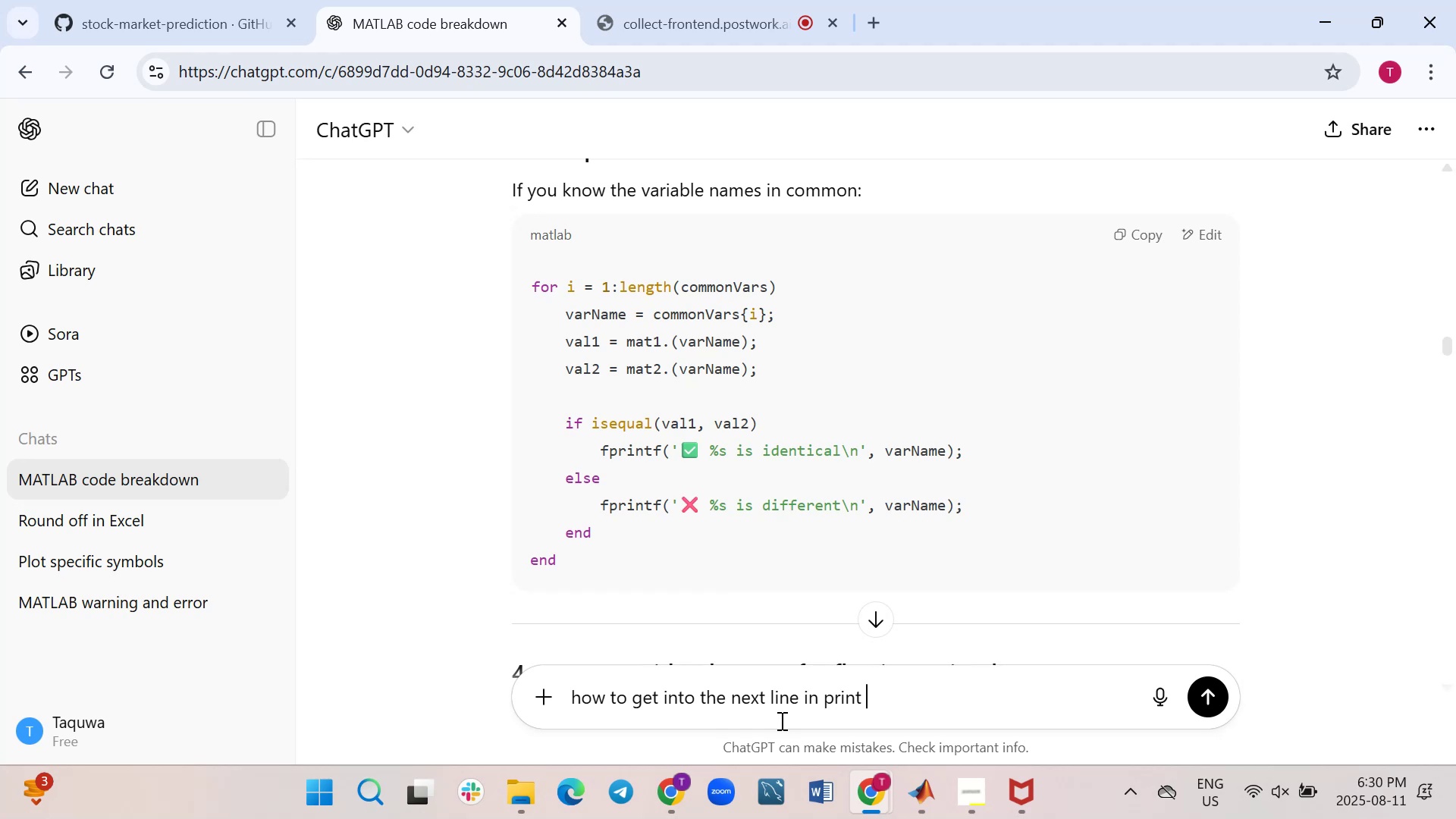 
type(line)
 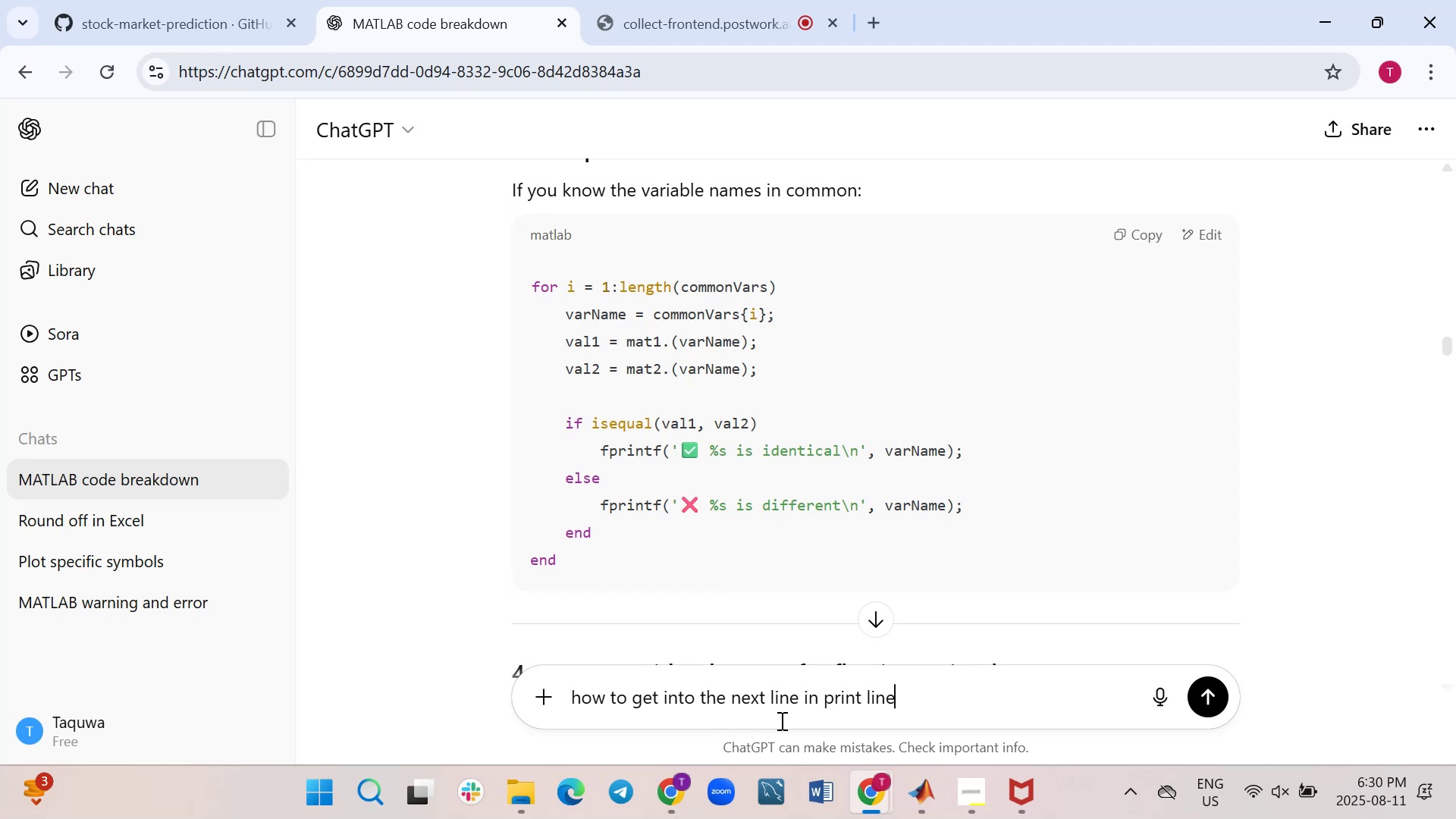 
key(Enter)
 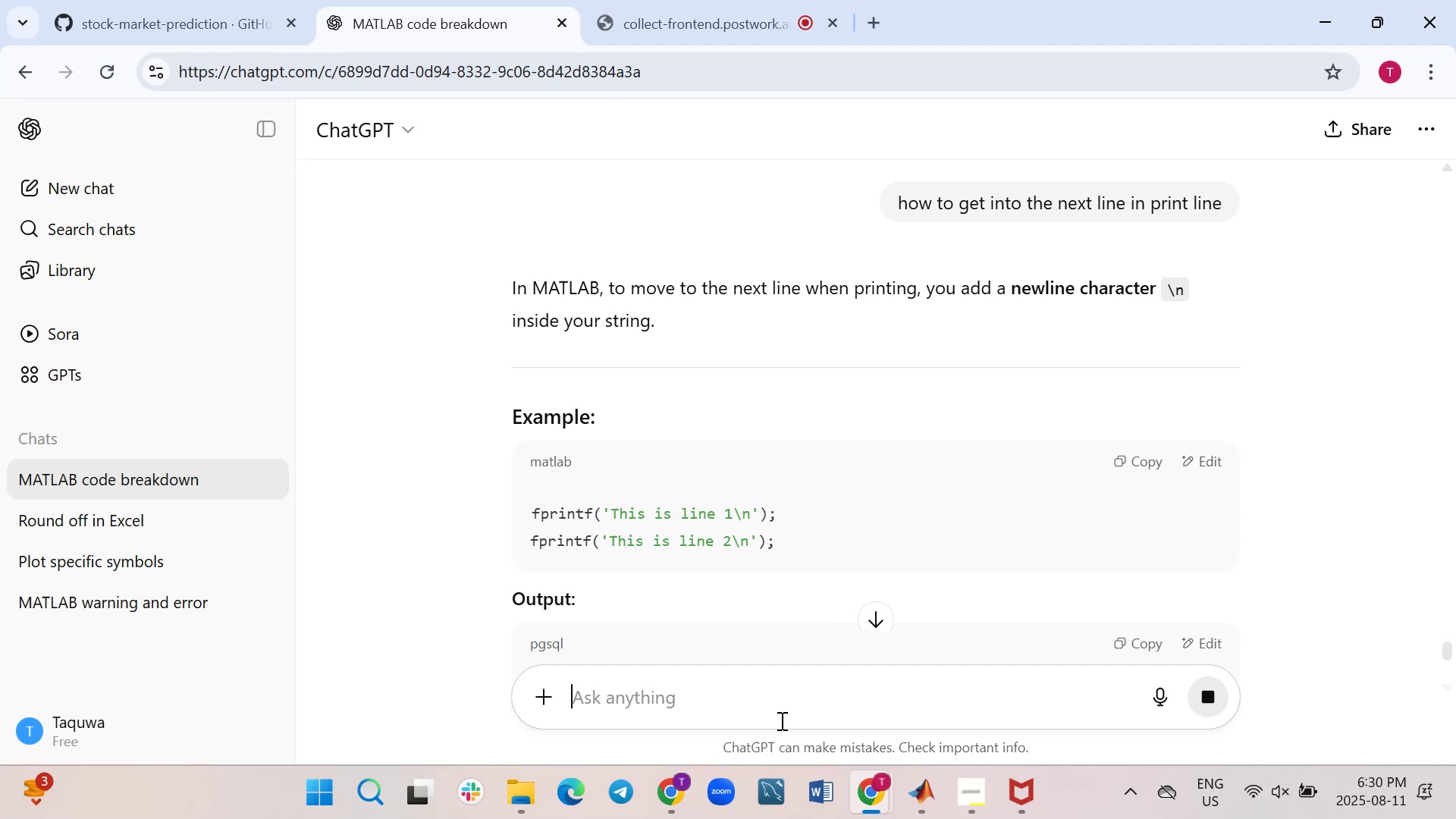 
wait(10.91)
 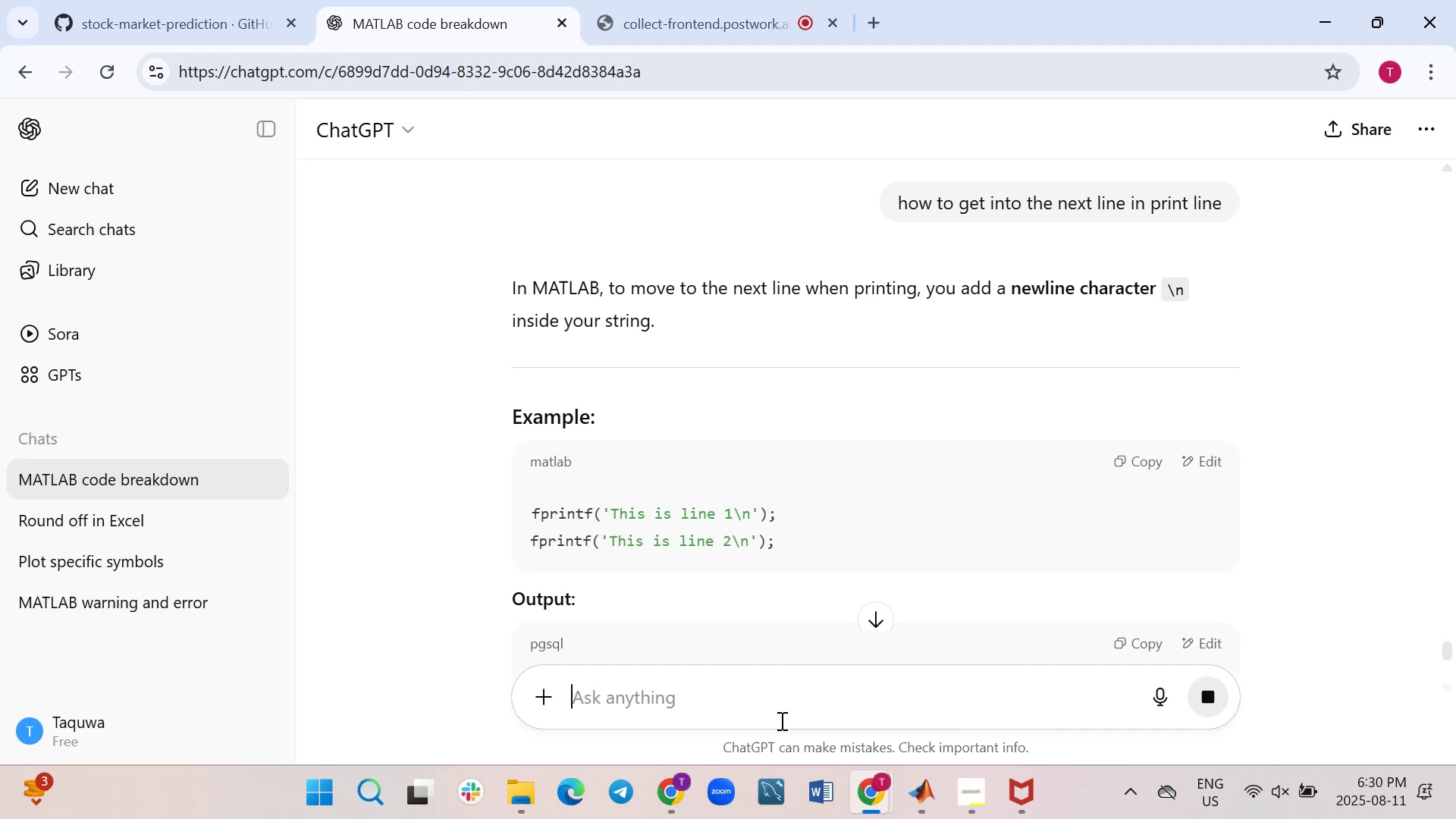 
scroll: coordinate [590, 424], scroll_direction: down, amount: 1.0
 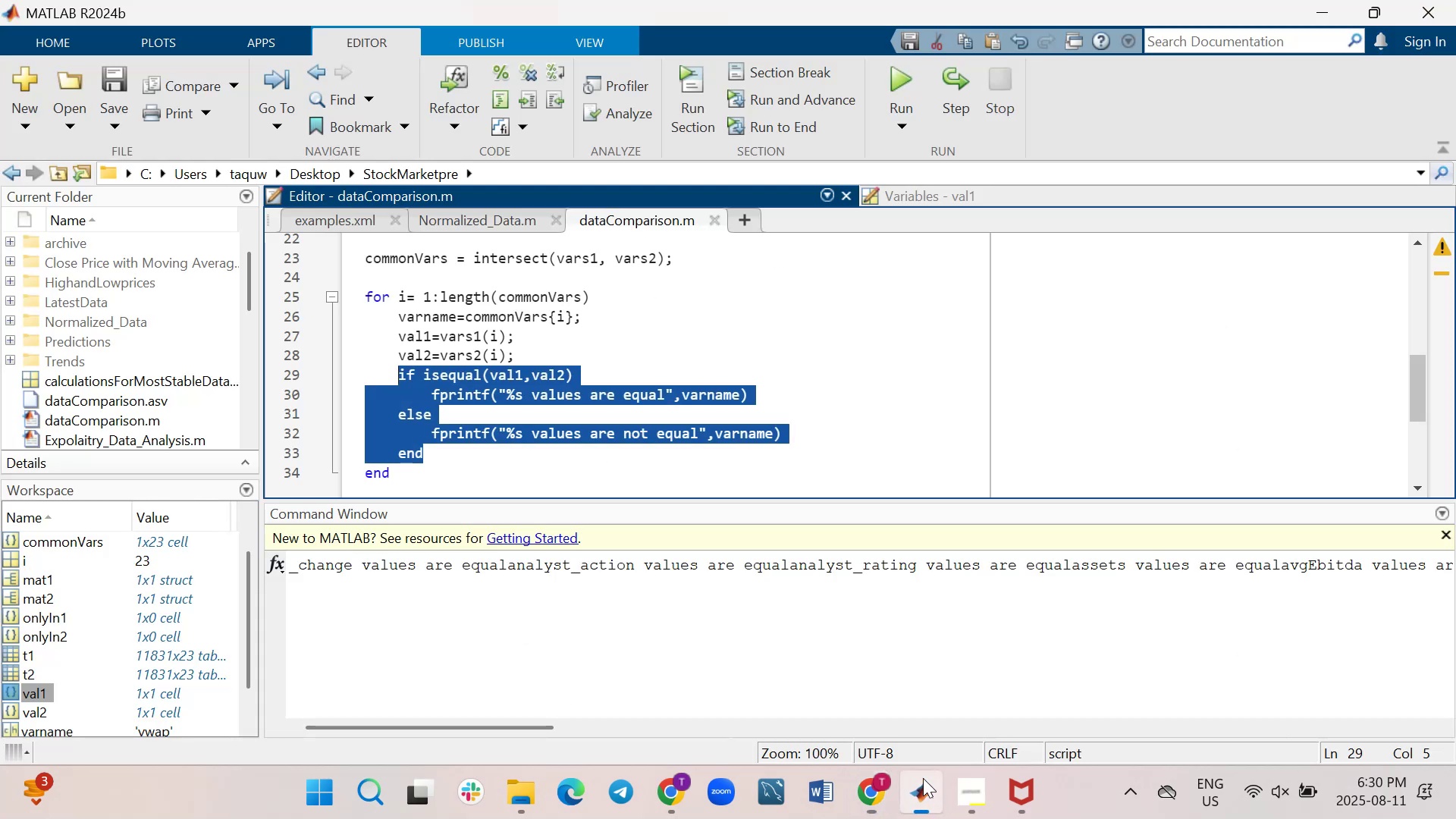 
wait(5.73)
 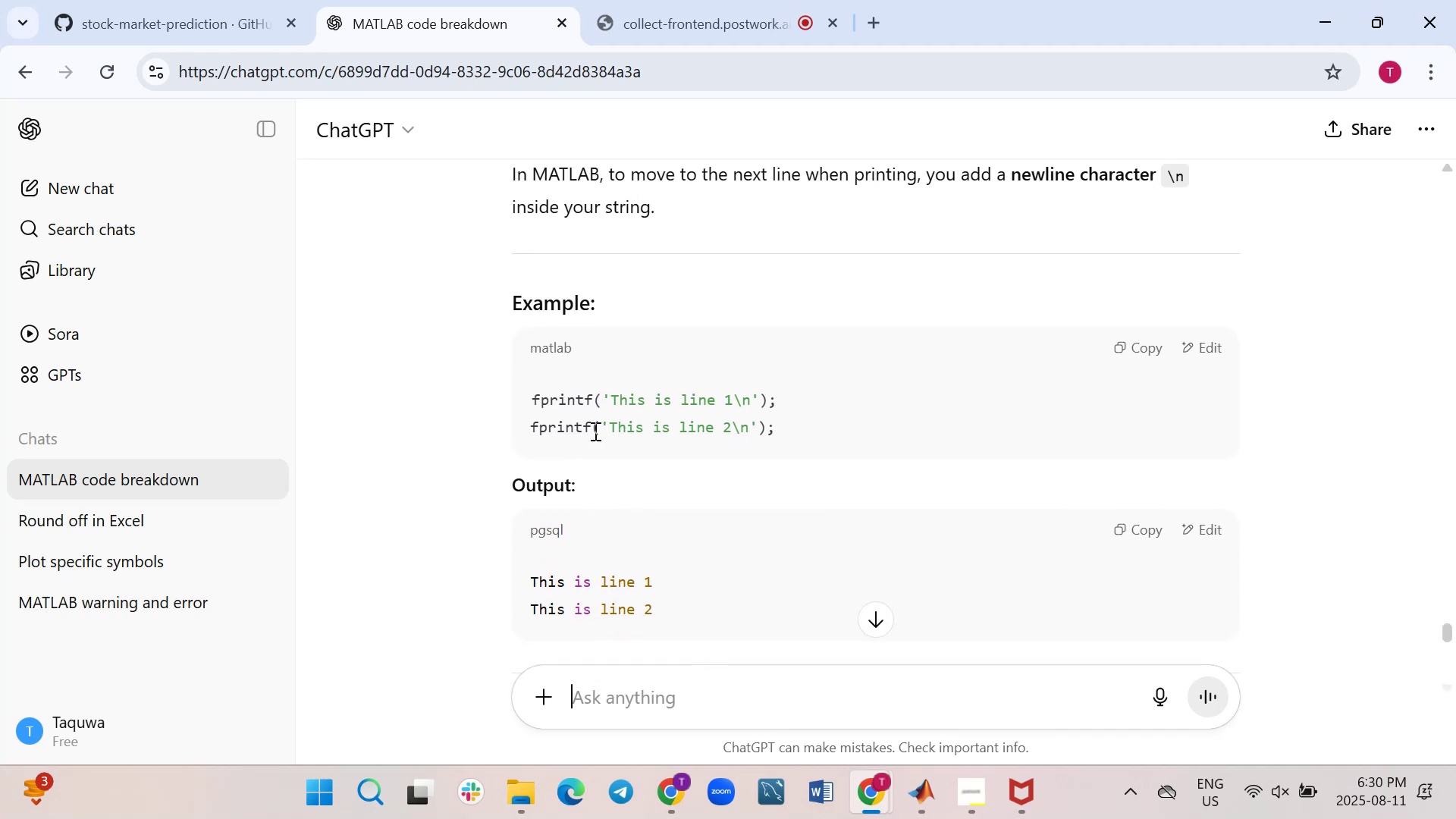 
left_click([667, 392])
 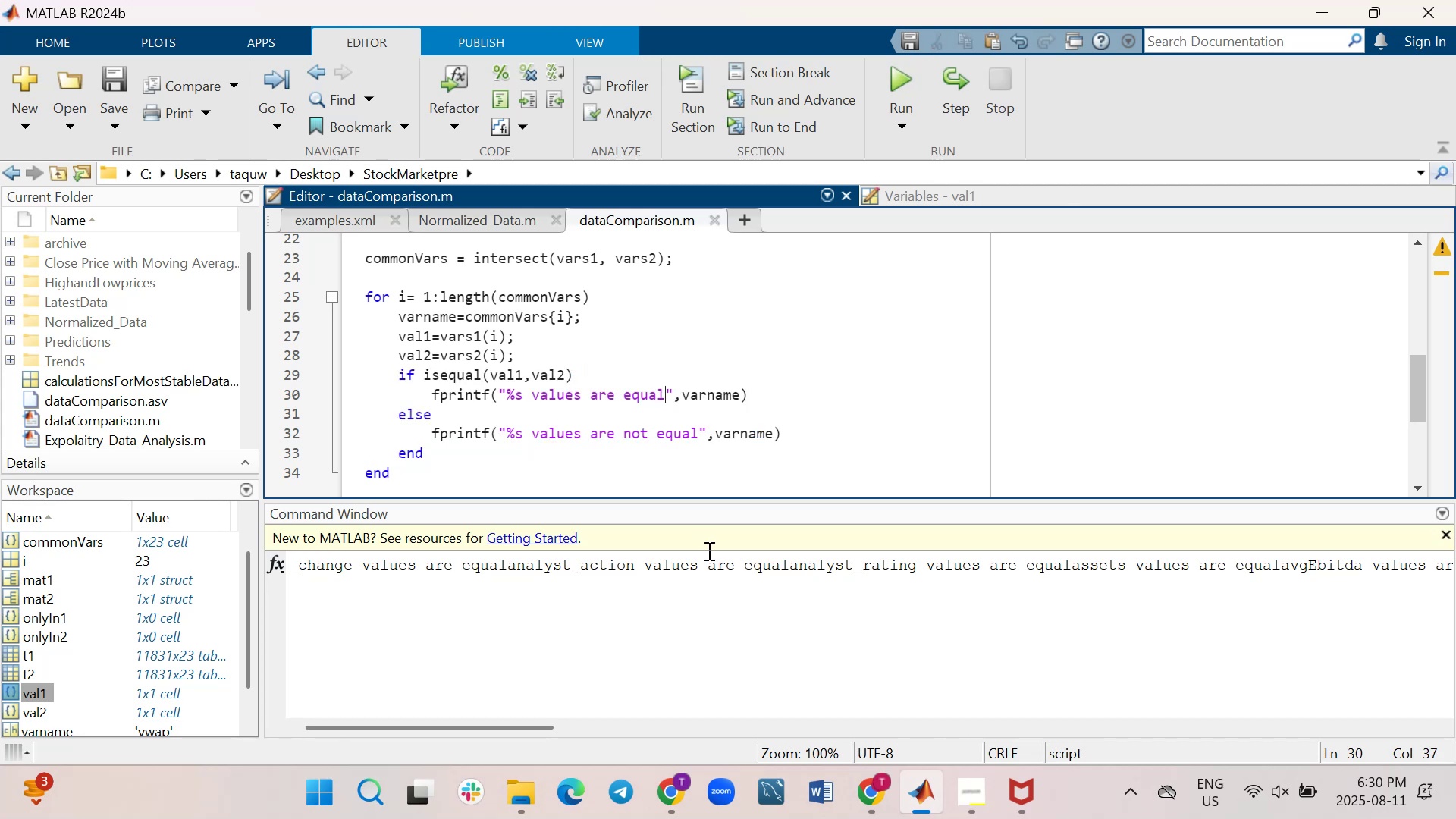 
key(Backslash)
 